 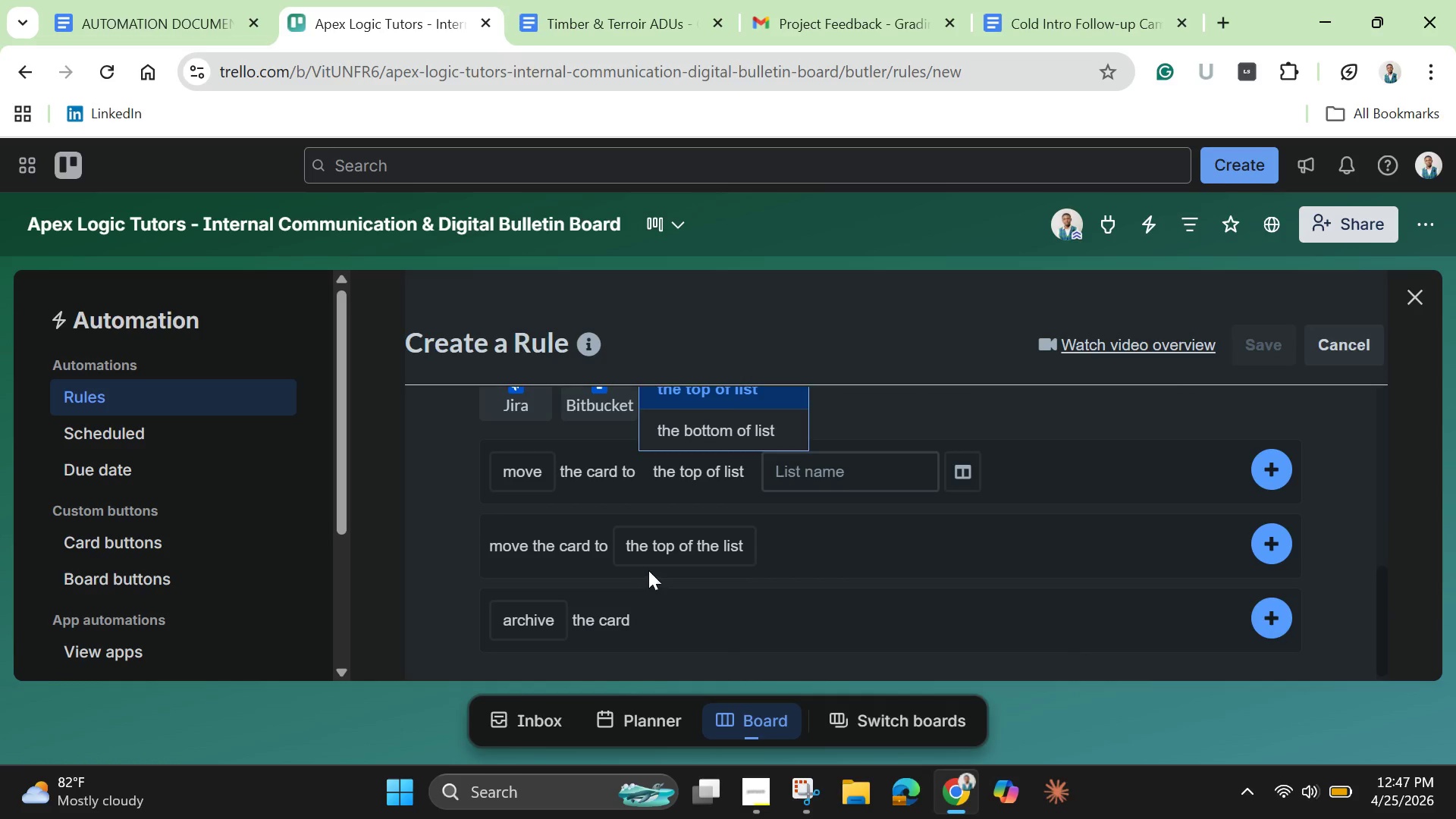 
scroll: coordinate [648, 570], scroll_direction: up, amount: 2.0
 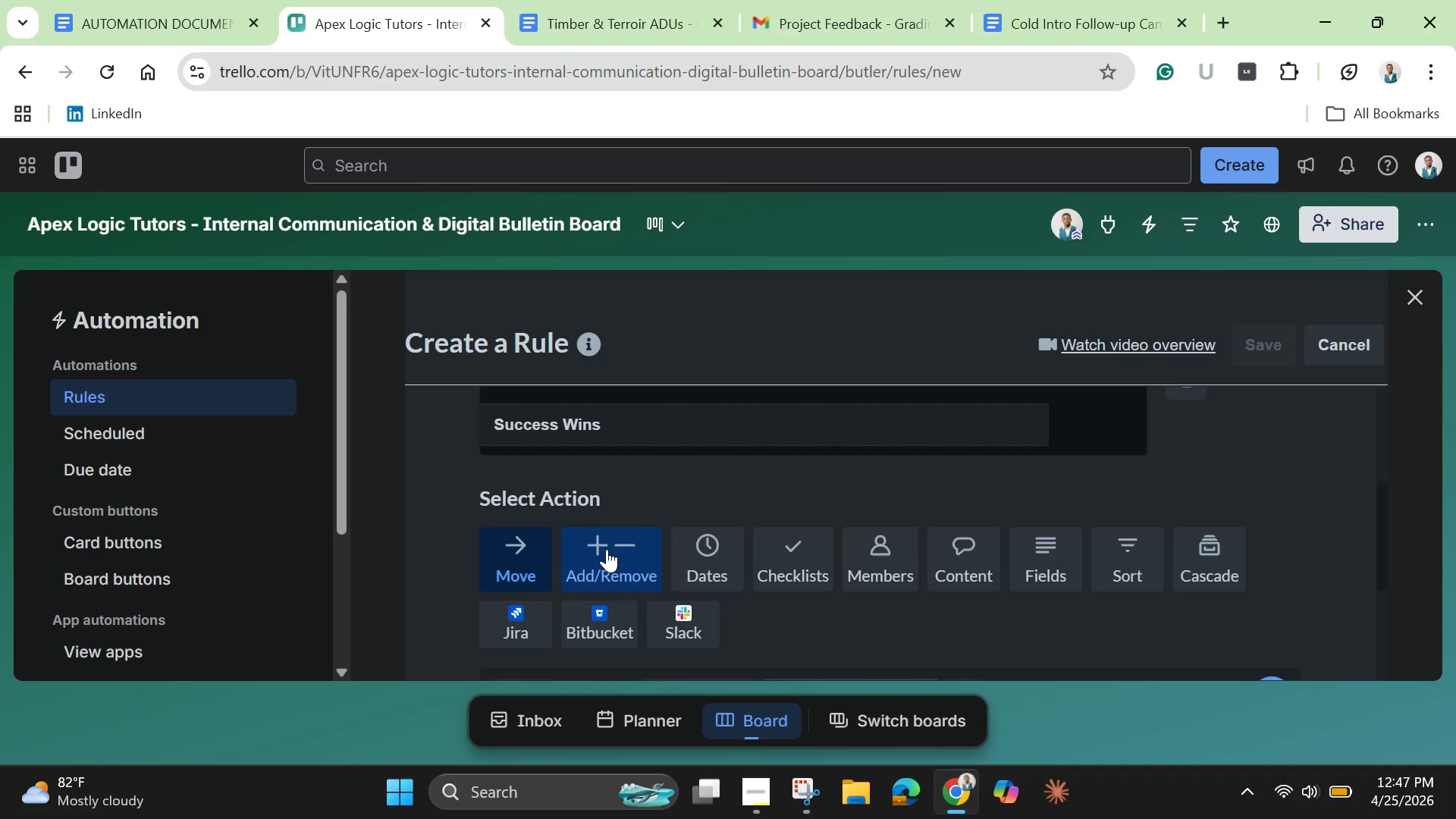 
left_click([607, 549])
 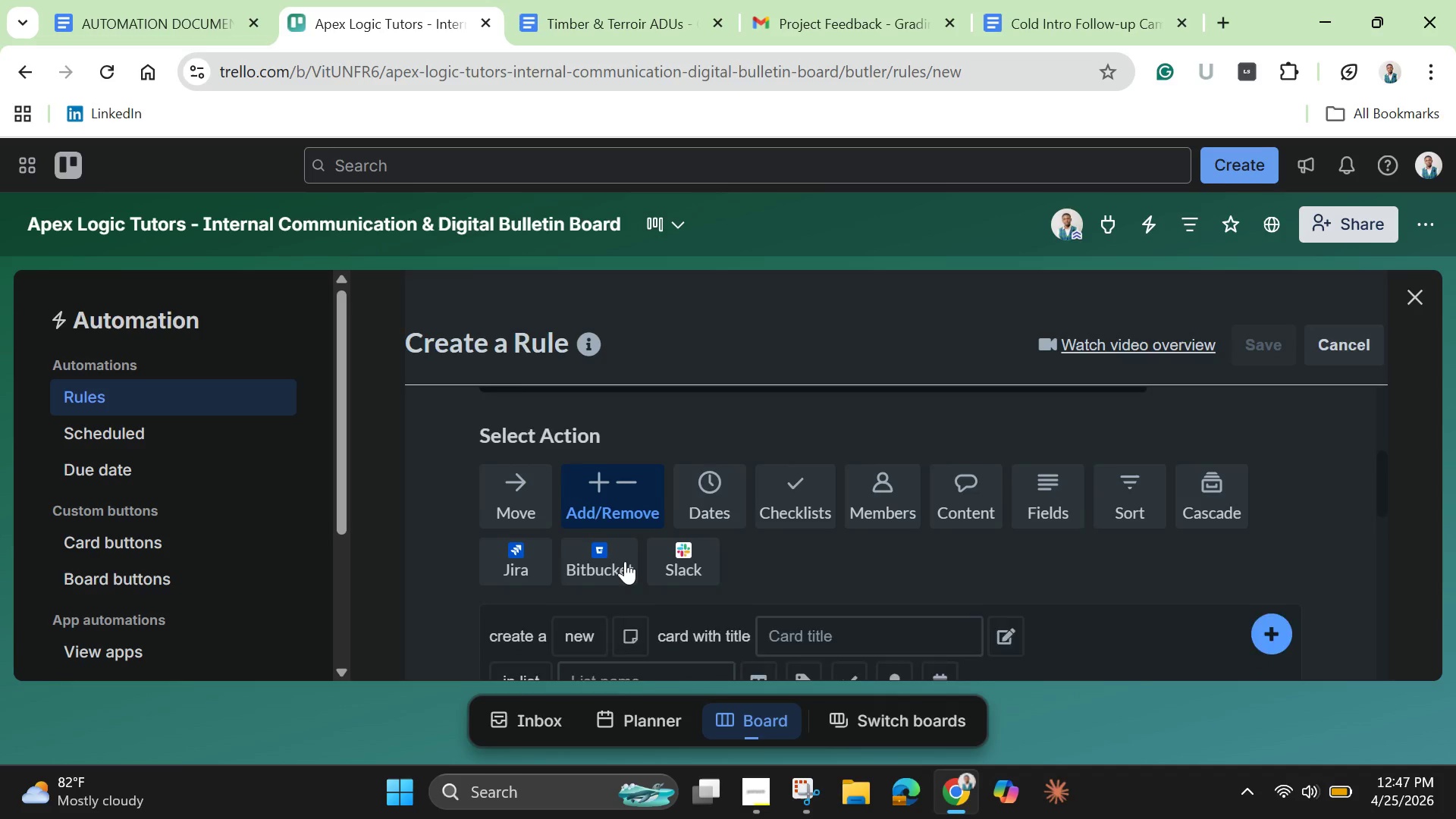 
scroll: coordinate [595, 582], scroll_direction: down, amount: 8.0
 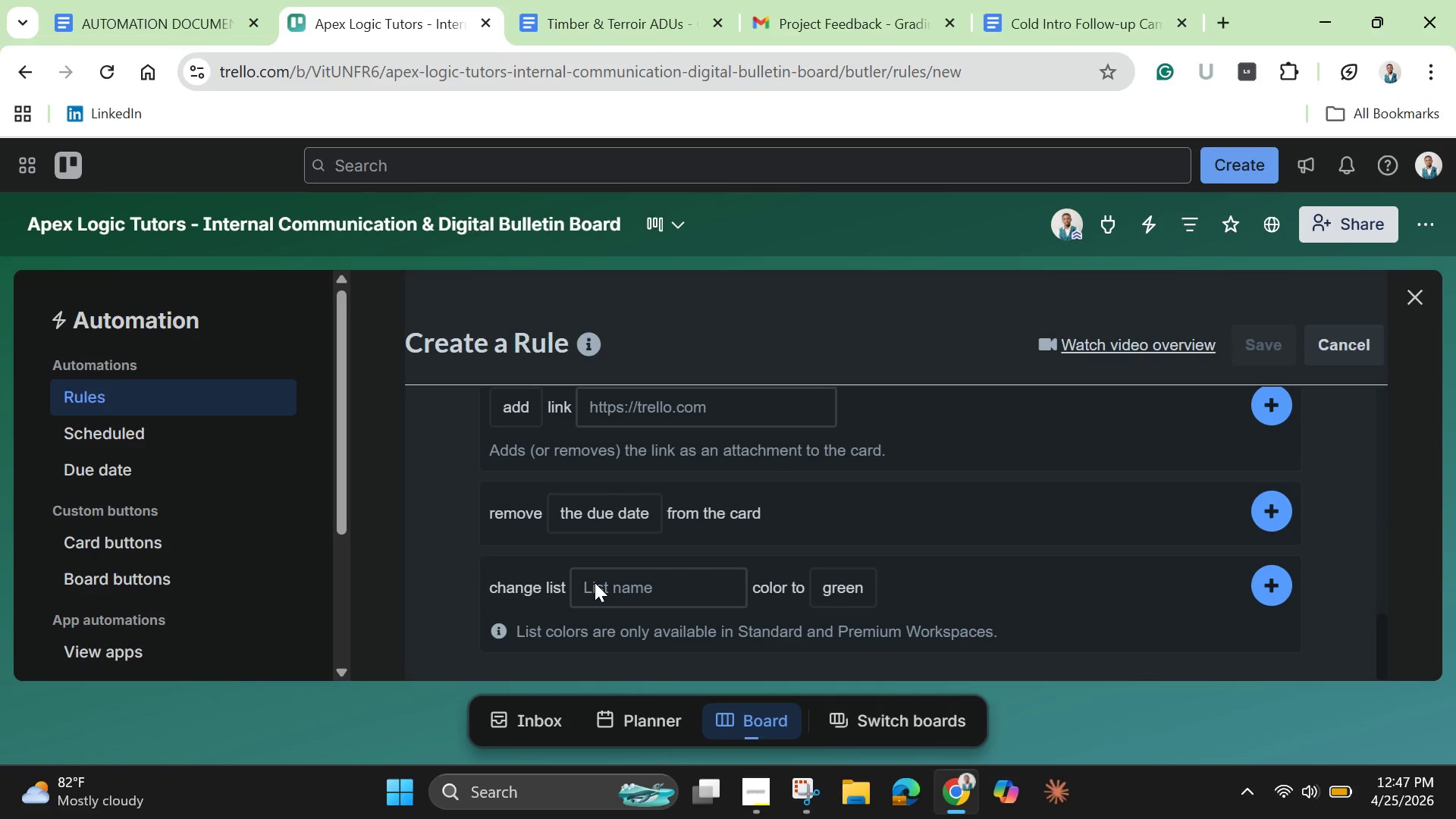 
mouse_move([617, 526])
 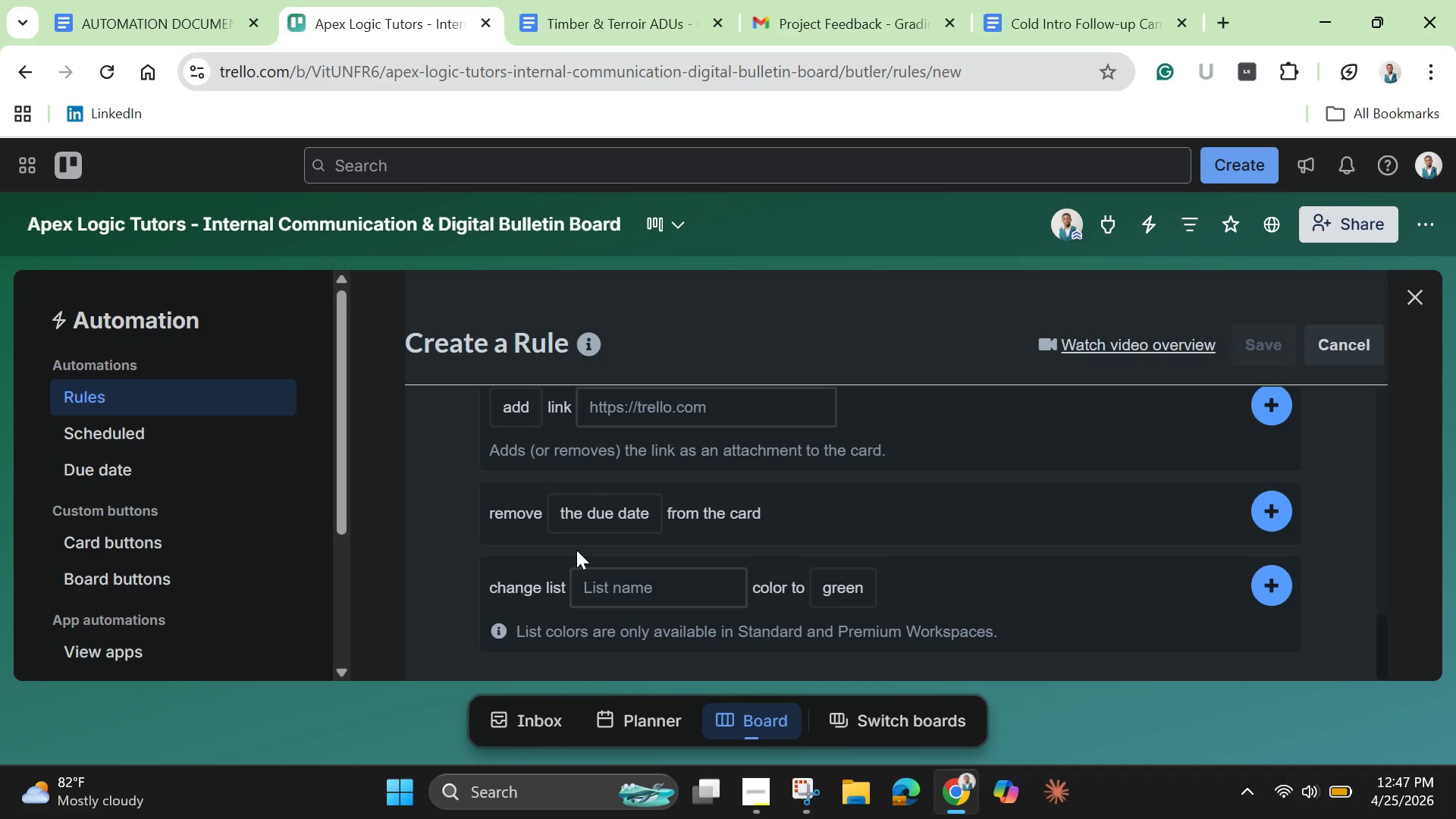 
left_click([532, 515])
 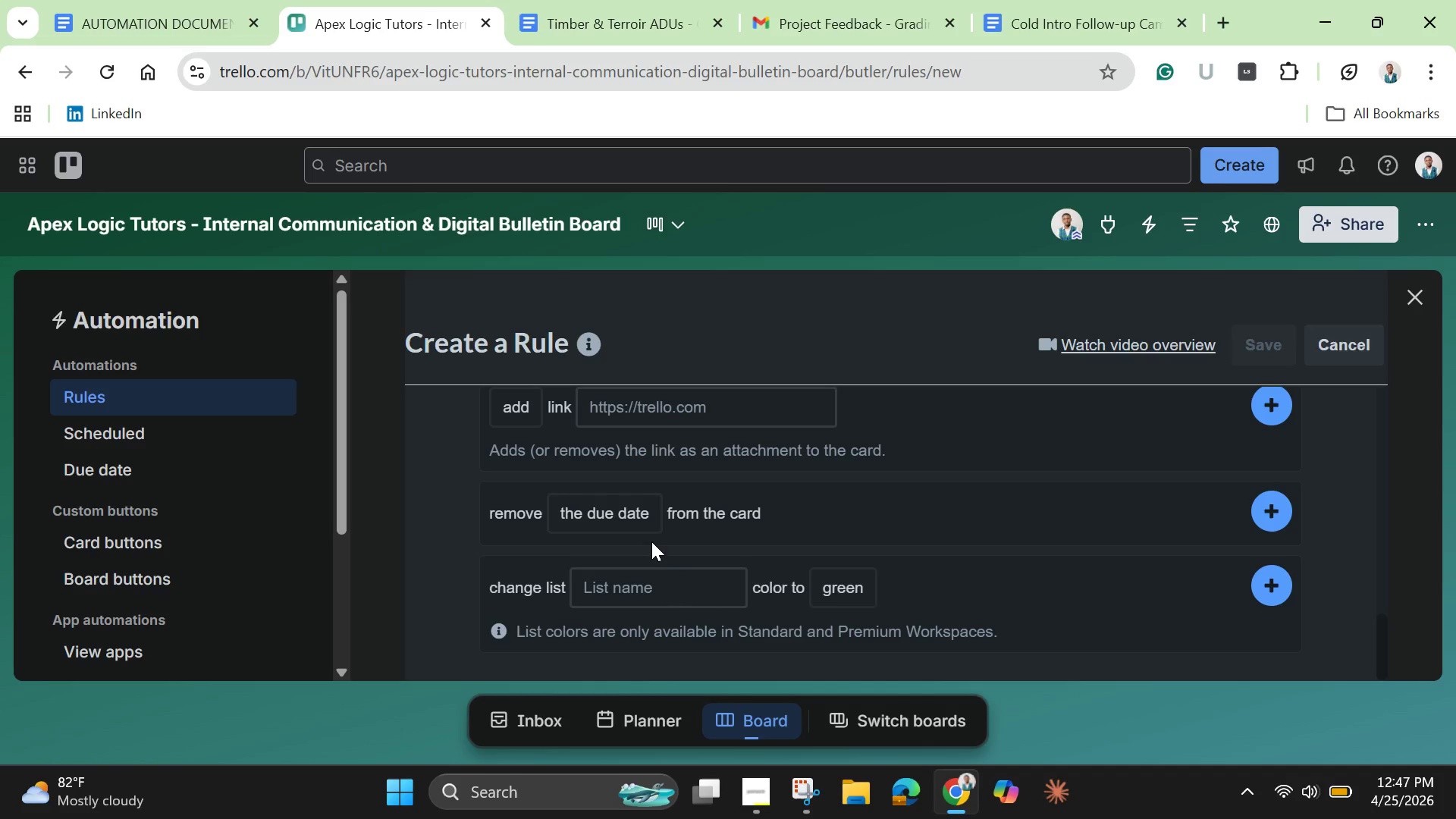 
scroll: coordinate [651, 537], scroll_direction: none, amount: 0.0
 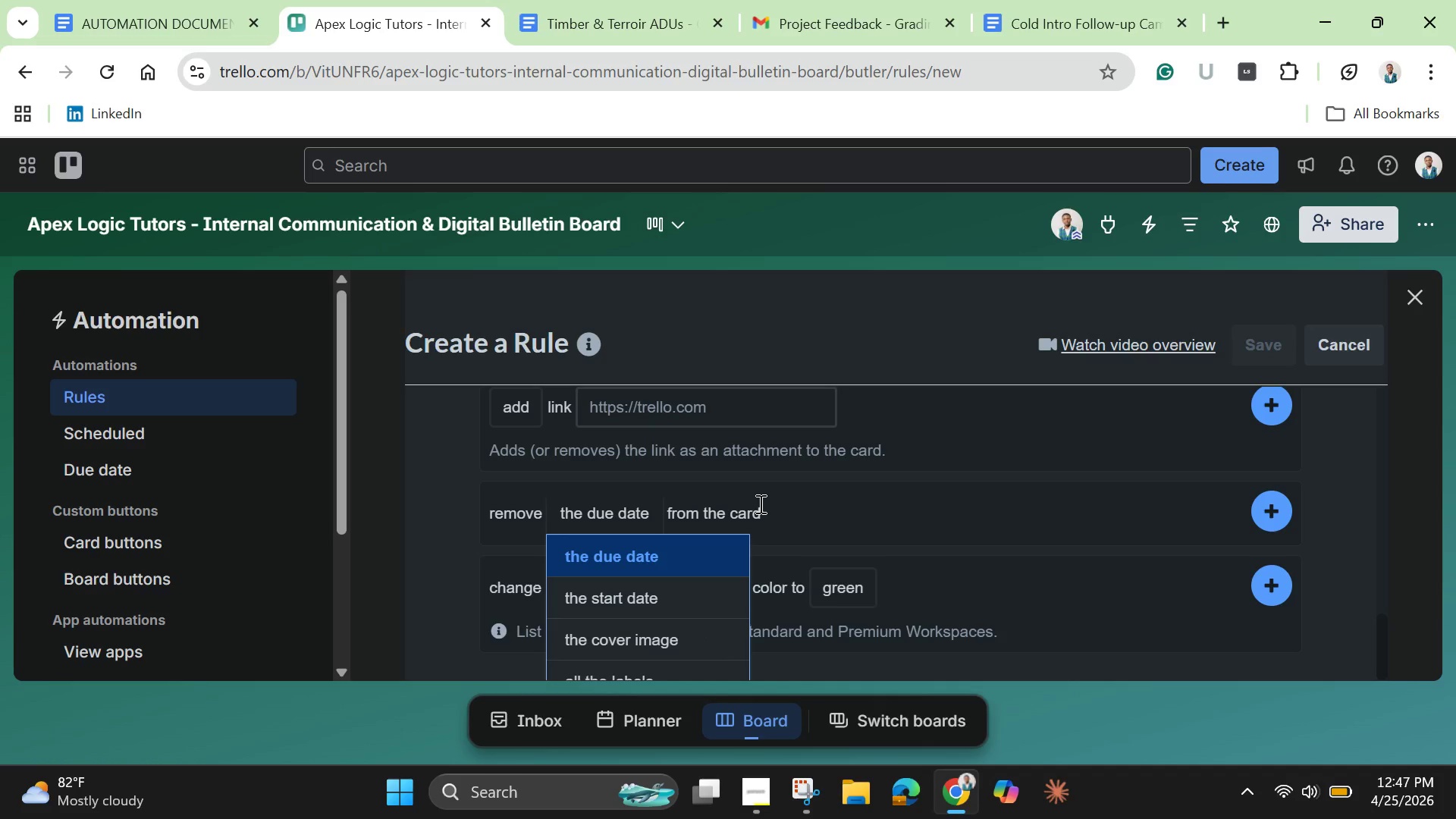 
left_click([760, 504])
 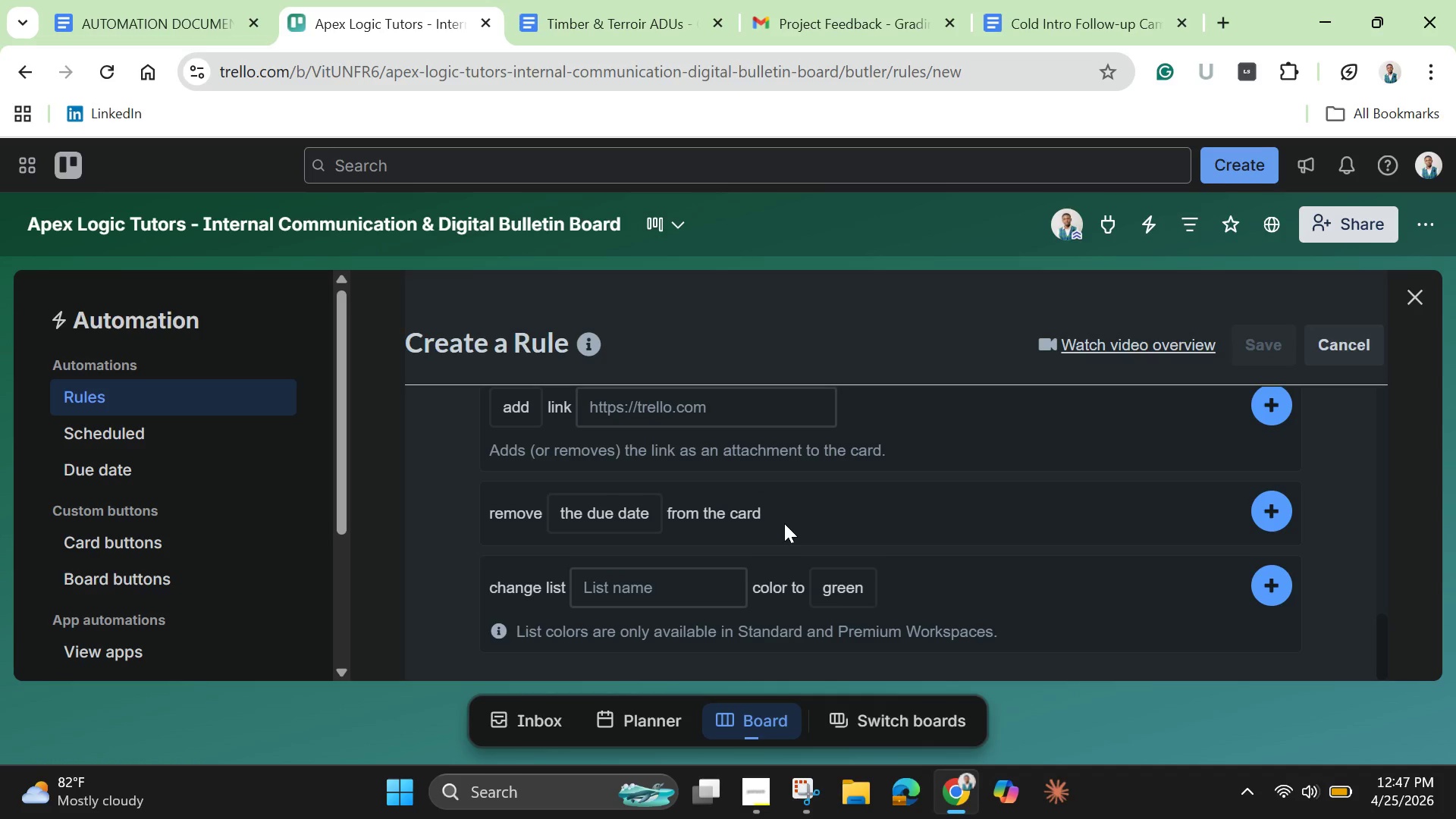 
scroll: coordinate [732, 503], scroll_direction: up, amount: 3.0
 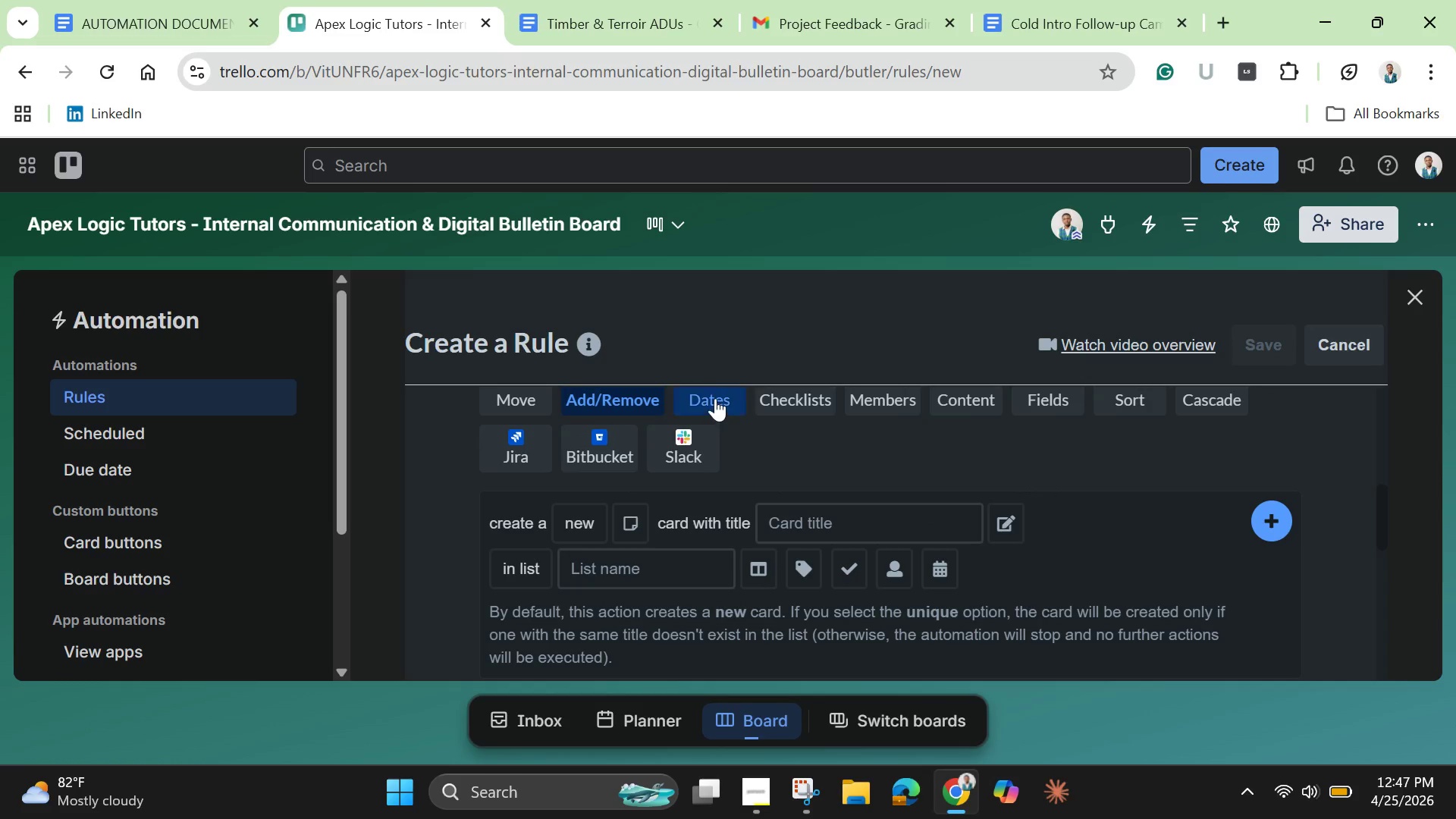 
left_click([715, 398])
 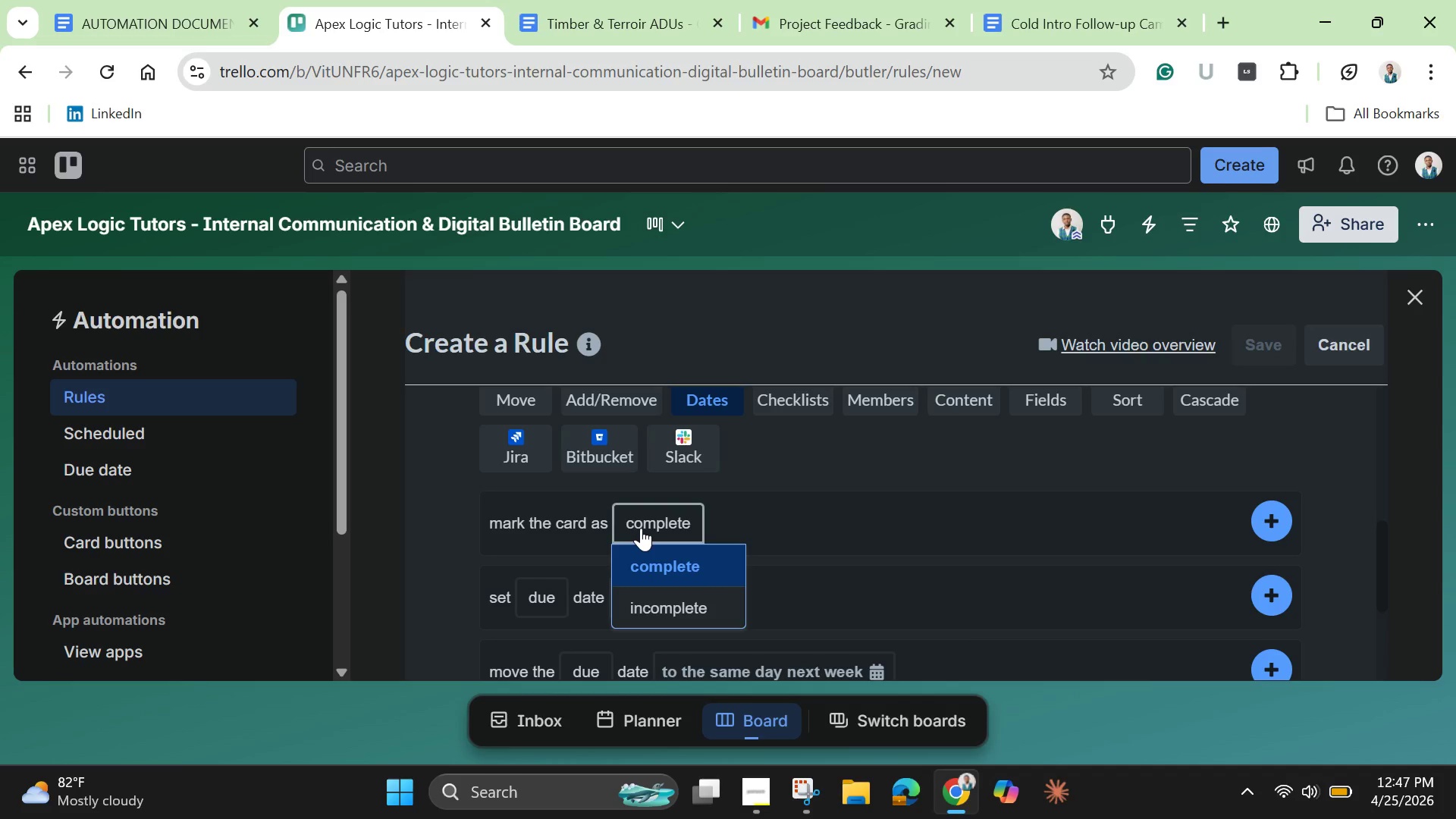 
left_click([581, 526])
 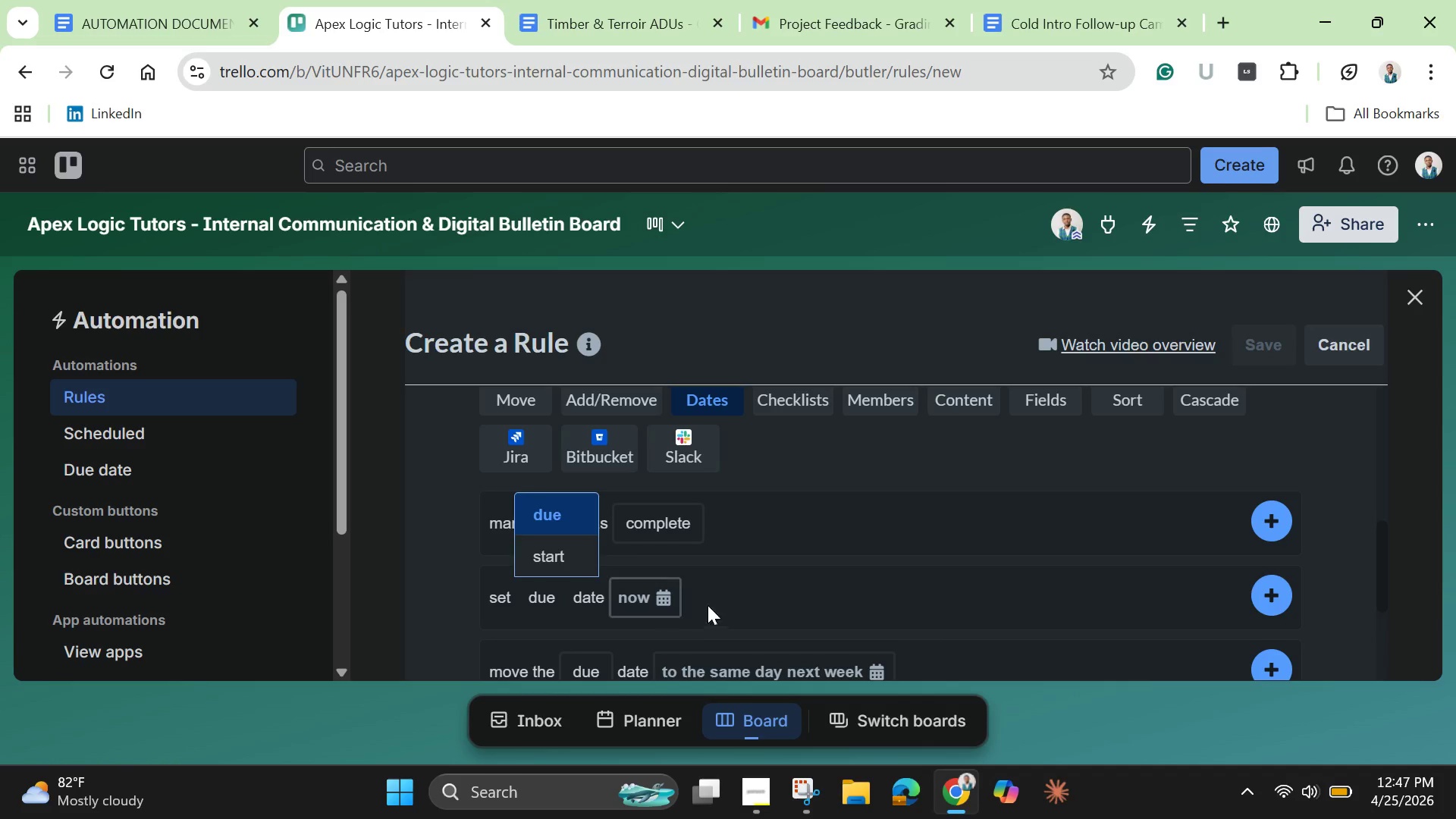 
scroll: coordinate [723, 598], scroll_direction: none, amount: 0.0
 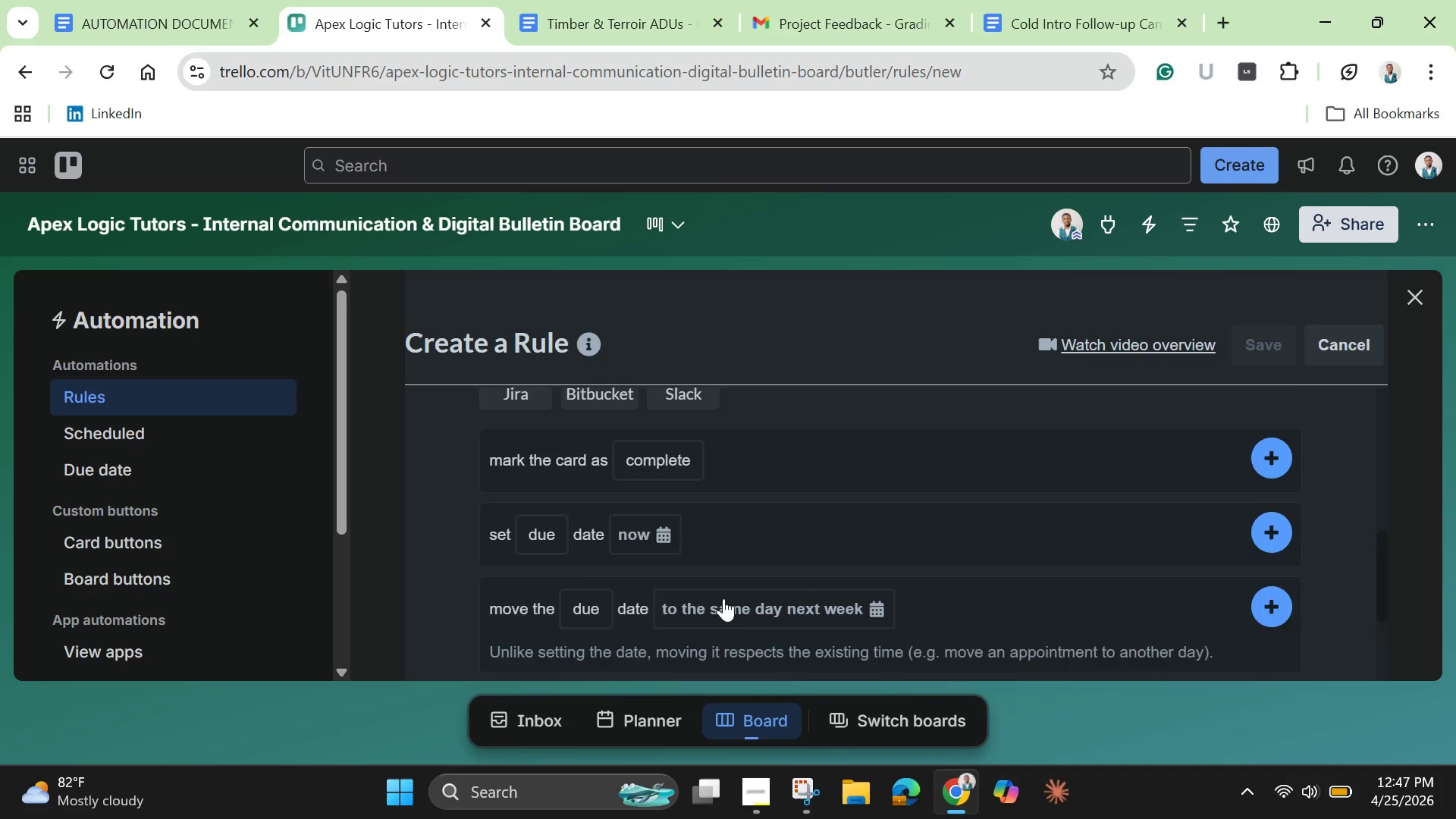 
scroll: coordinate [723, 598], scroll_direction: down, amount: 2.0
 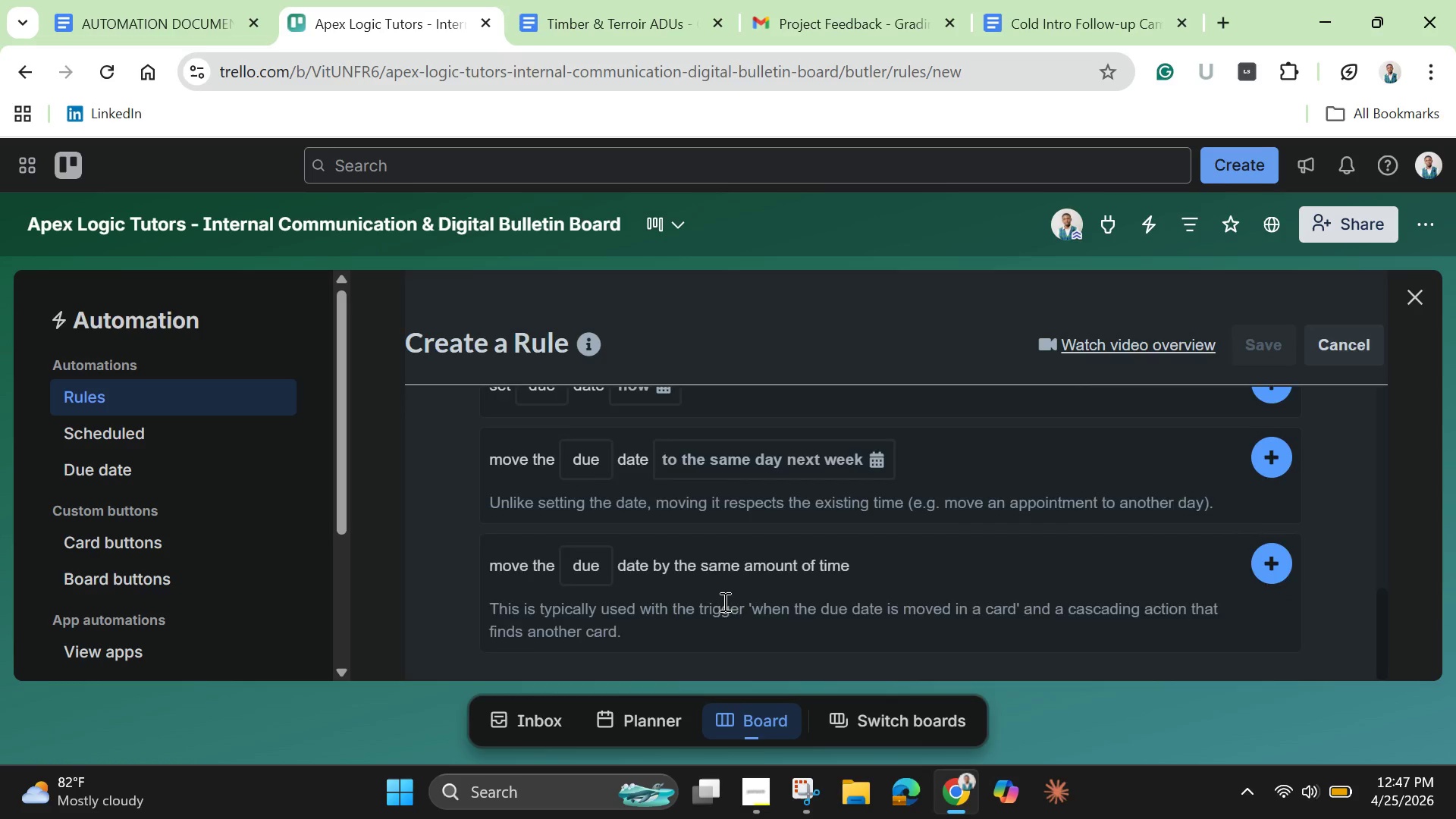 
scroll: coordinate [723, 601], scroll_direction: up, amount: 2.0
 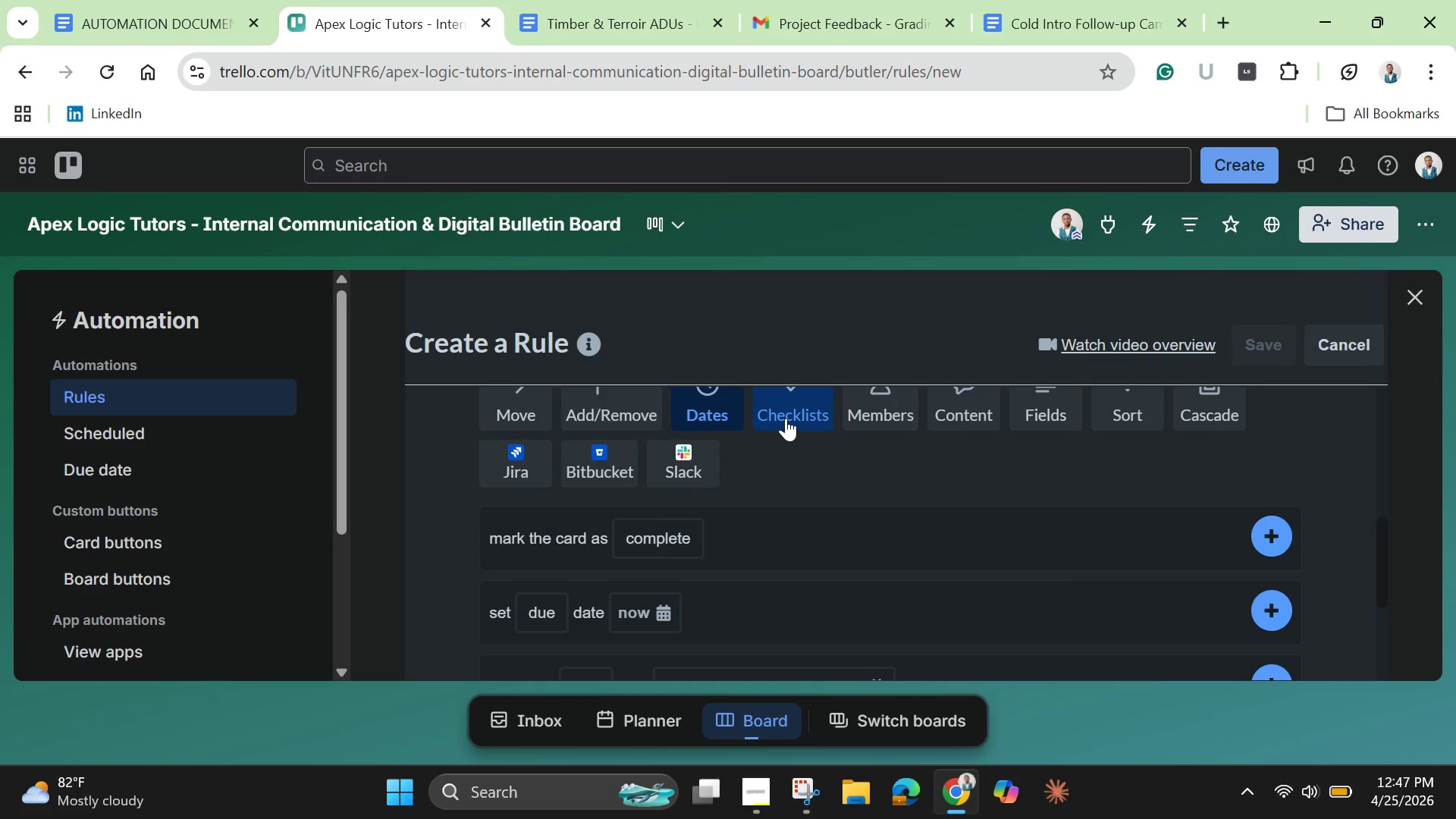 
left_click([786, 418])
 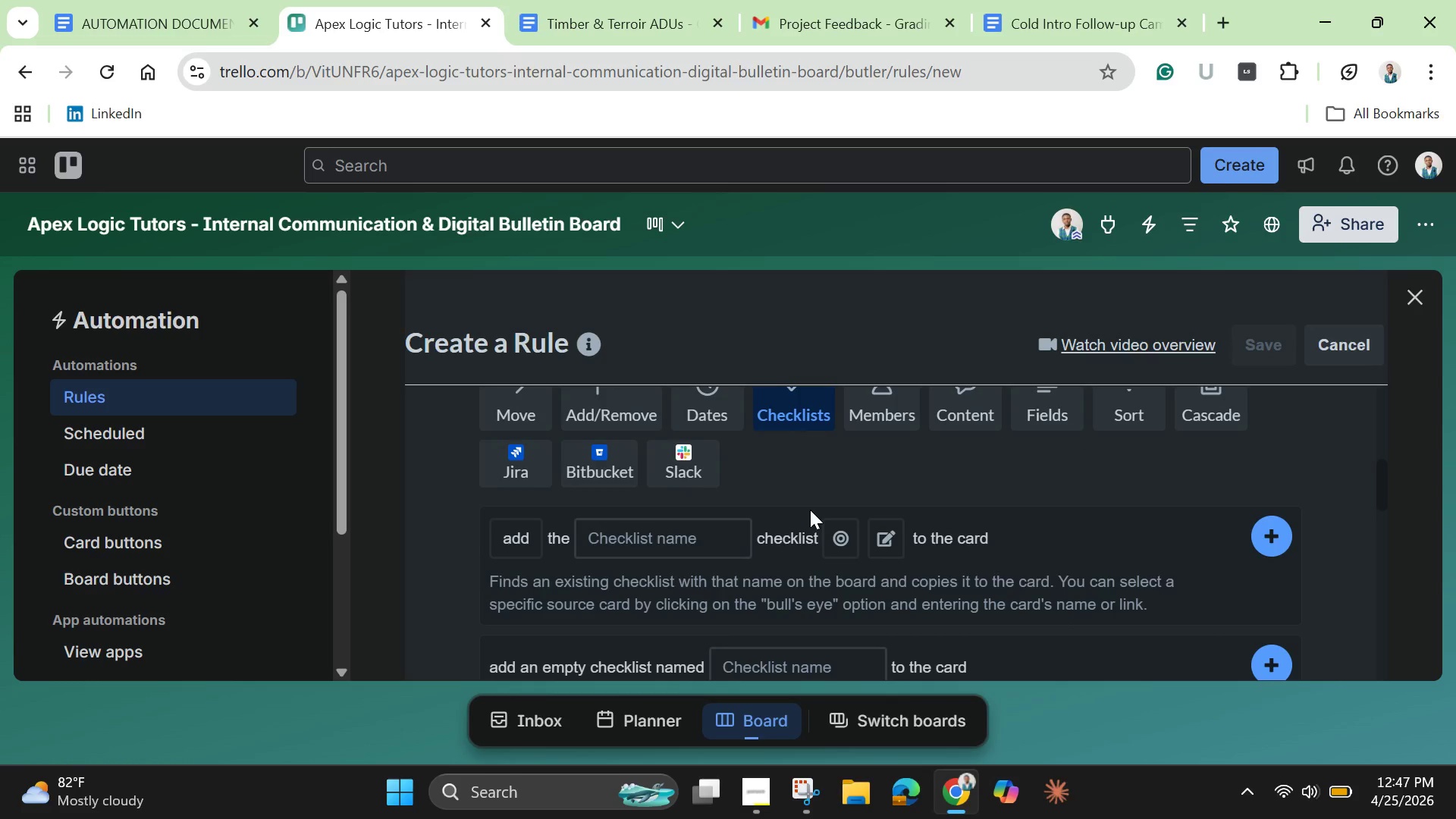 
mouse_move([810, 535])
 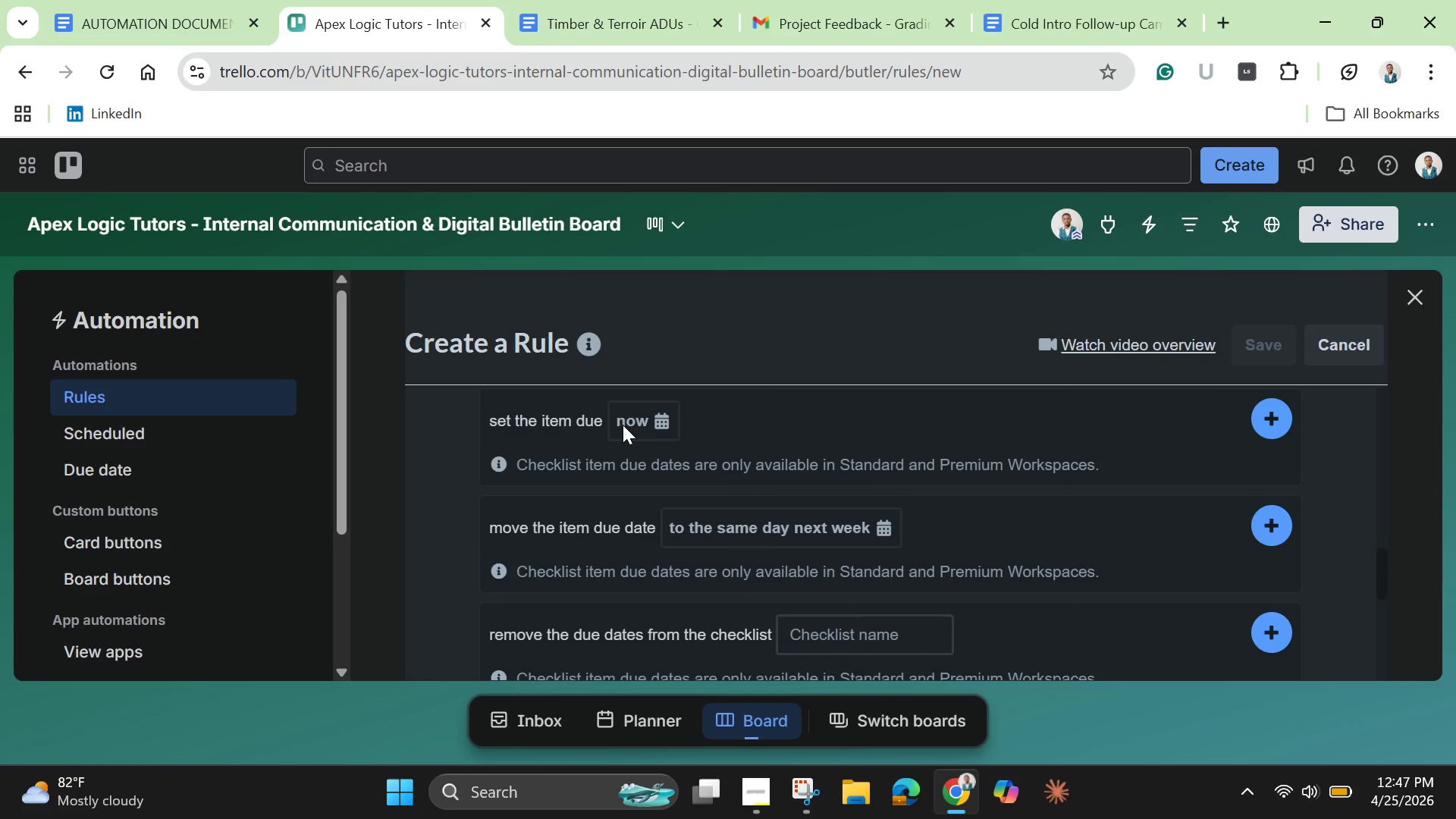 
left_click([623, 425])
 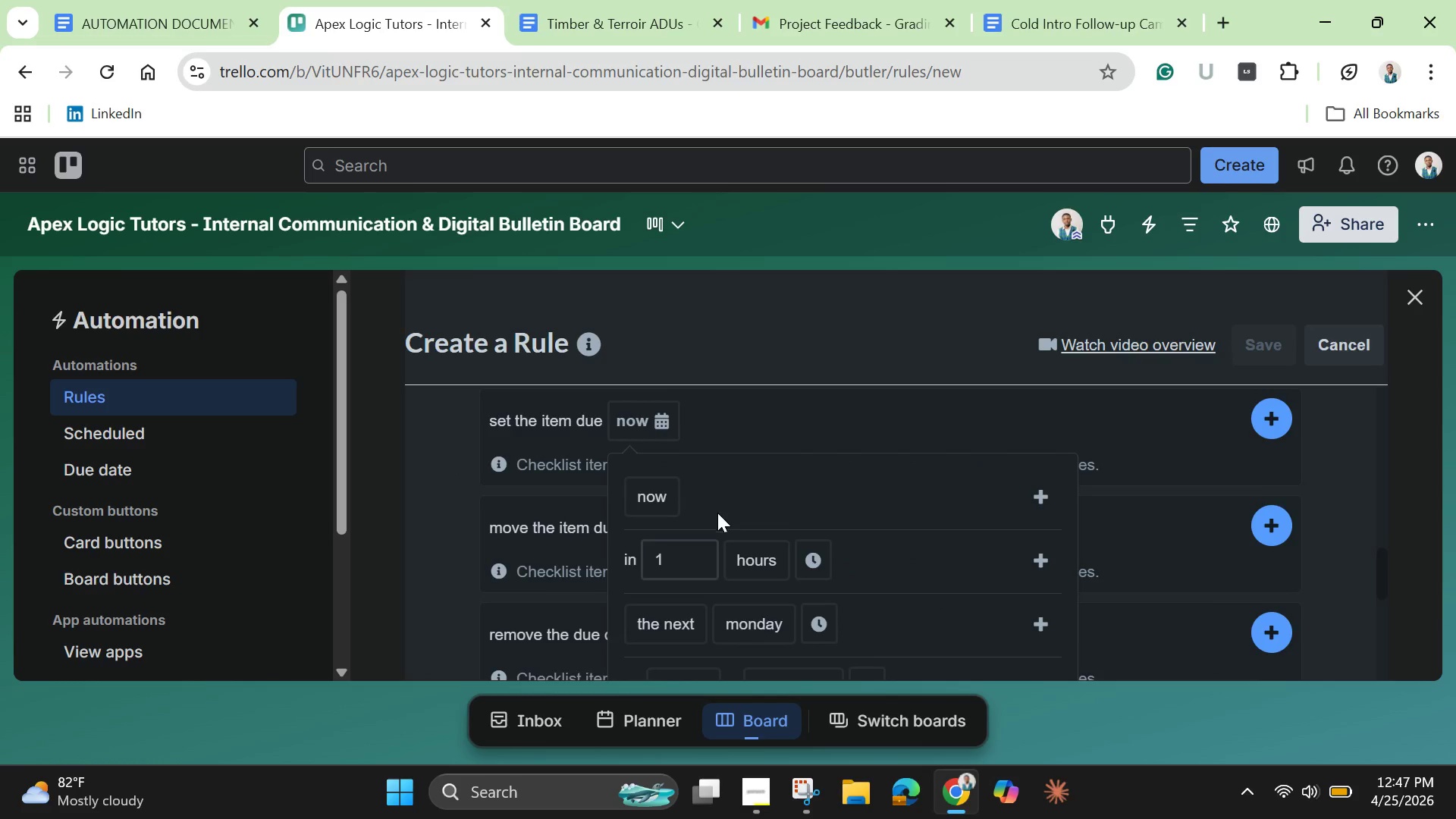 
scroll: coordinate [719, 520], scroll_direction: down, amount: 5.0
 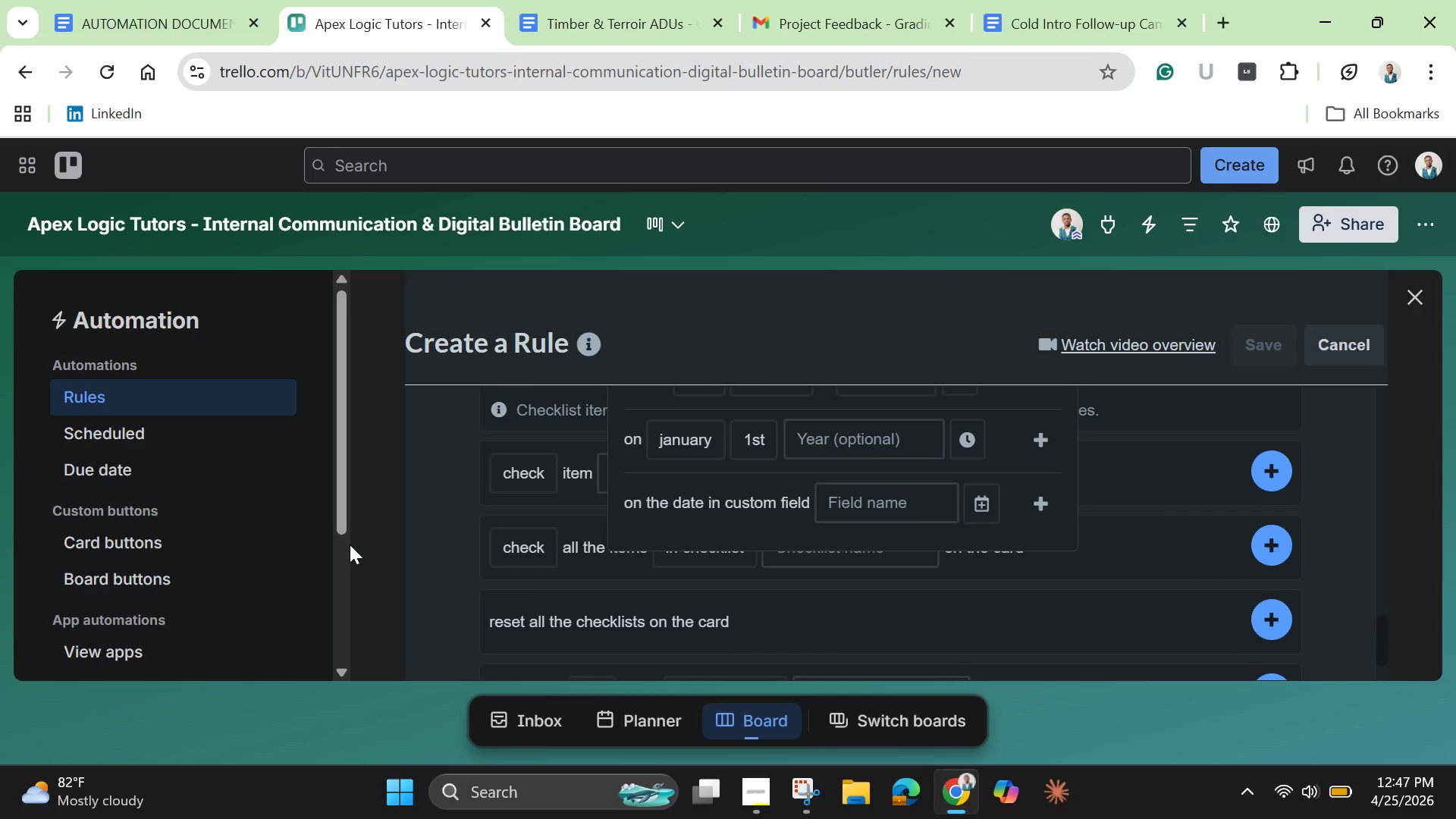 
left_click([384, 504])
 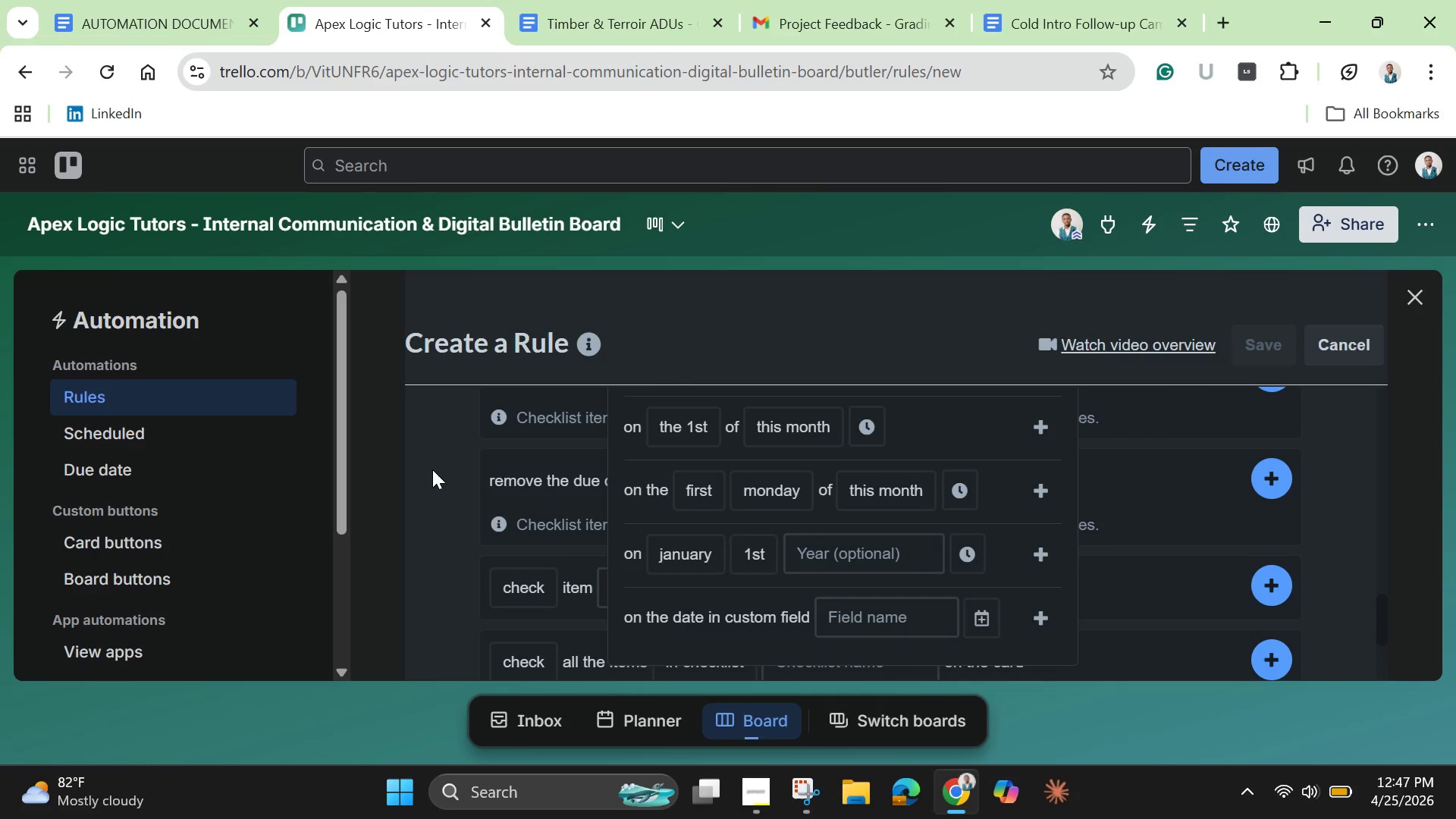 
left_click([428, 461])
 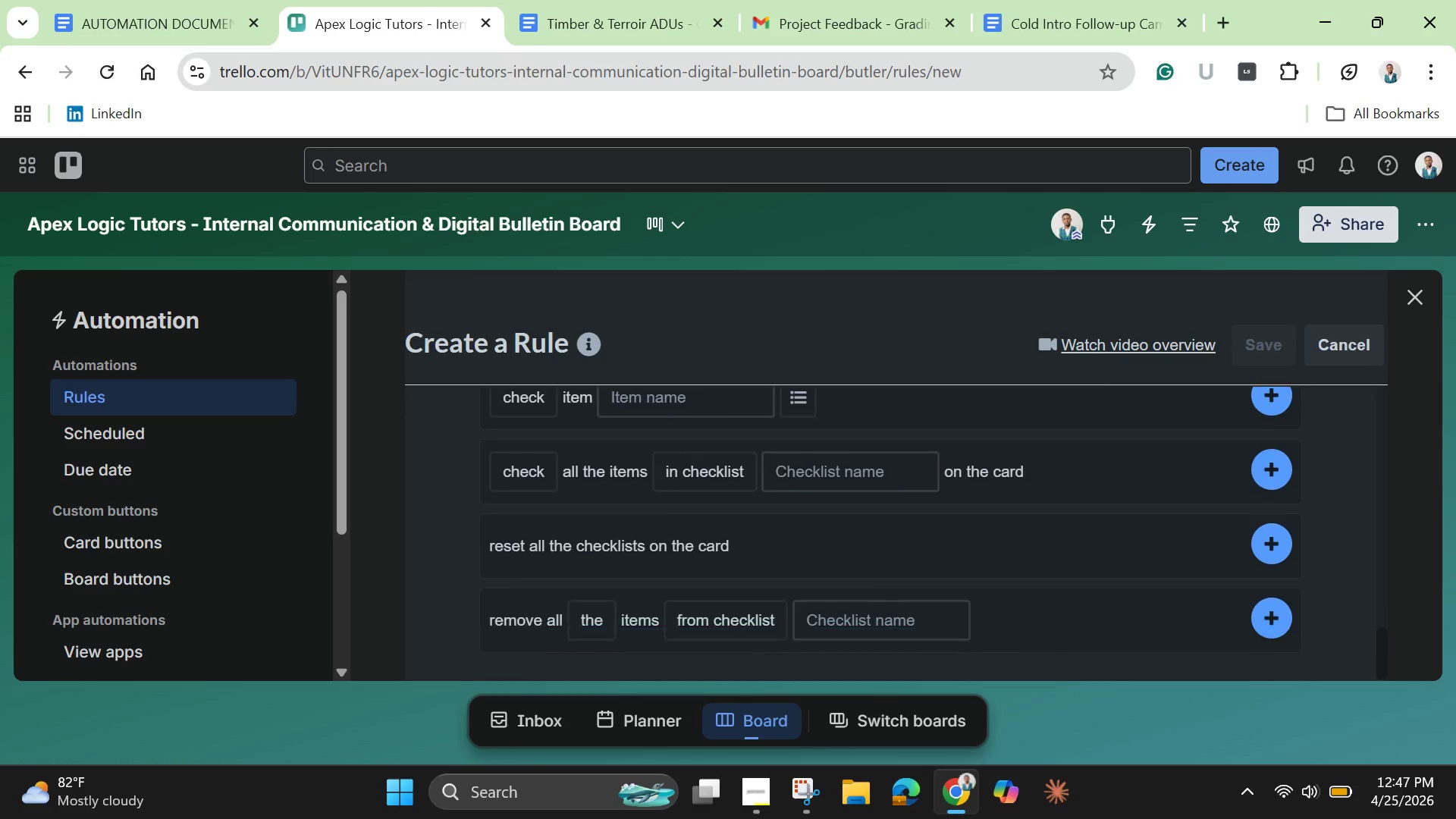 
wait(7.09)
 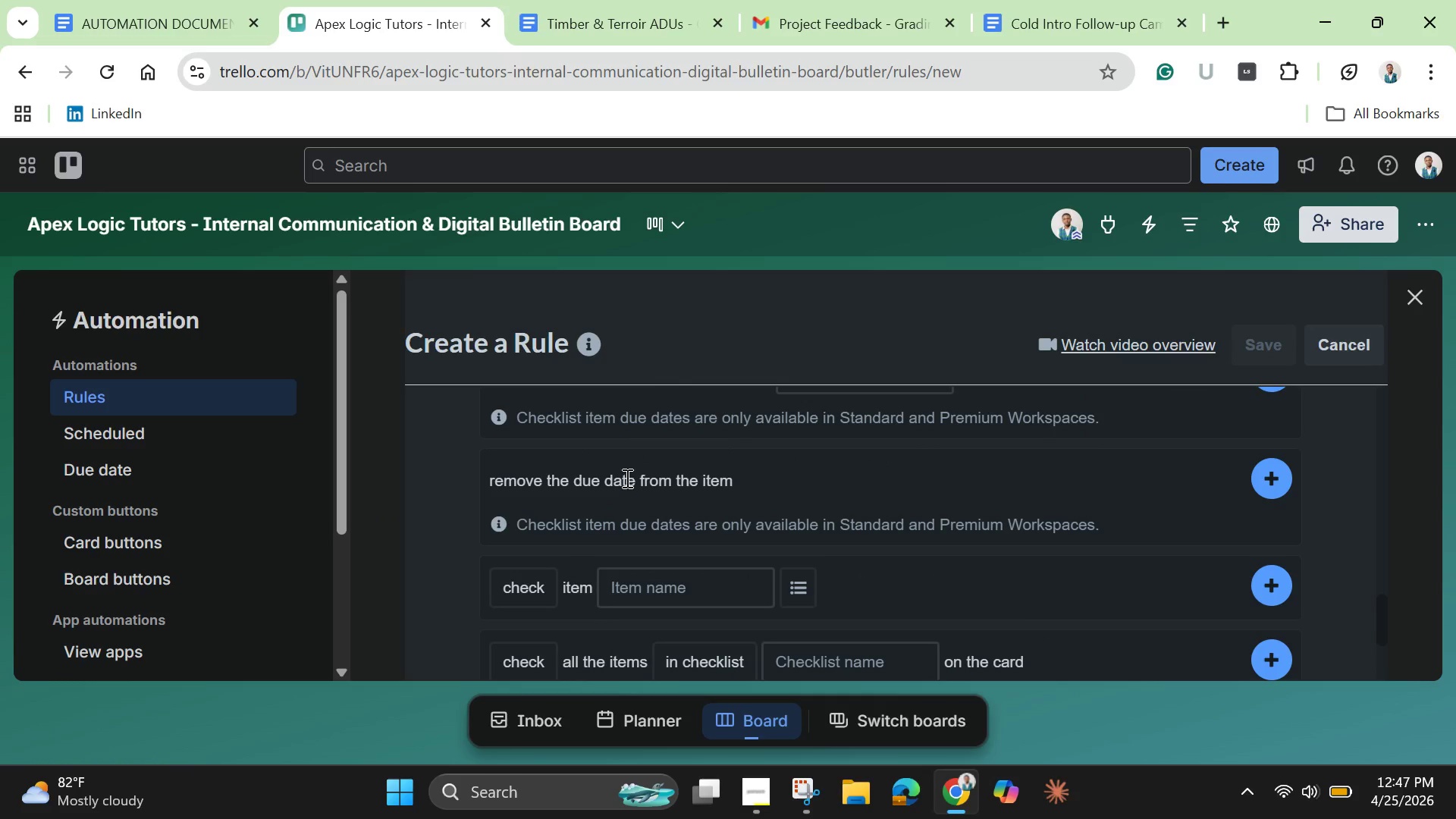 
scroll: coordinate [629, 621], scroll_direction: down, amount: 3.0
 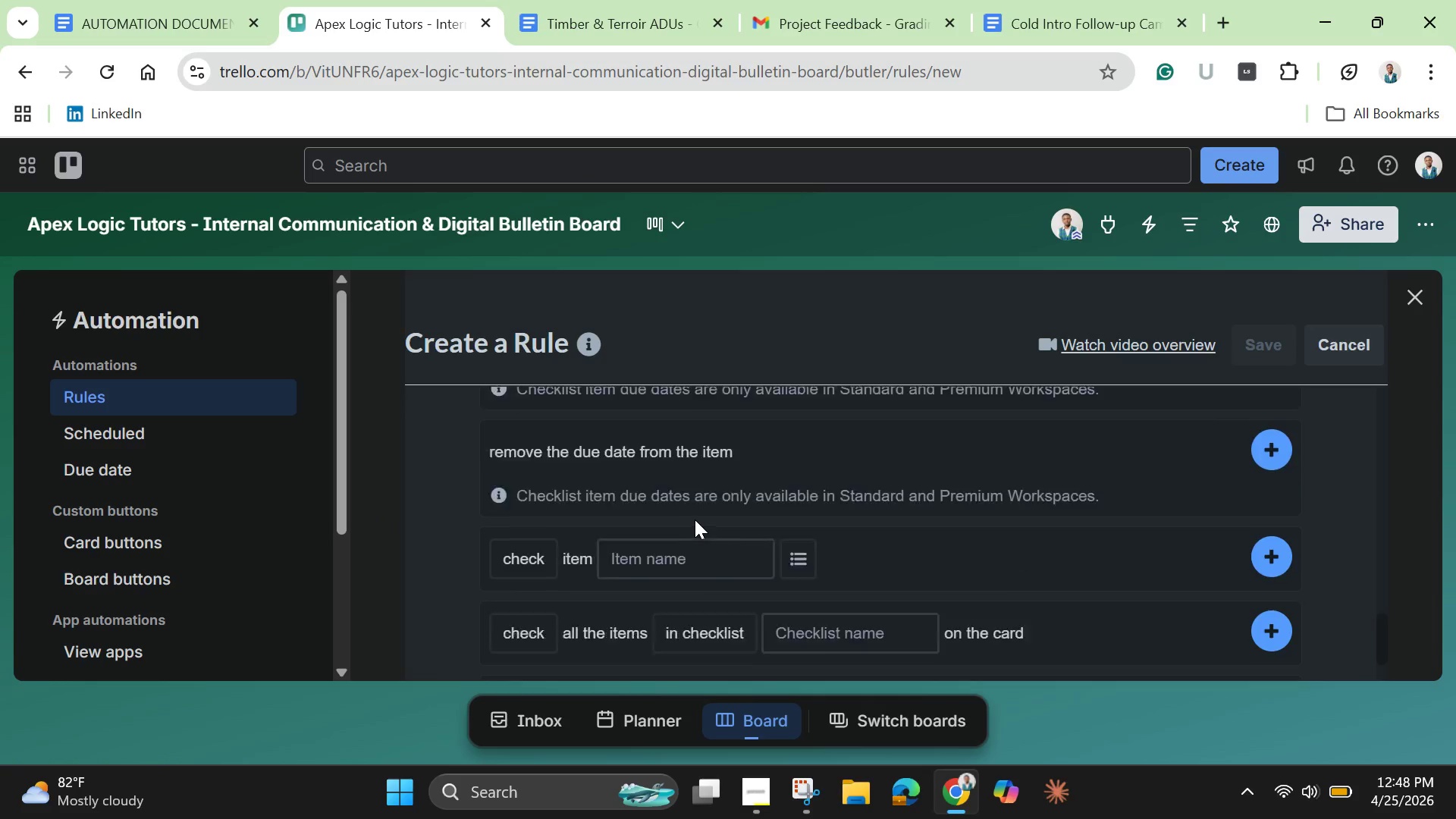 
scroll: coordinate [783, 483], scroll_direction: up, amount: 9.0
 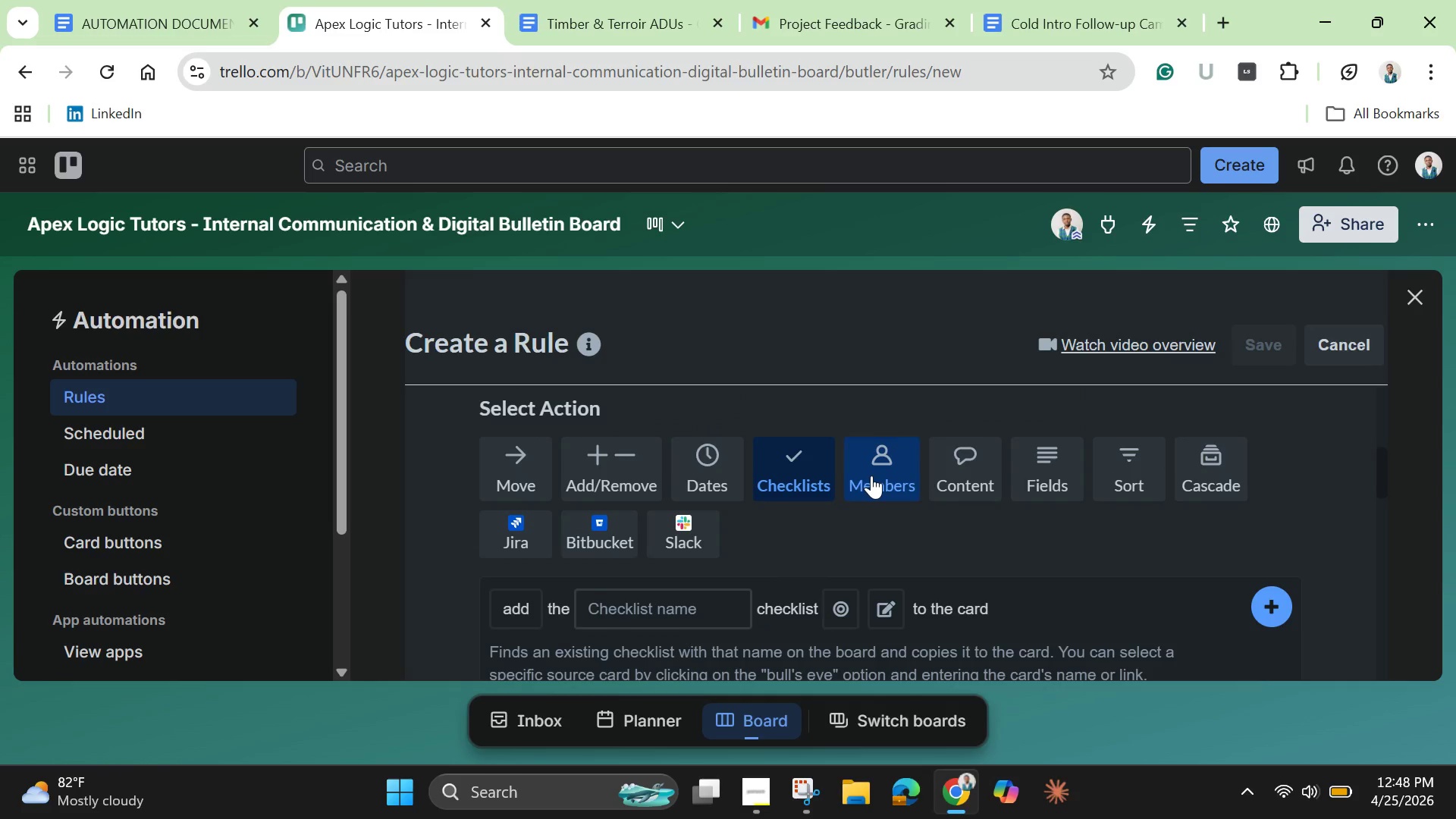 
left_click([871, 475])
 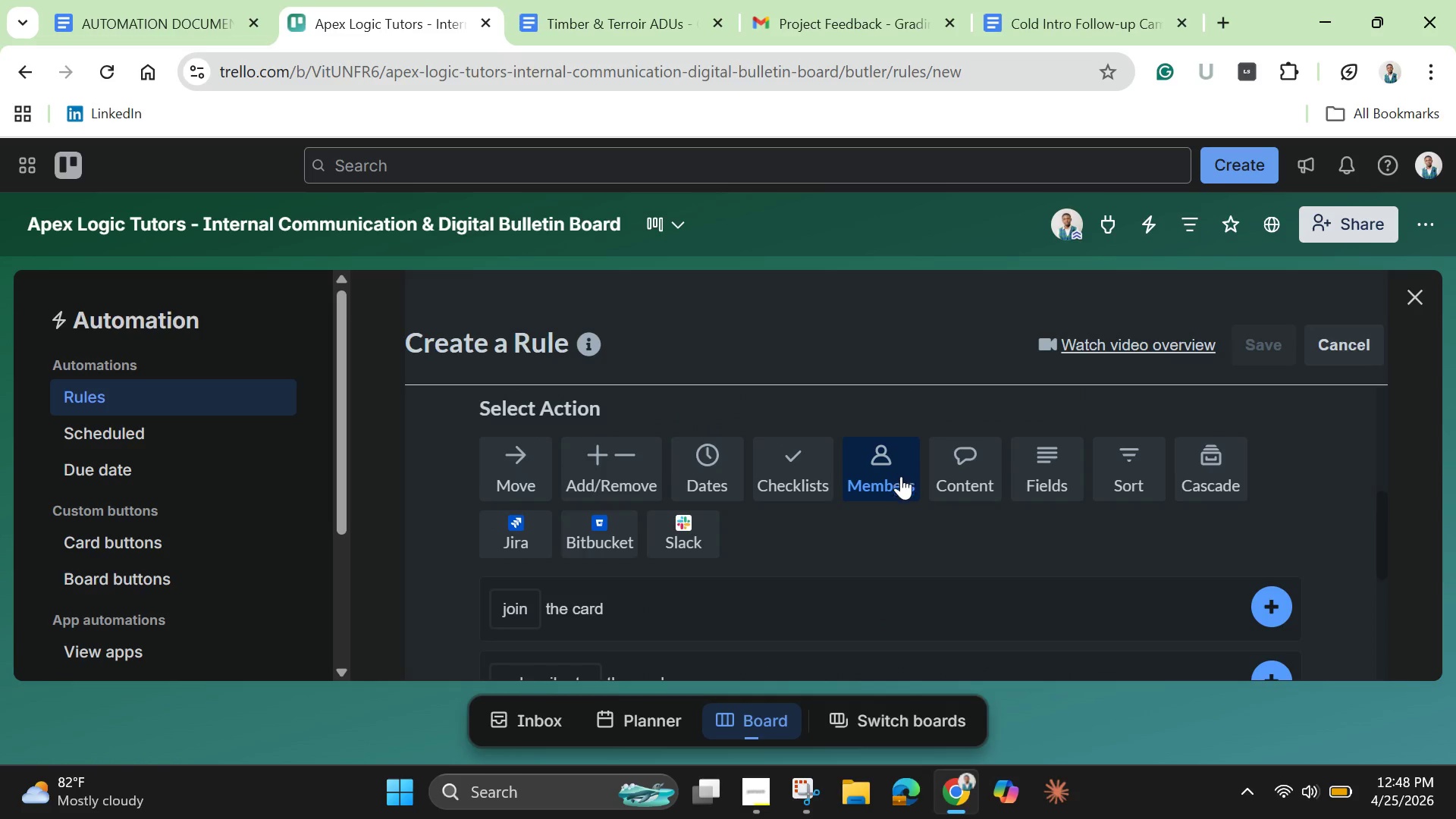 
scroll: coordinate [901, 486], scroll_direction: down, amount: 3.0
 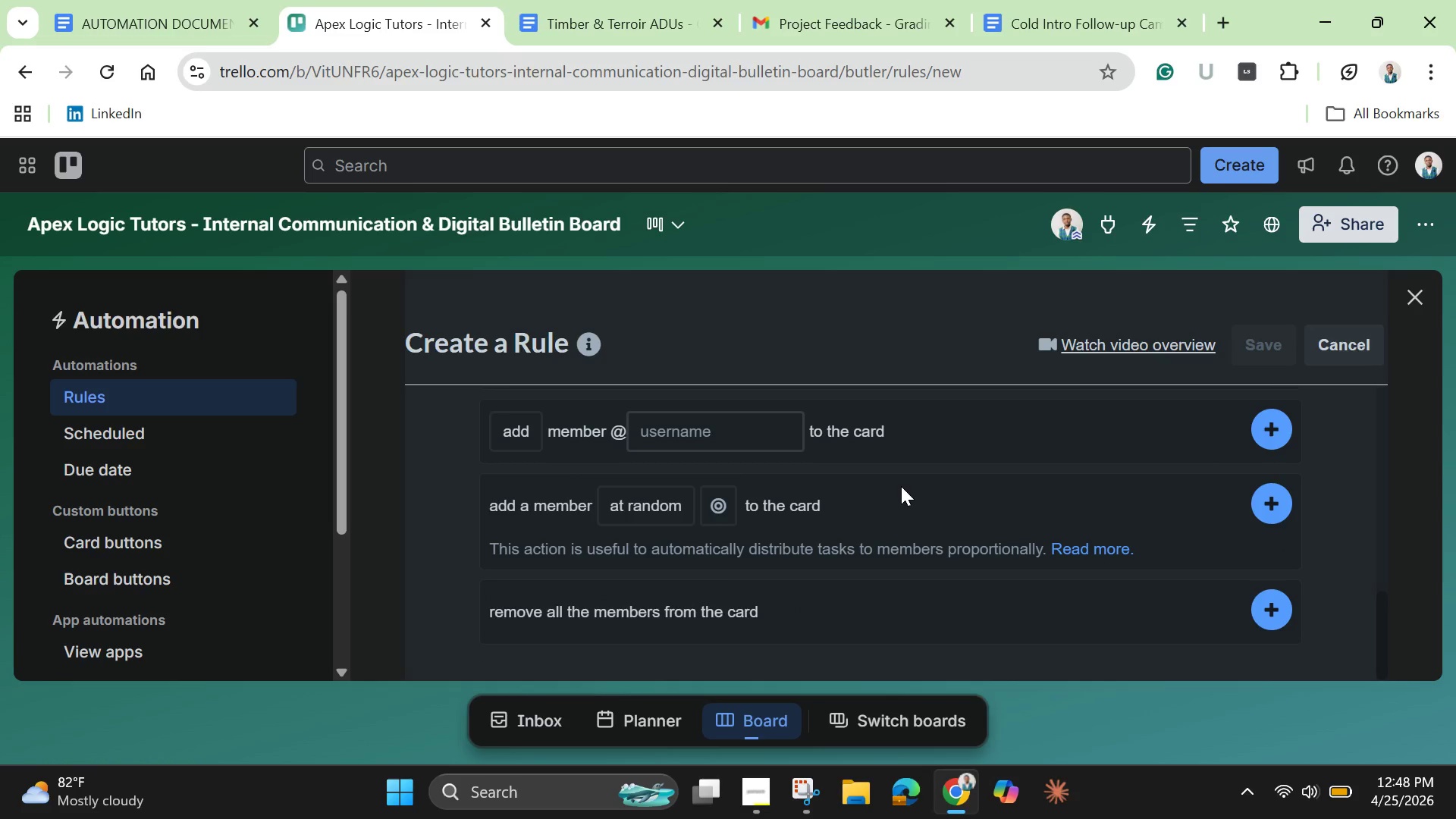 
scroll: coordinate [901, 484], scroll_direction: up, amount: 2.0
 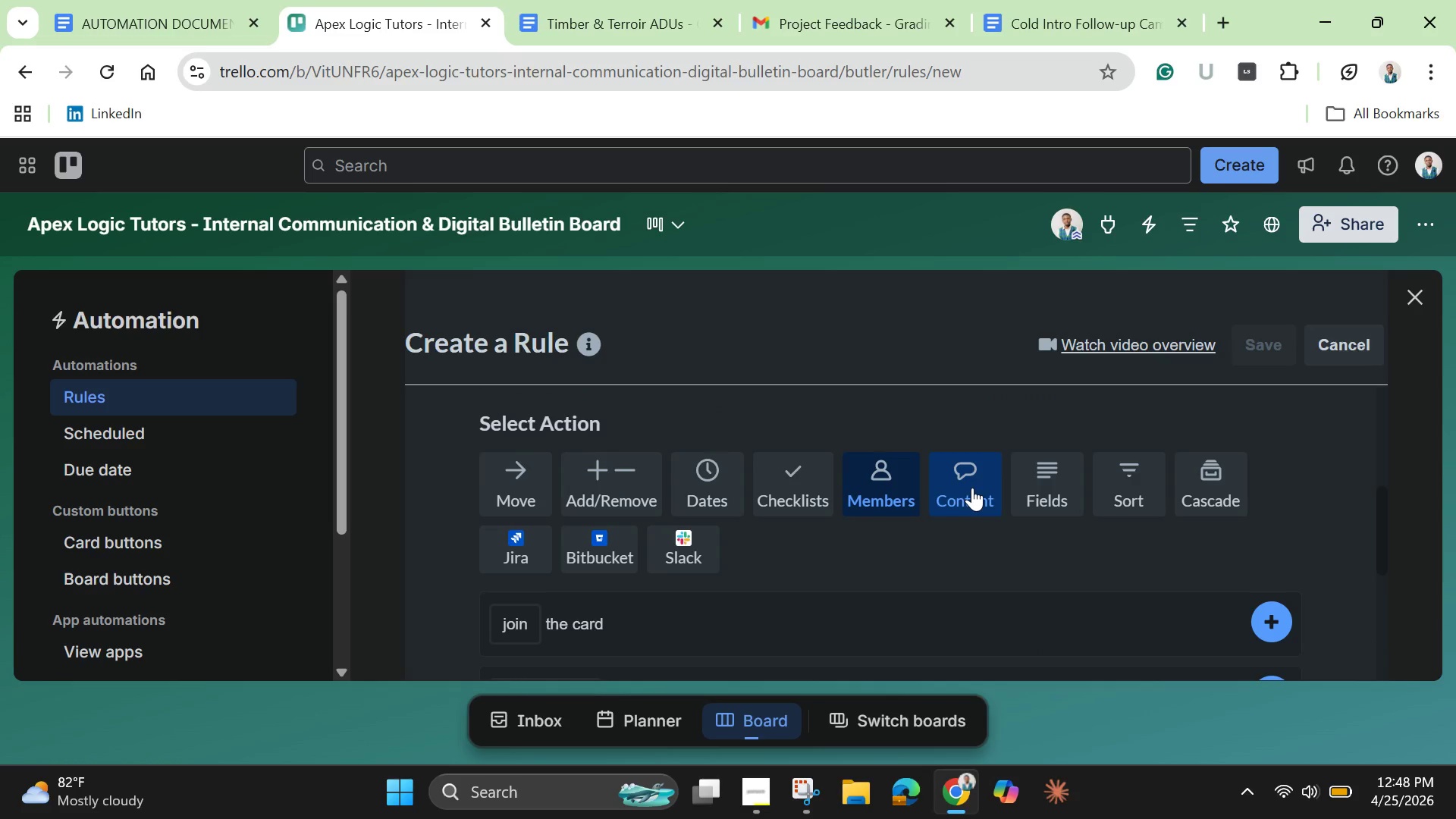 
left_click([972, 488])
 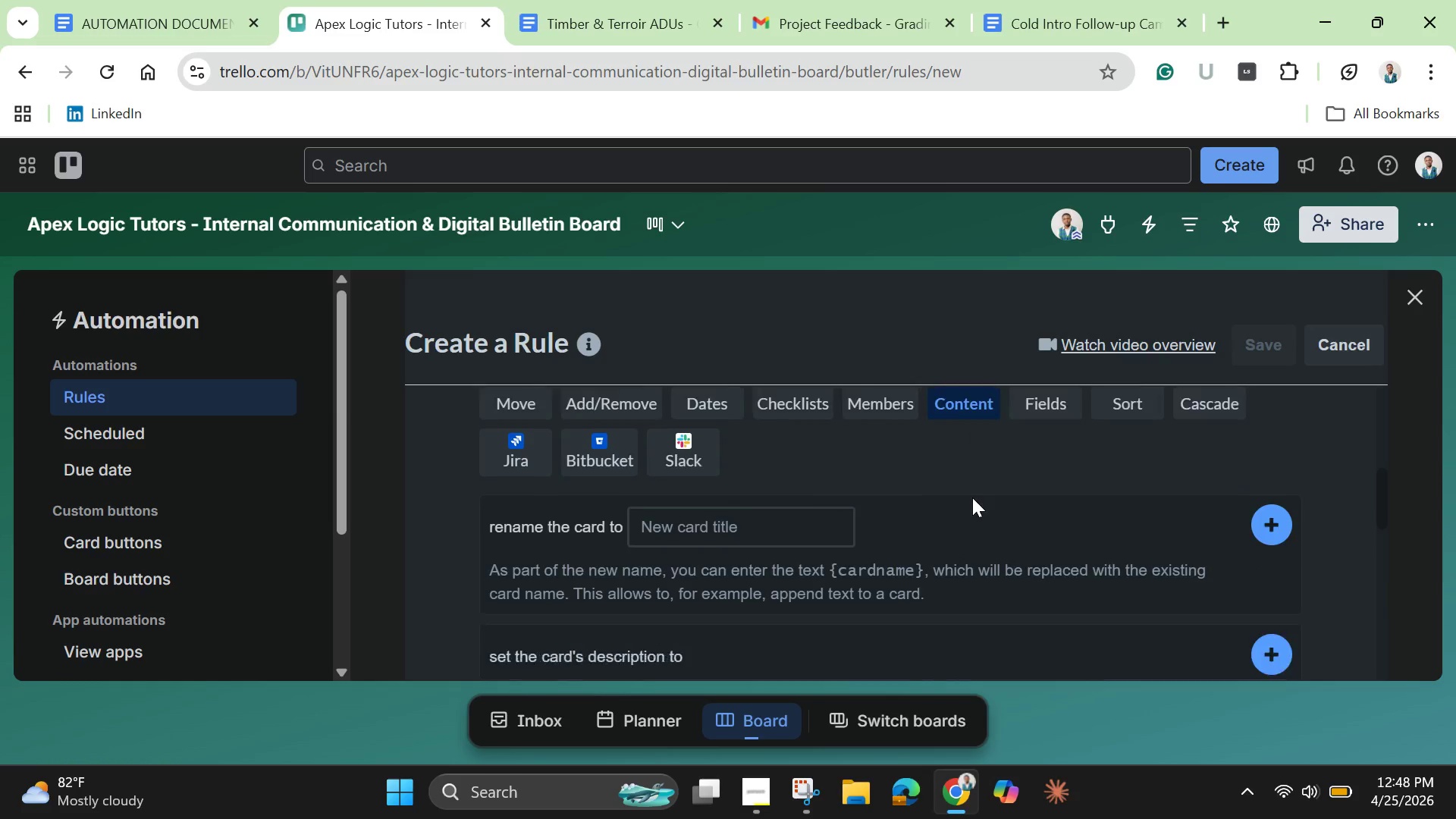 
scroll: coordinate [972, 497], scroll_direction: down, amount: 3.0
 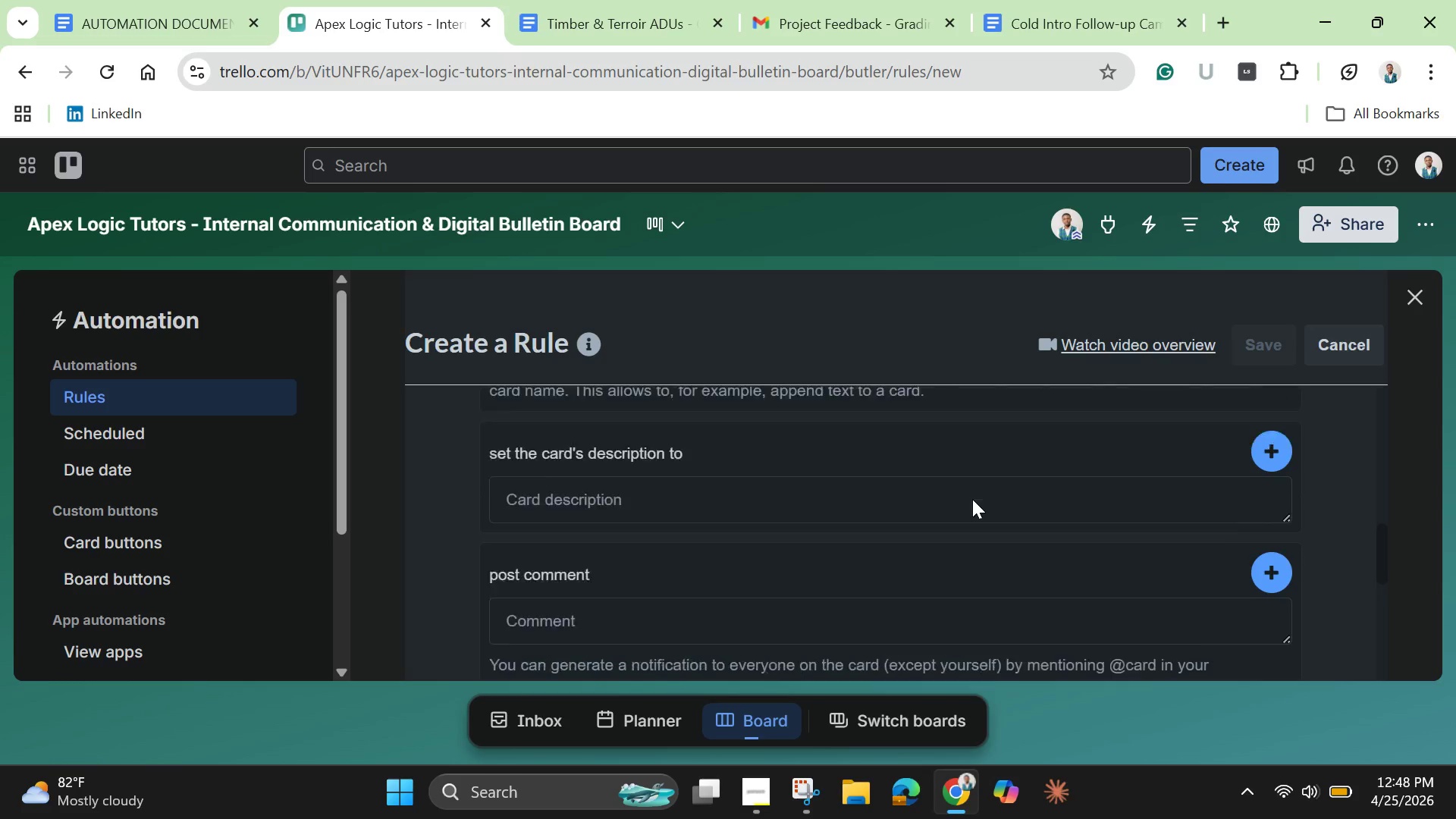 
scroll: coordinate [972, 499], scroll_direction: up, amount: 3.0
 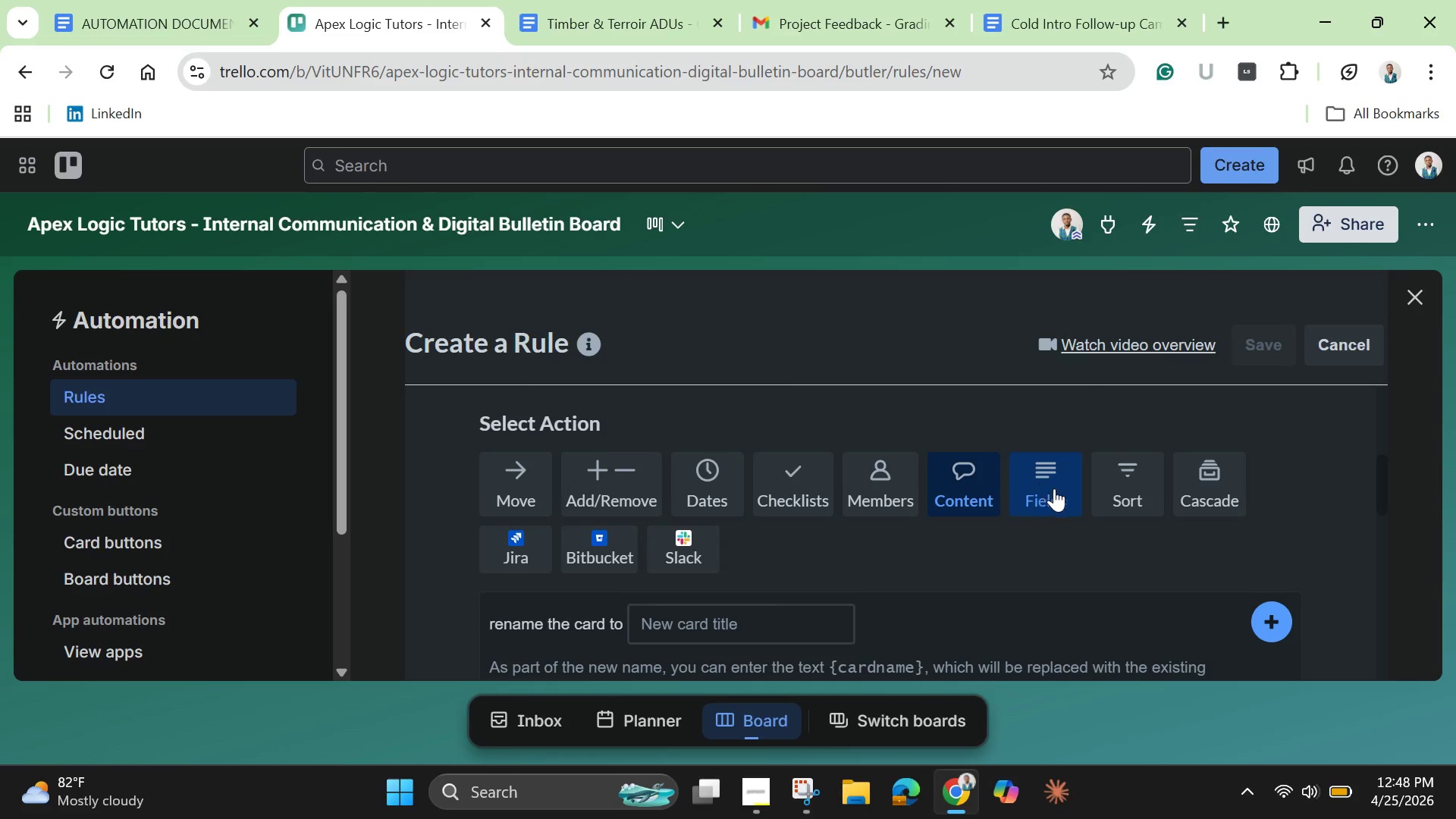 
left_click([1054, 488])
 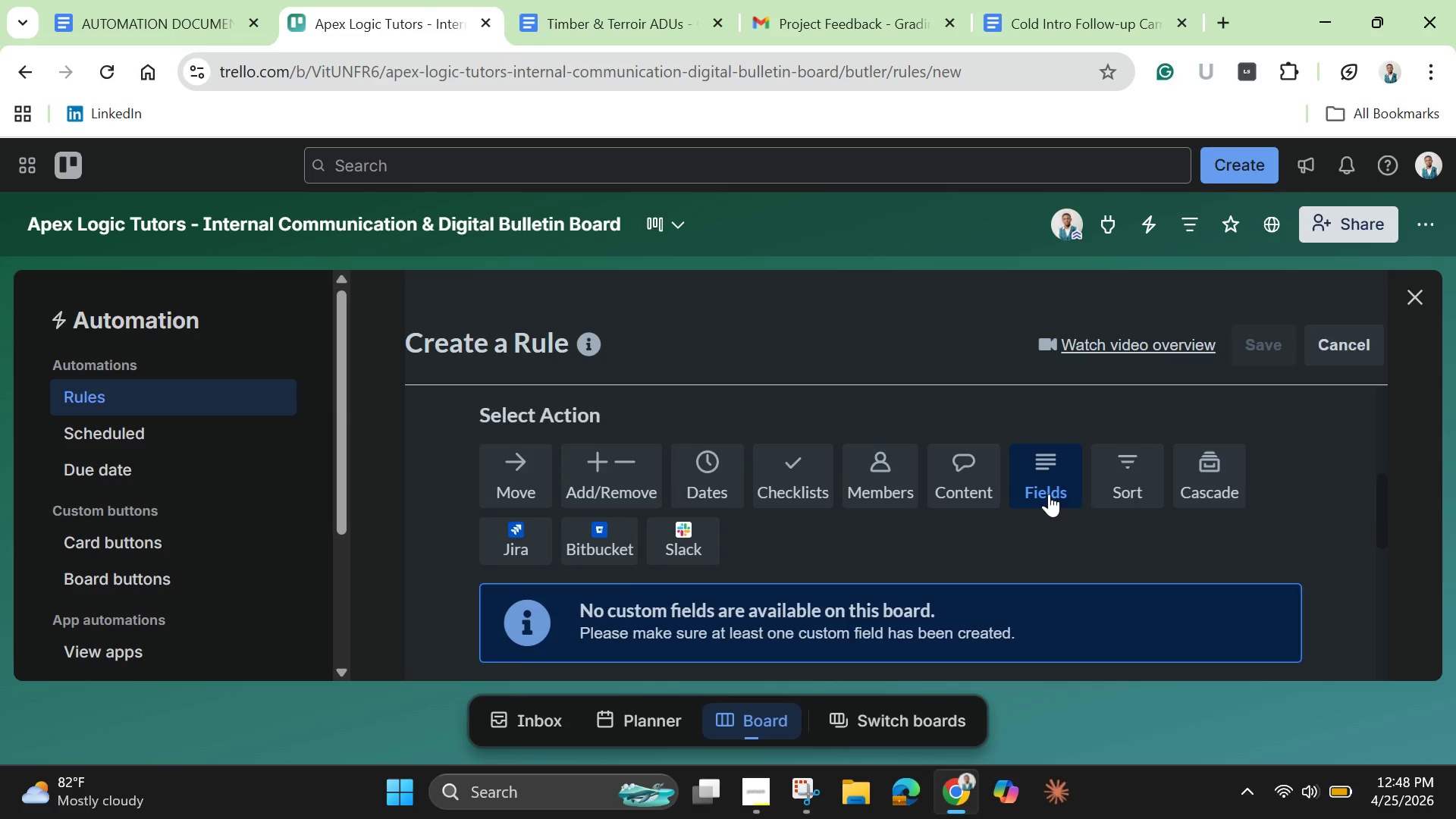 
scroll: coordinate [603, 588], scroll_direction: down, amount: 7.0
 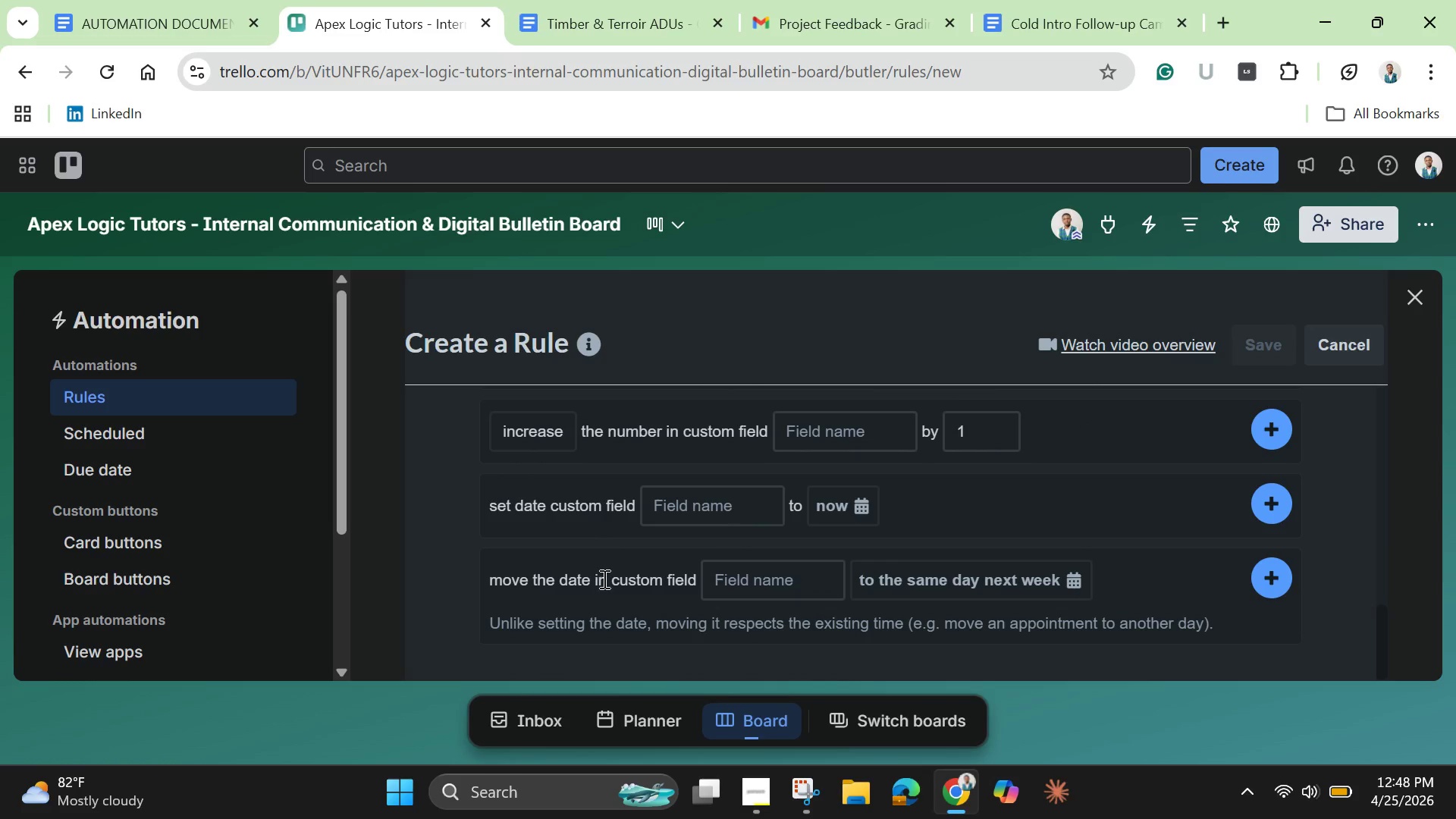 
mouse_move([595, 556])
 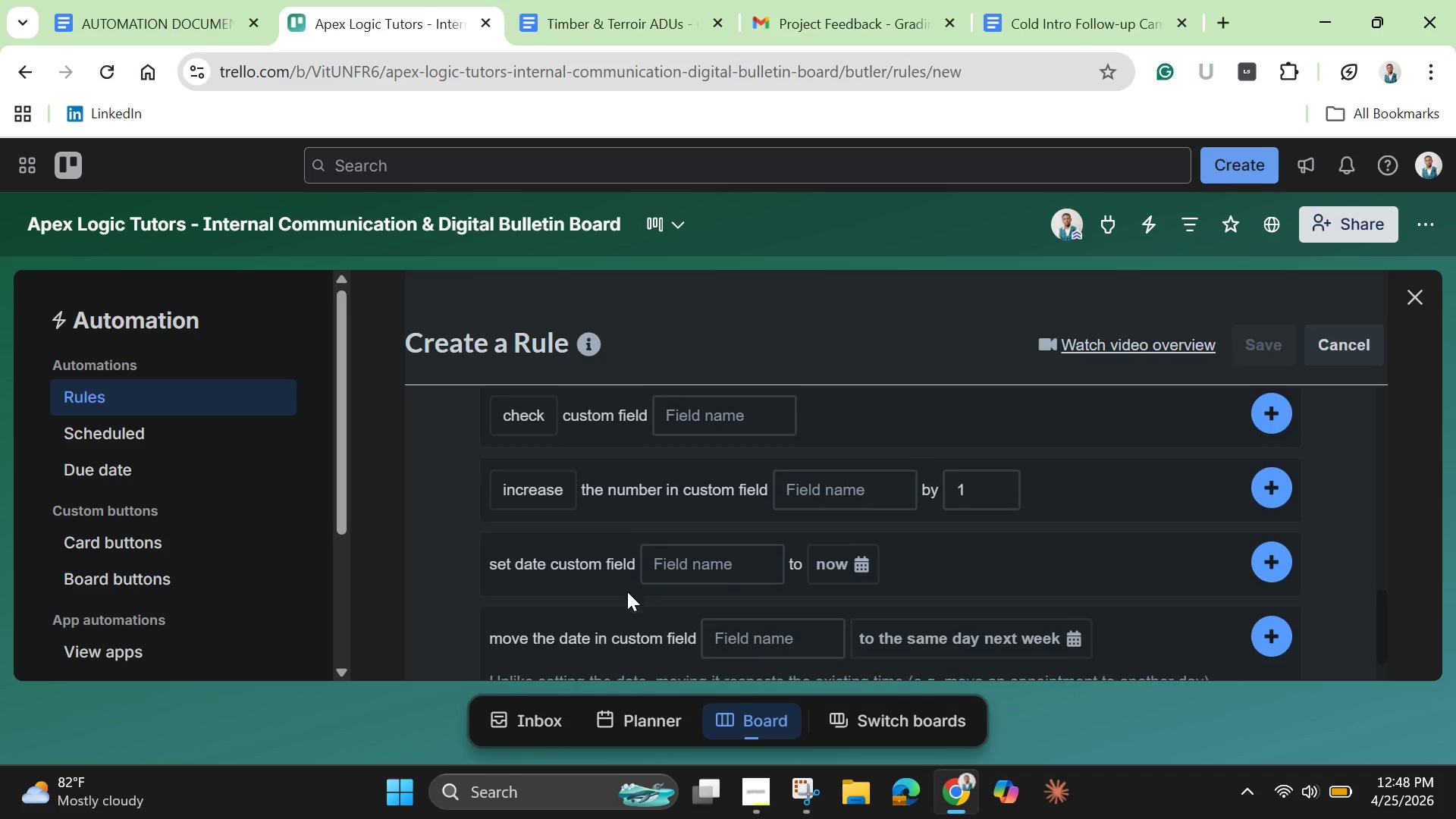 
wait(7.18)
 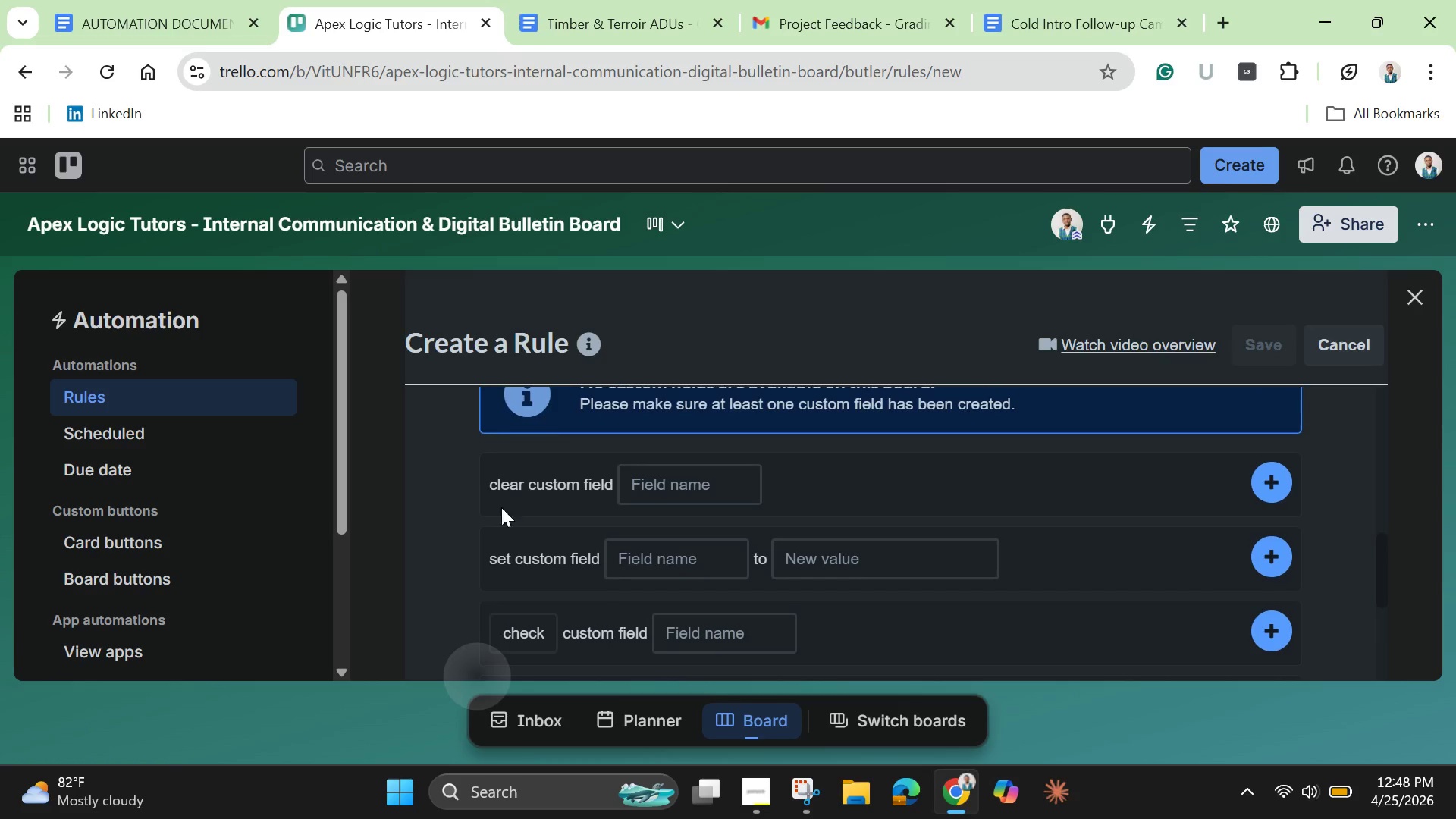 
left_click([684, 554])
 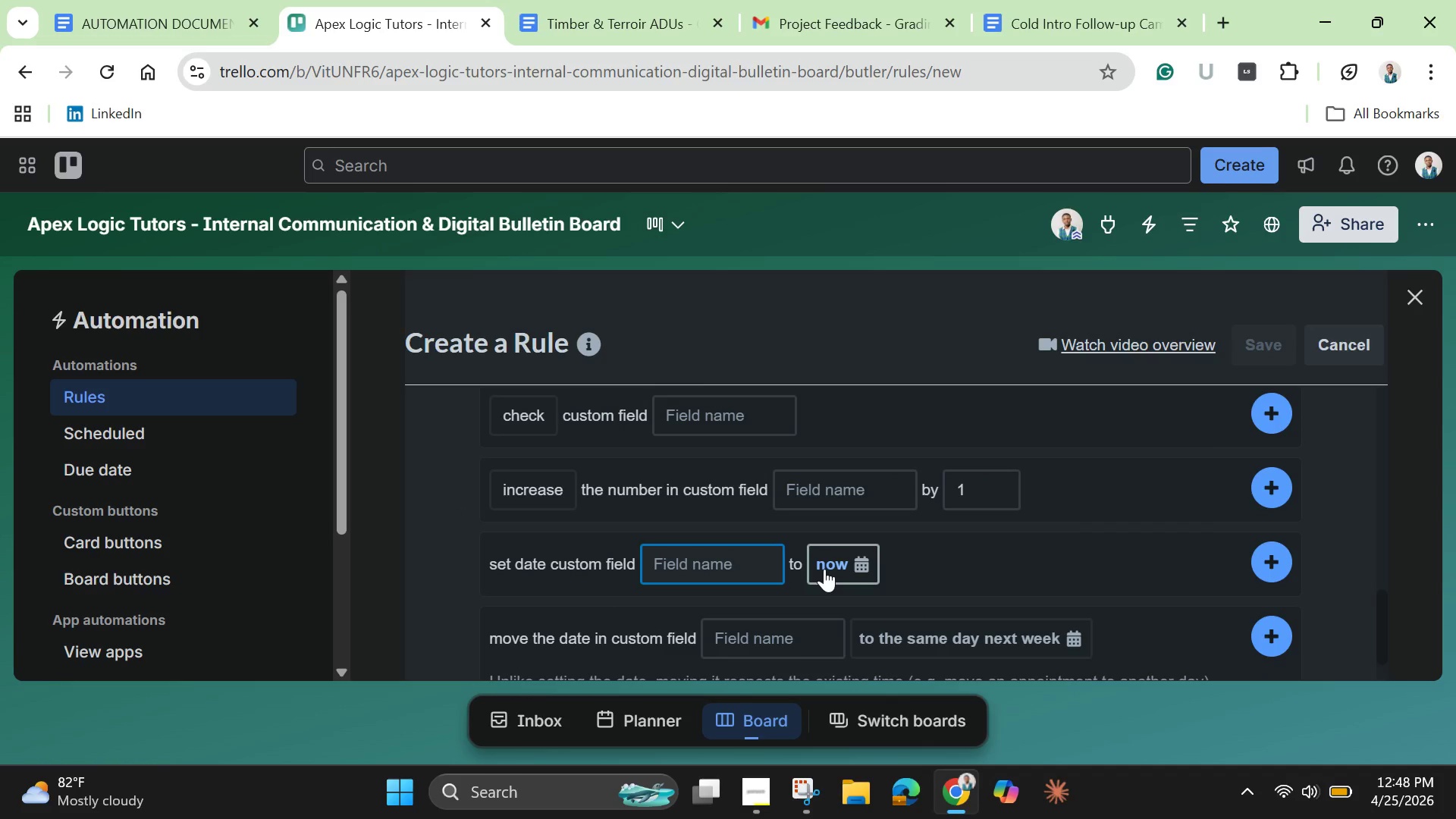 
left_click([824, 569])
 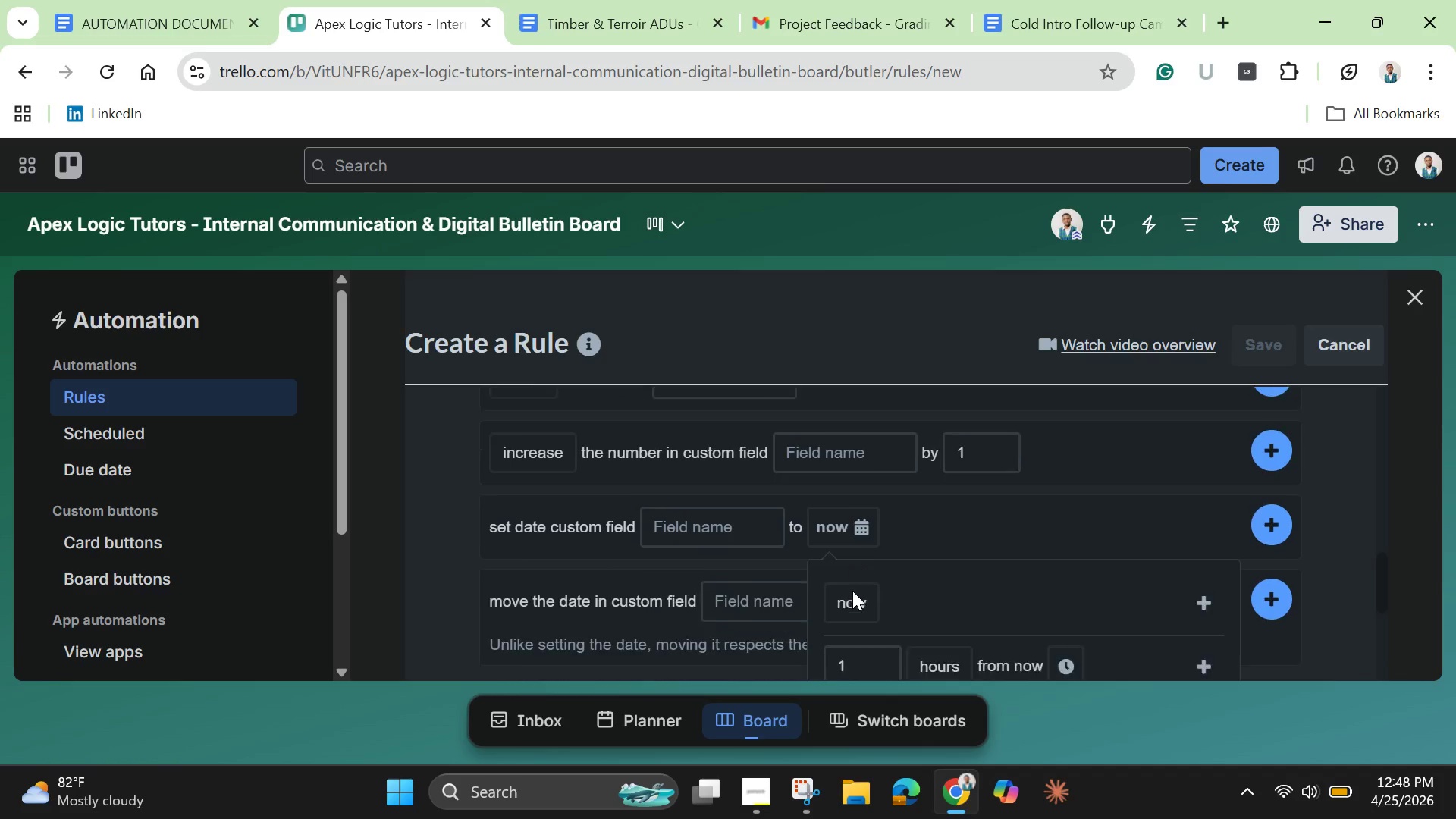 
scroll: coordinate [960, 573], scroll_direction: down, amount: 6.0
 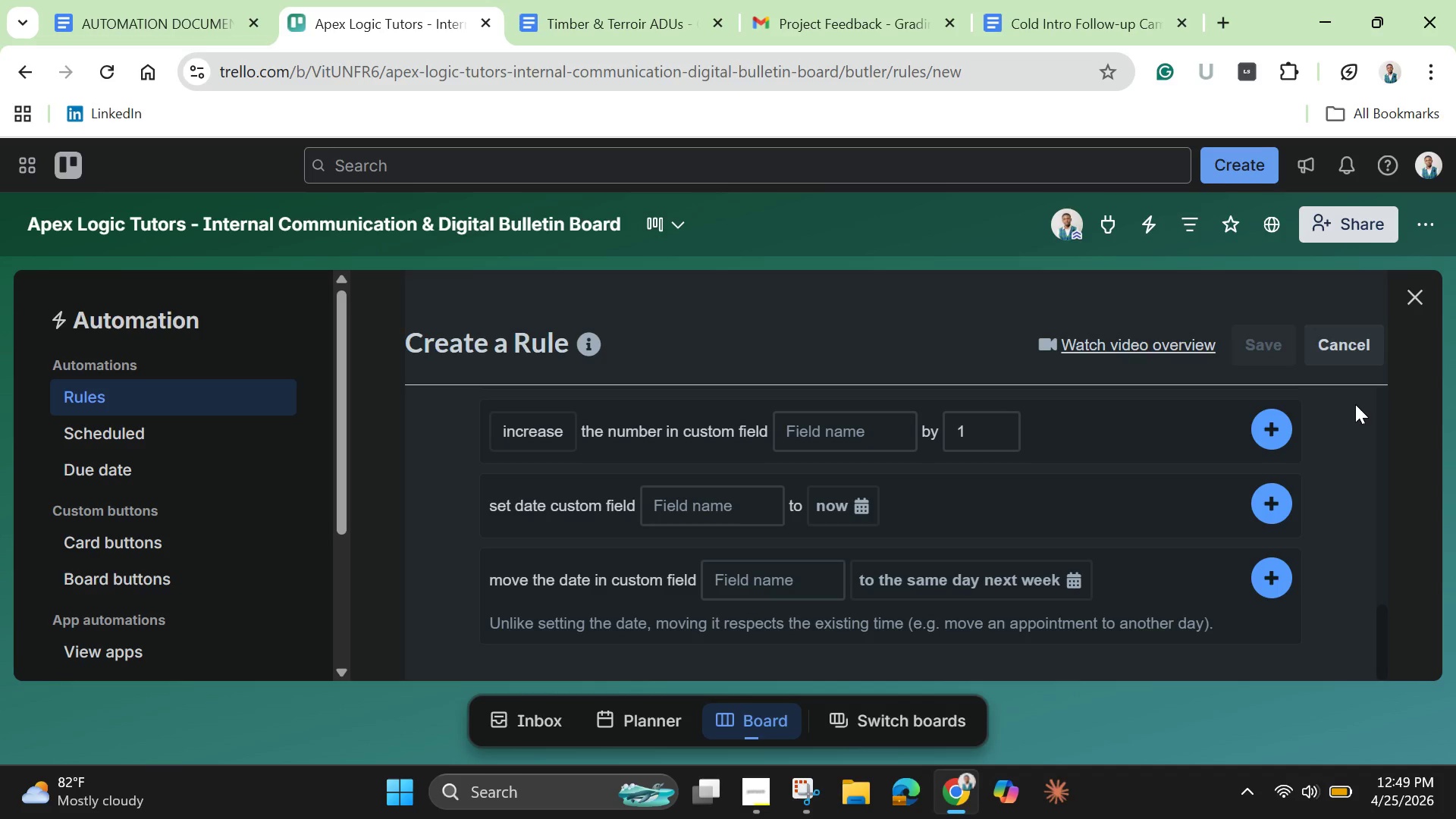 
wait(65.17)
 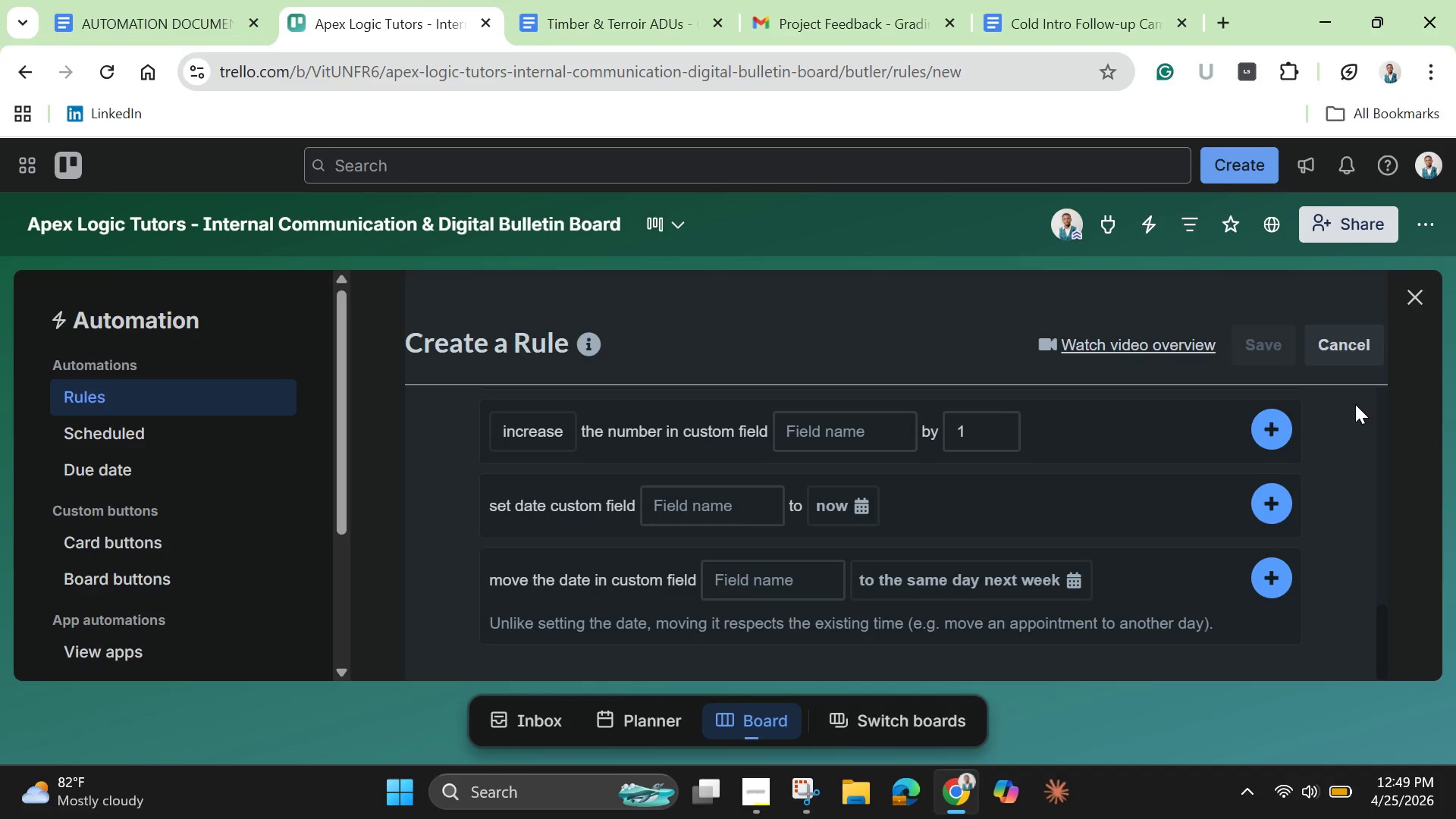 
scroll: coordinate [909, 514], scroll_direction: up, amount: 4.0
 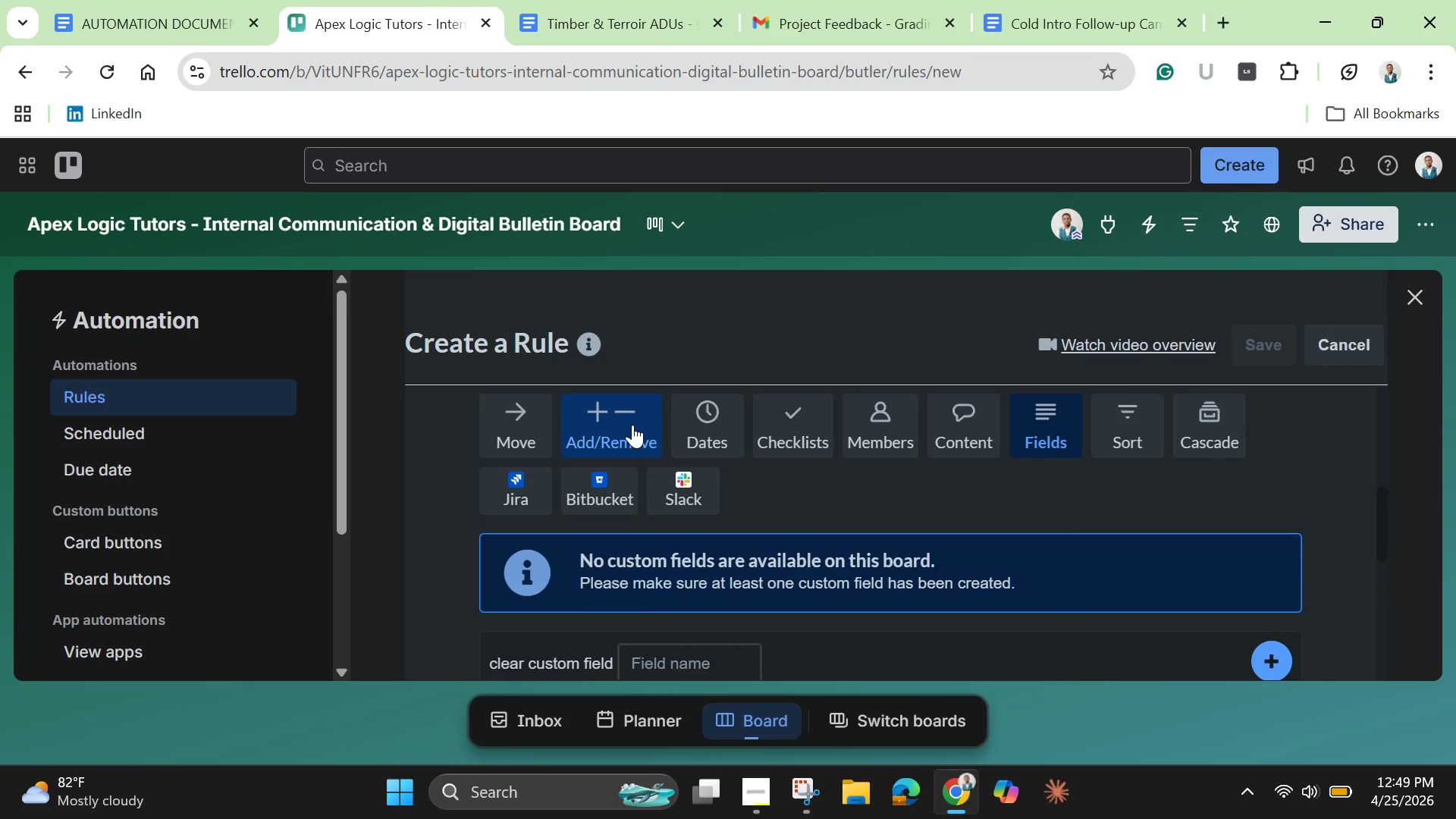 
left_click([632, 425])
 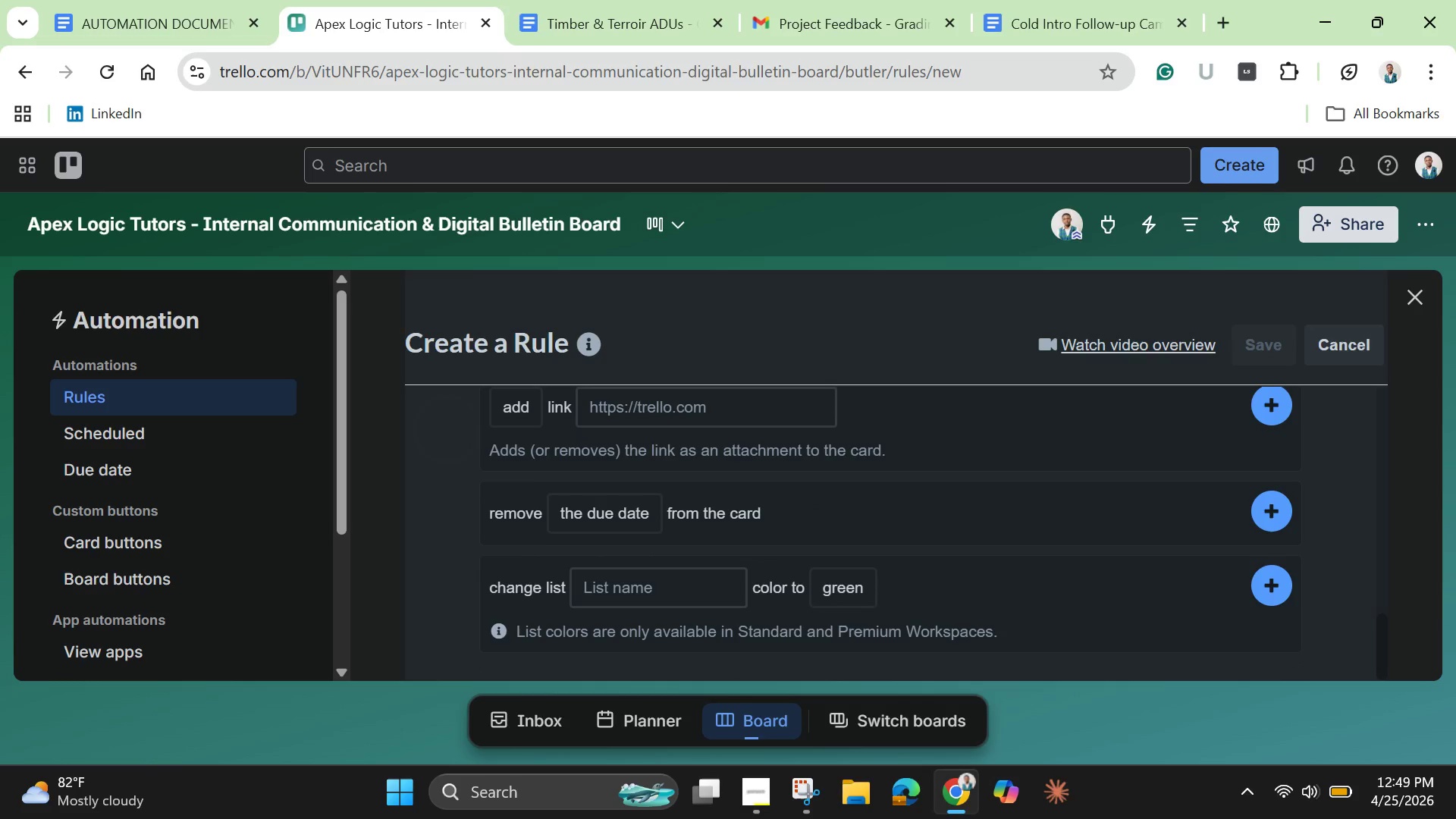 
wait(16.94)
 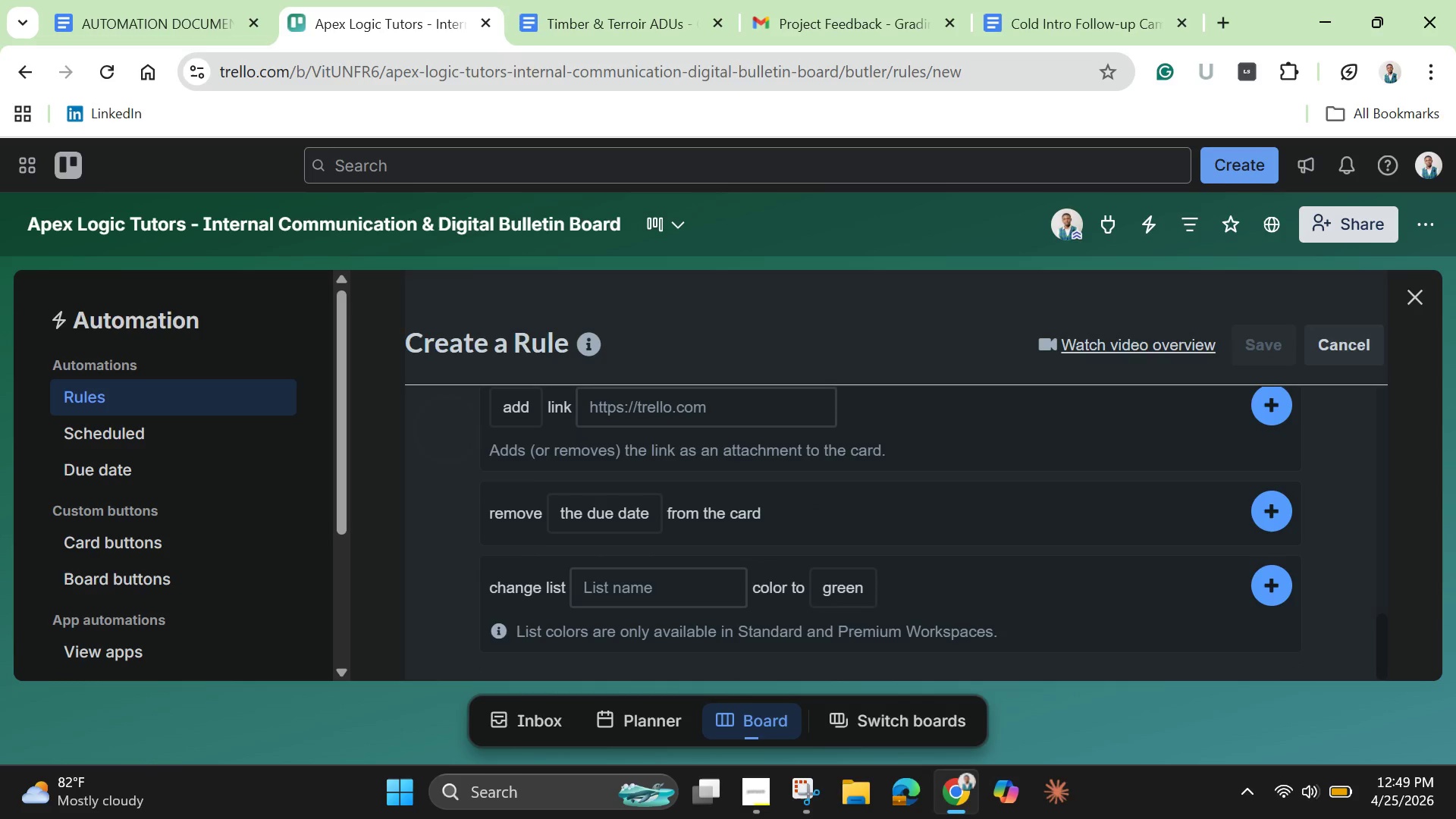 
scroll: coordinate [642, 604], scroll_direction: down, amount: 1.0
 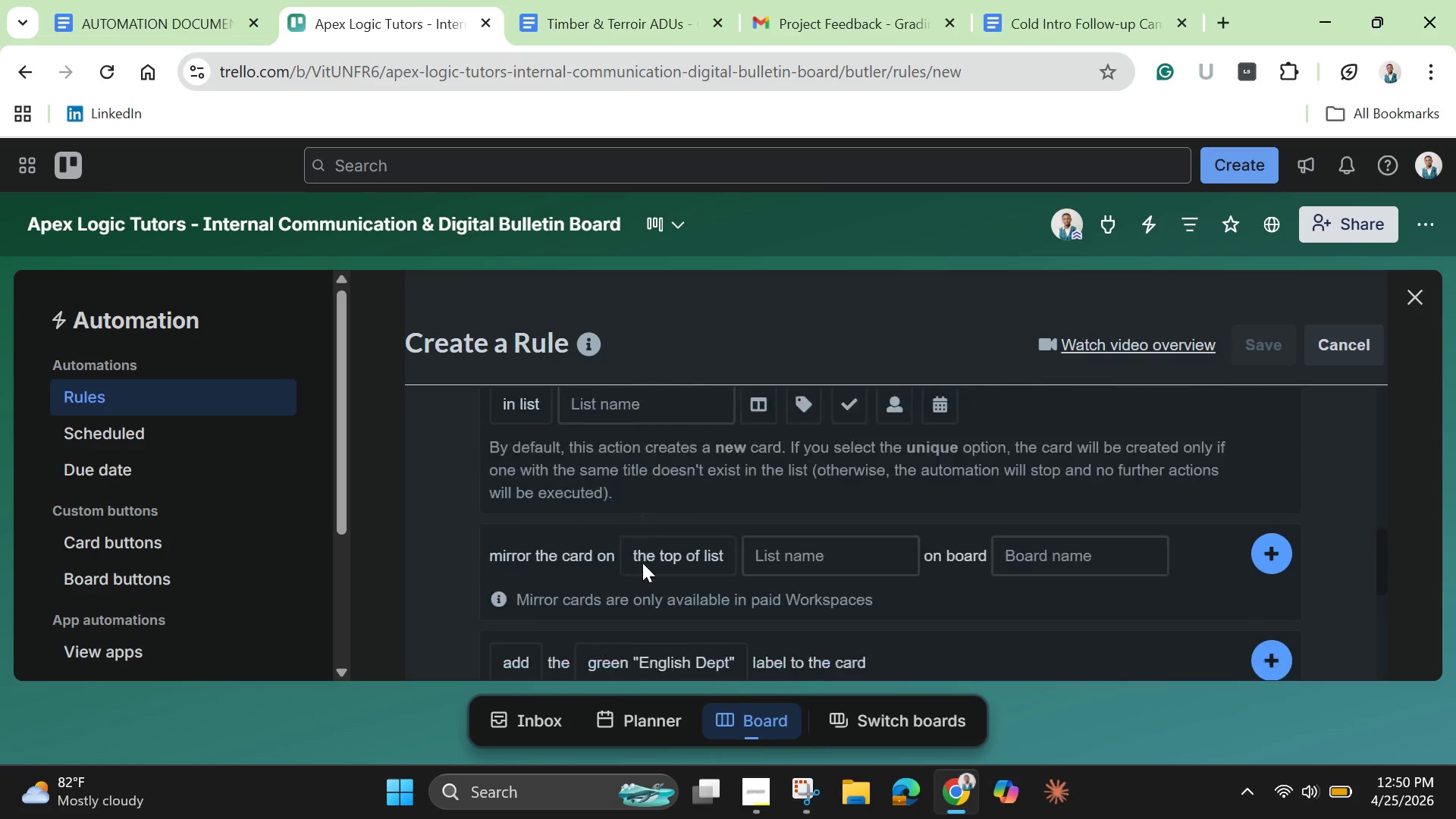 
scroll: coordinate [664, 512], scroll_direction: up, amount: 3.0
 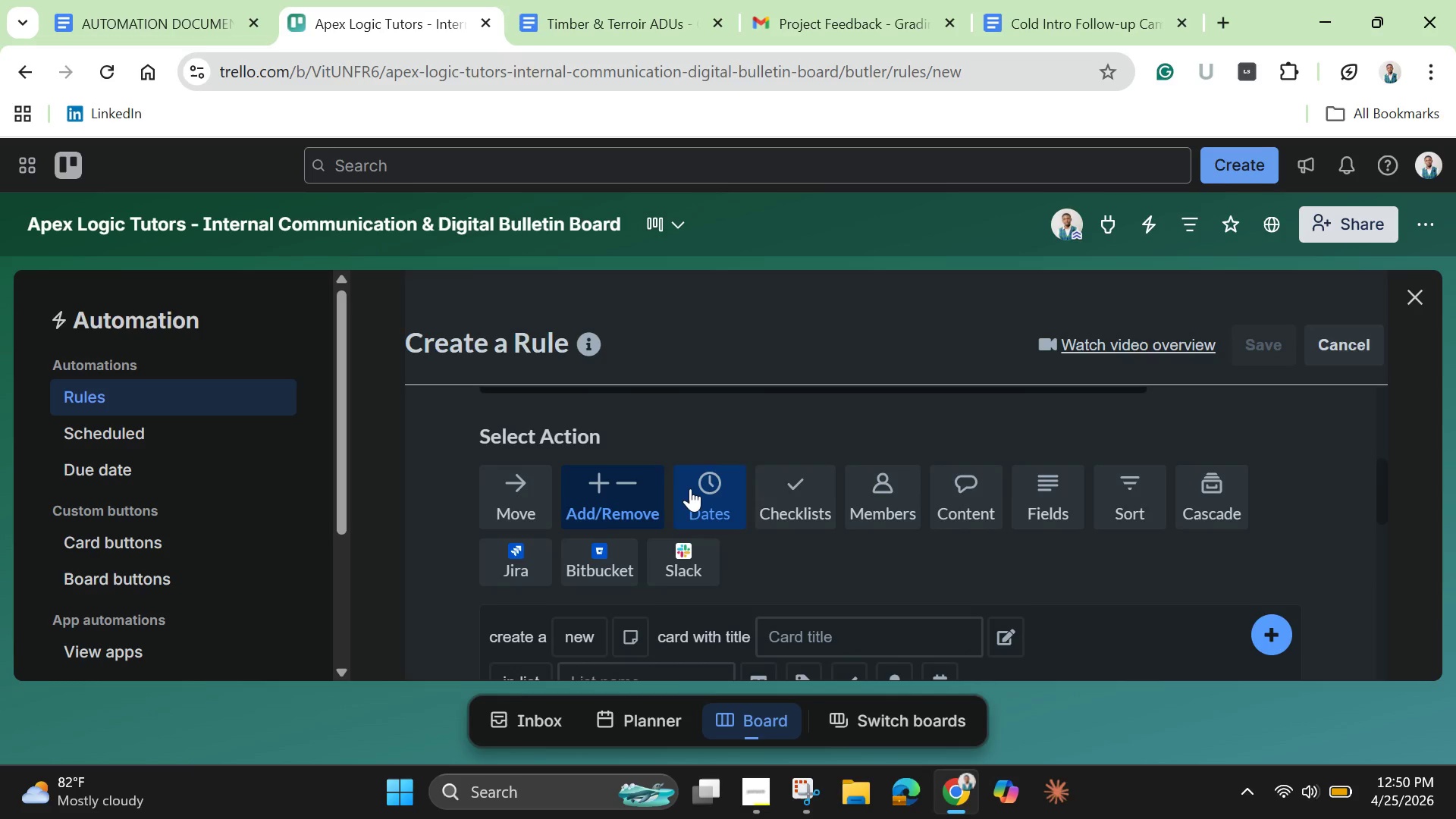 
left_click([690, 488])
 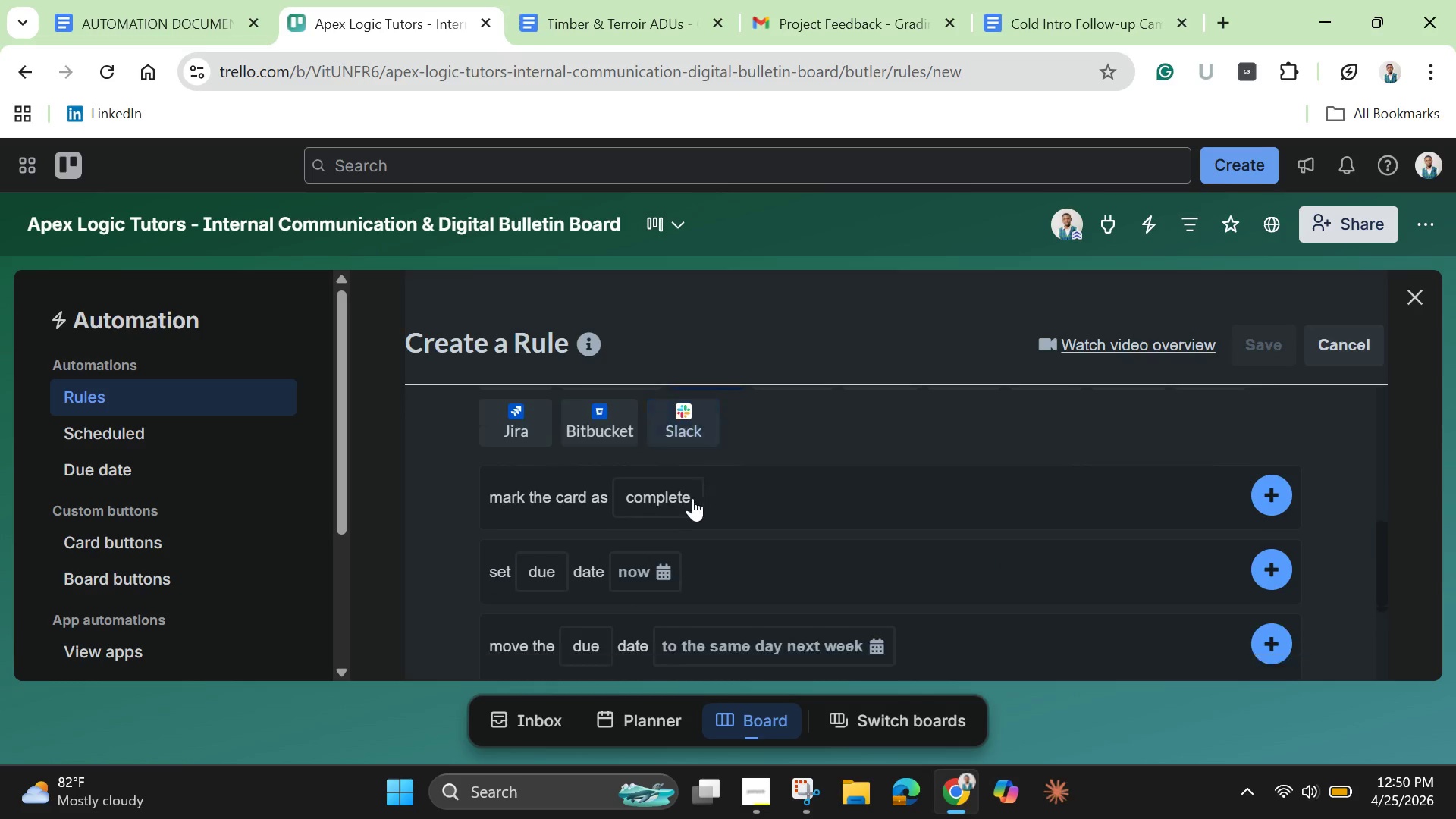 
scroll: coordinate [692, 497], scroll_direction: down, amount: 2.0
 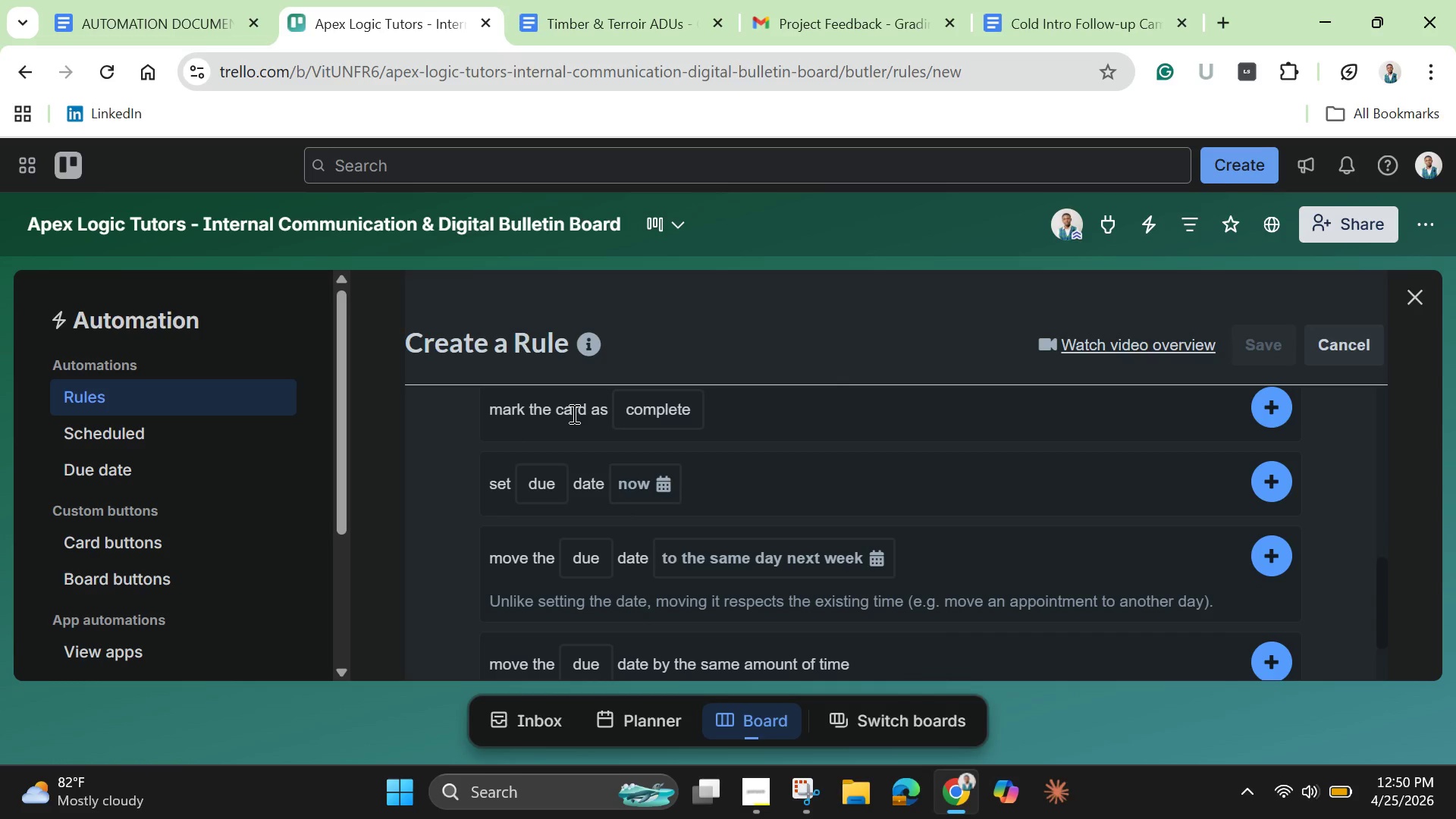 
left_click([573, 413])
 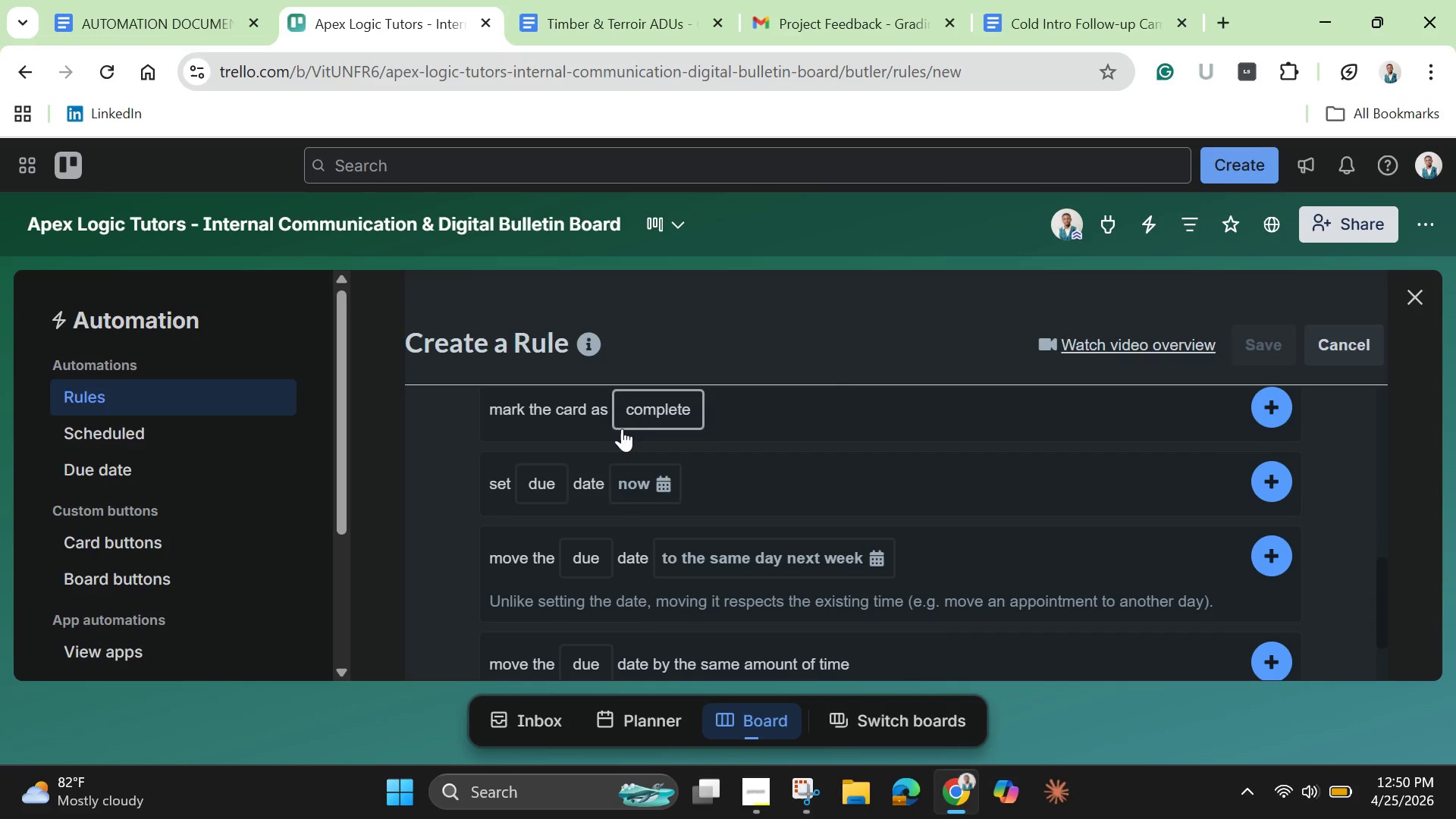 
mouse_move([576, 490])
 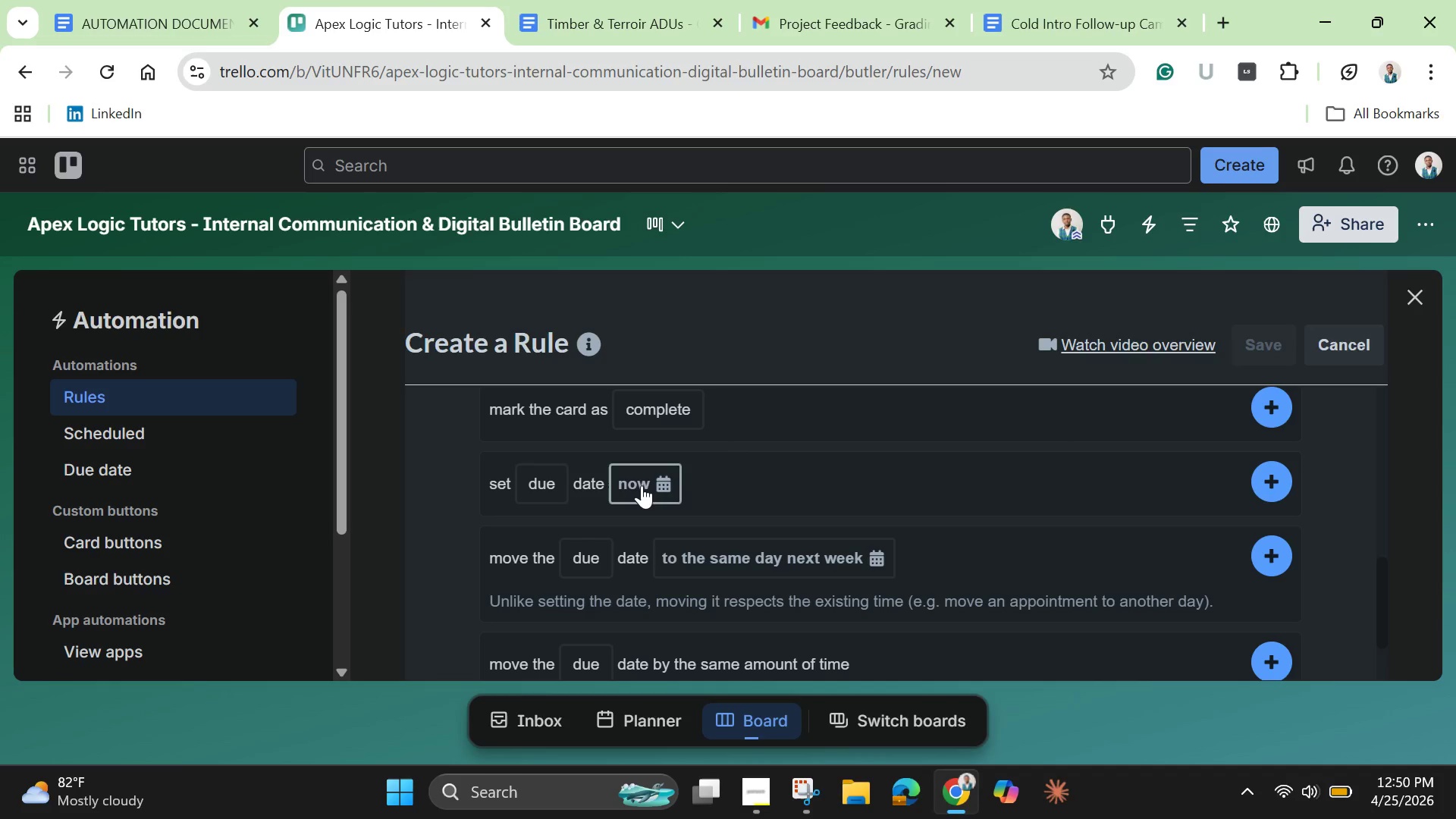 
left_click([642, 485])
 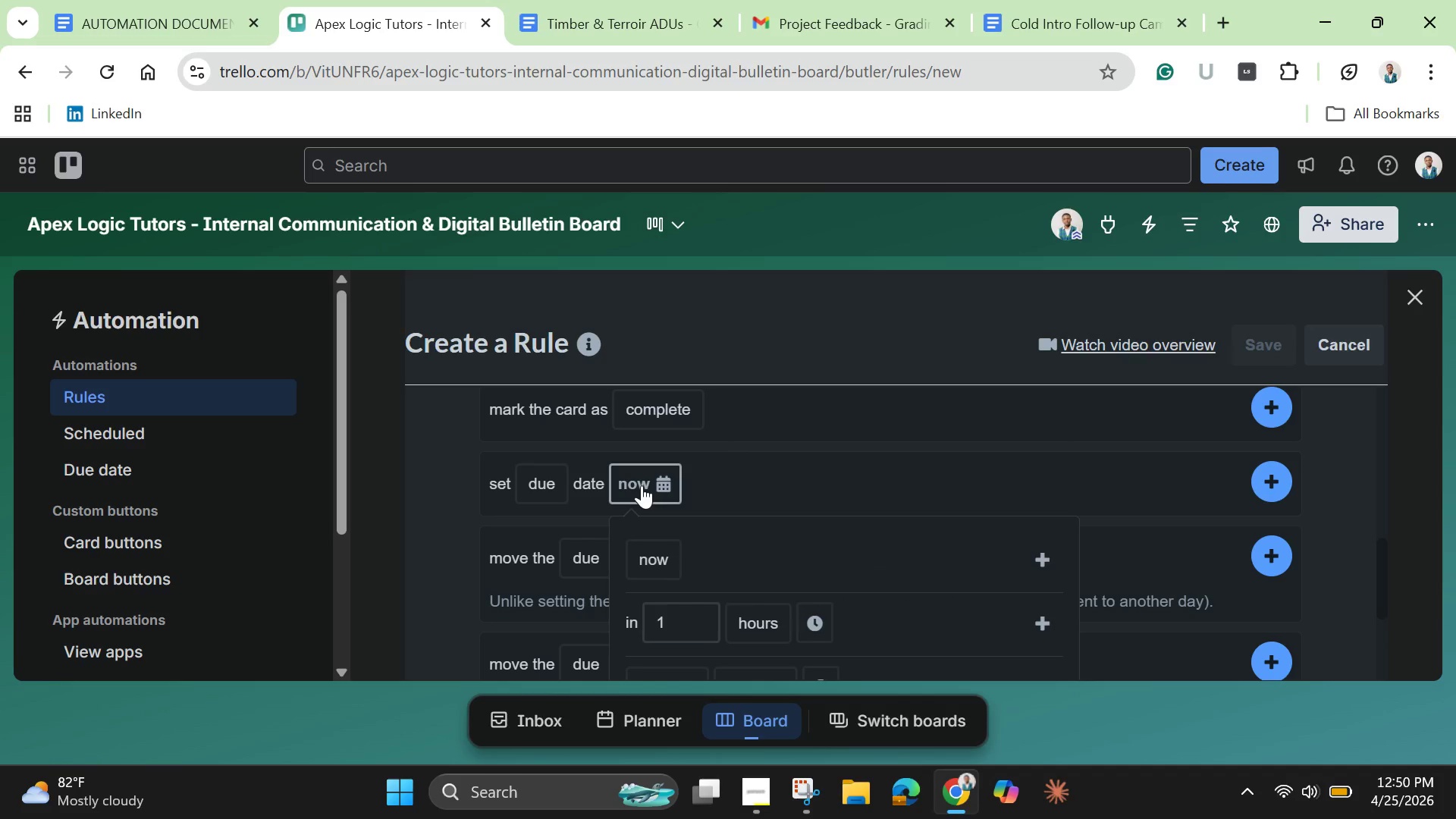 
mouse_move([850, 574])
 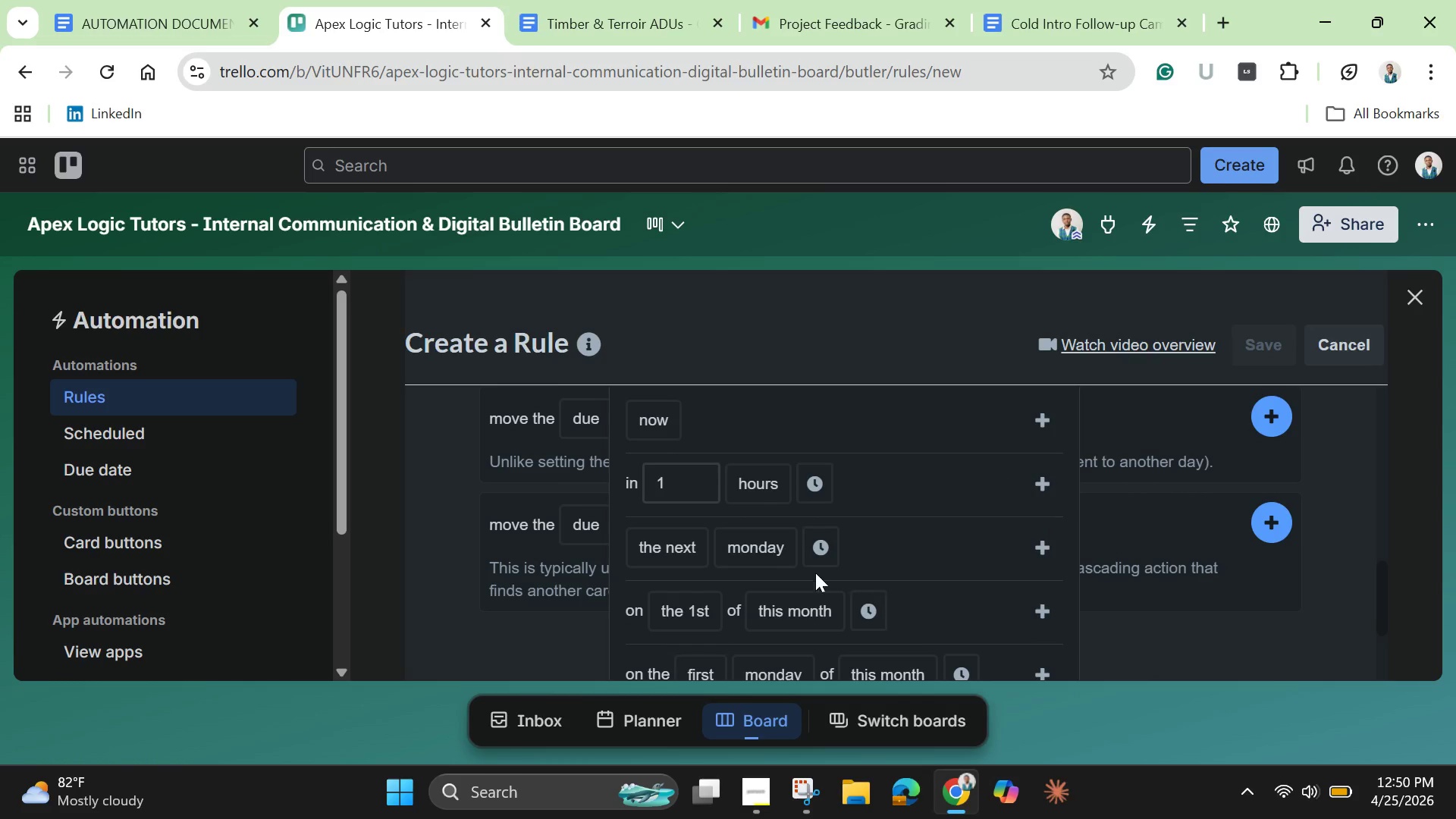 
mouse_move([661, 452])
 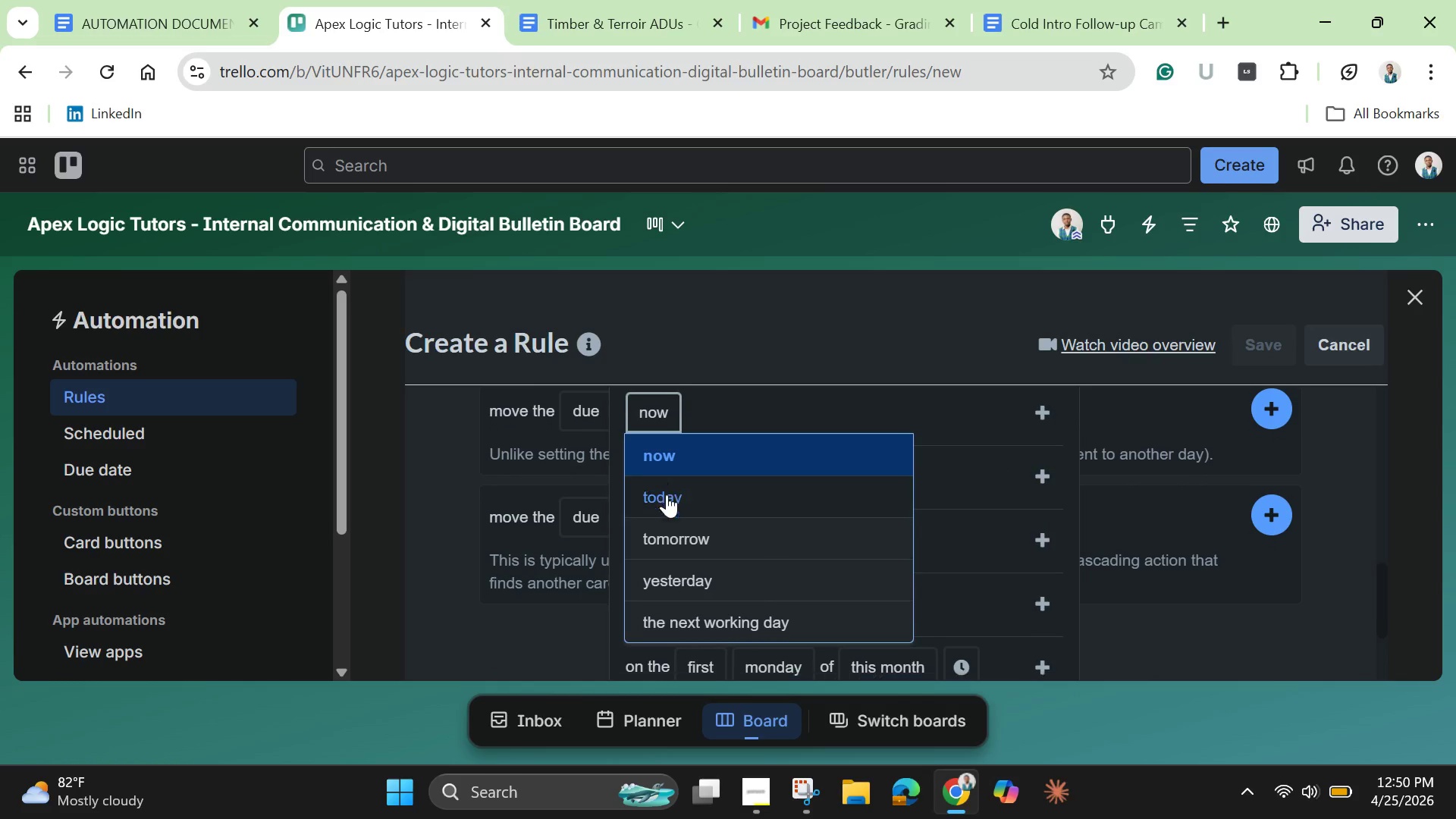 
scroll: coordinate [680, 535], scroll_direction: up, amount: 3.0
 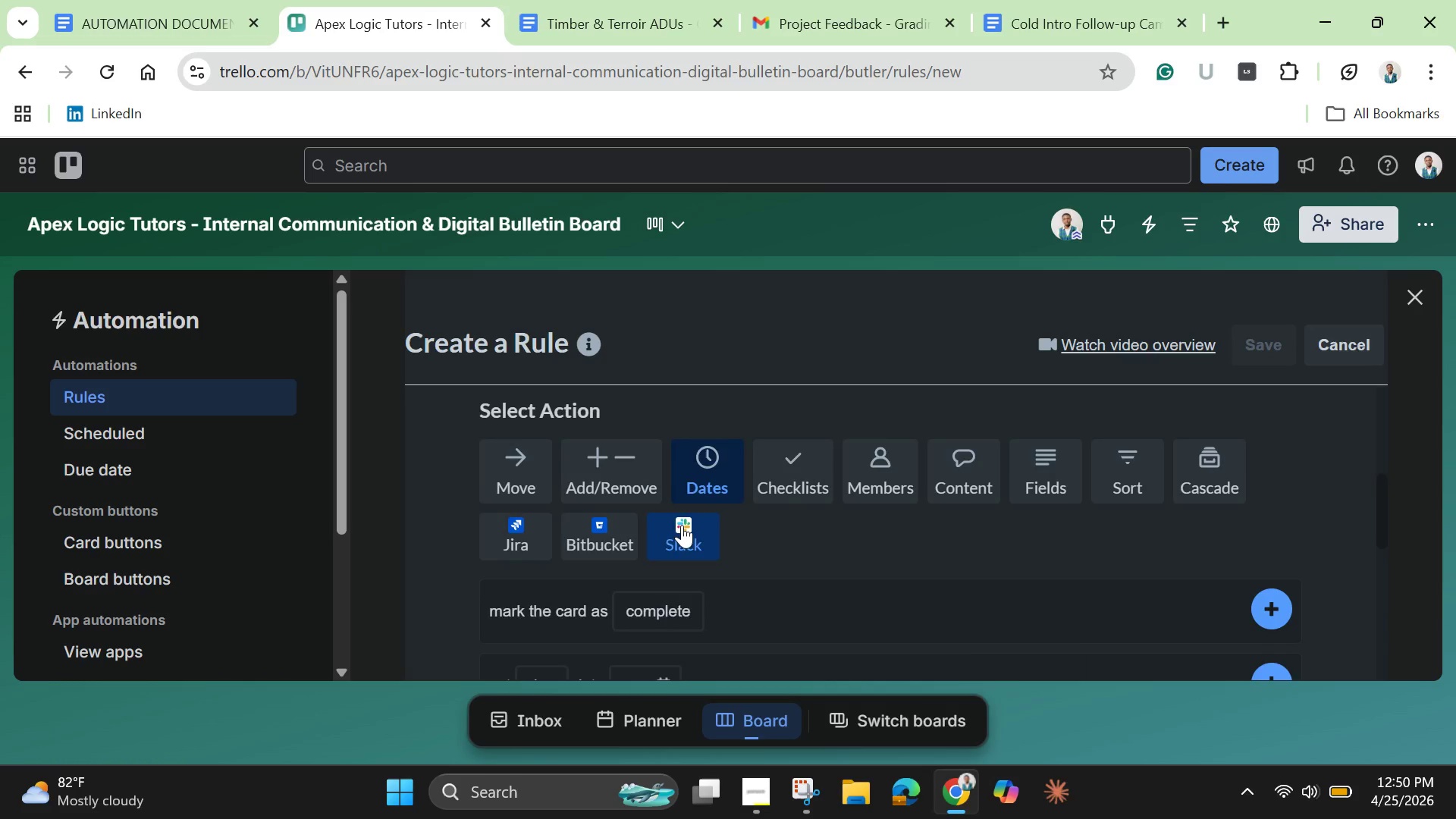 
scroll: coordinate [726, 623], scroll_direction: down, amount: 4.0
 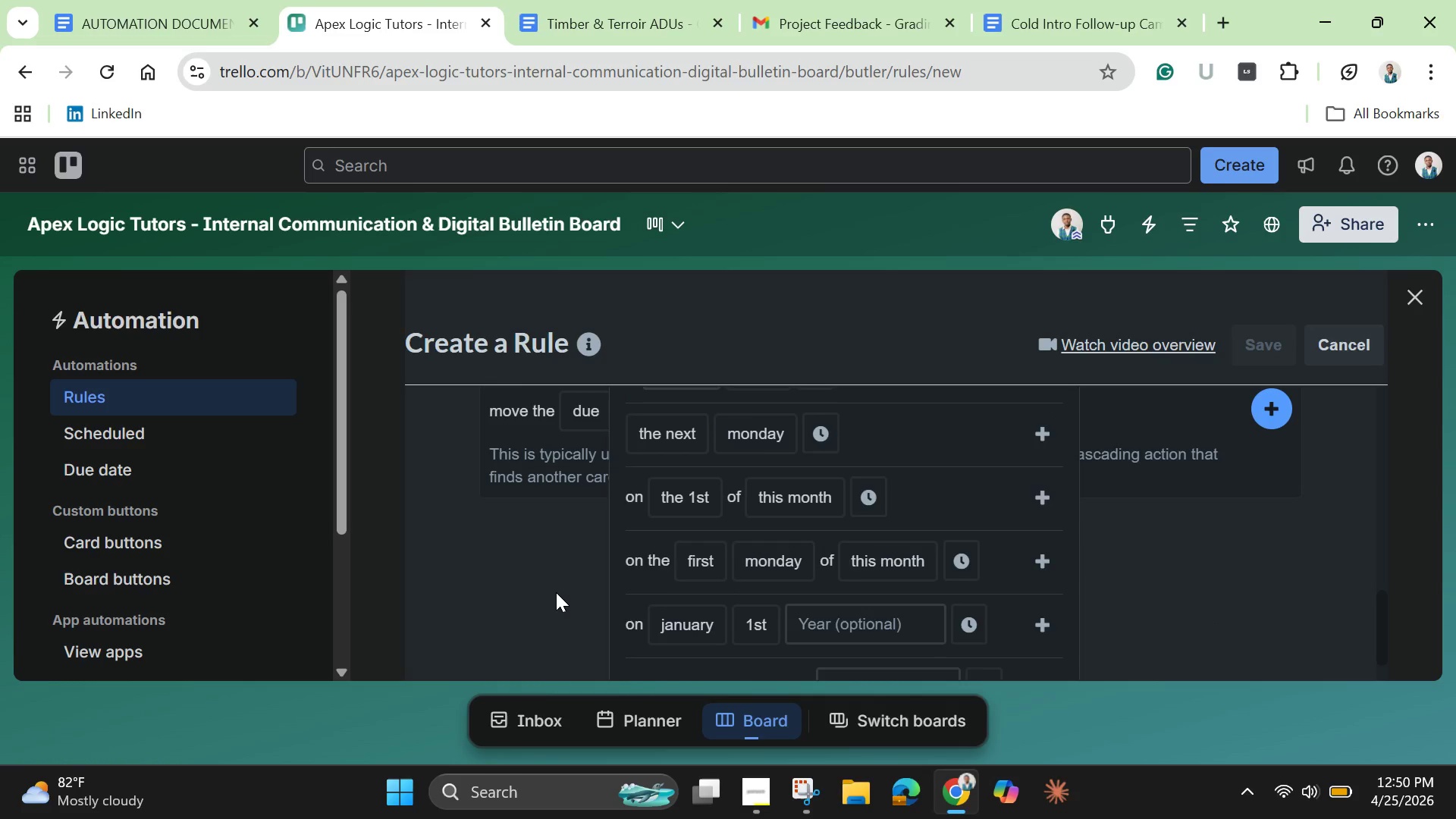 
left_click([554, 592])
 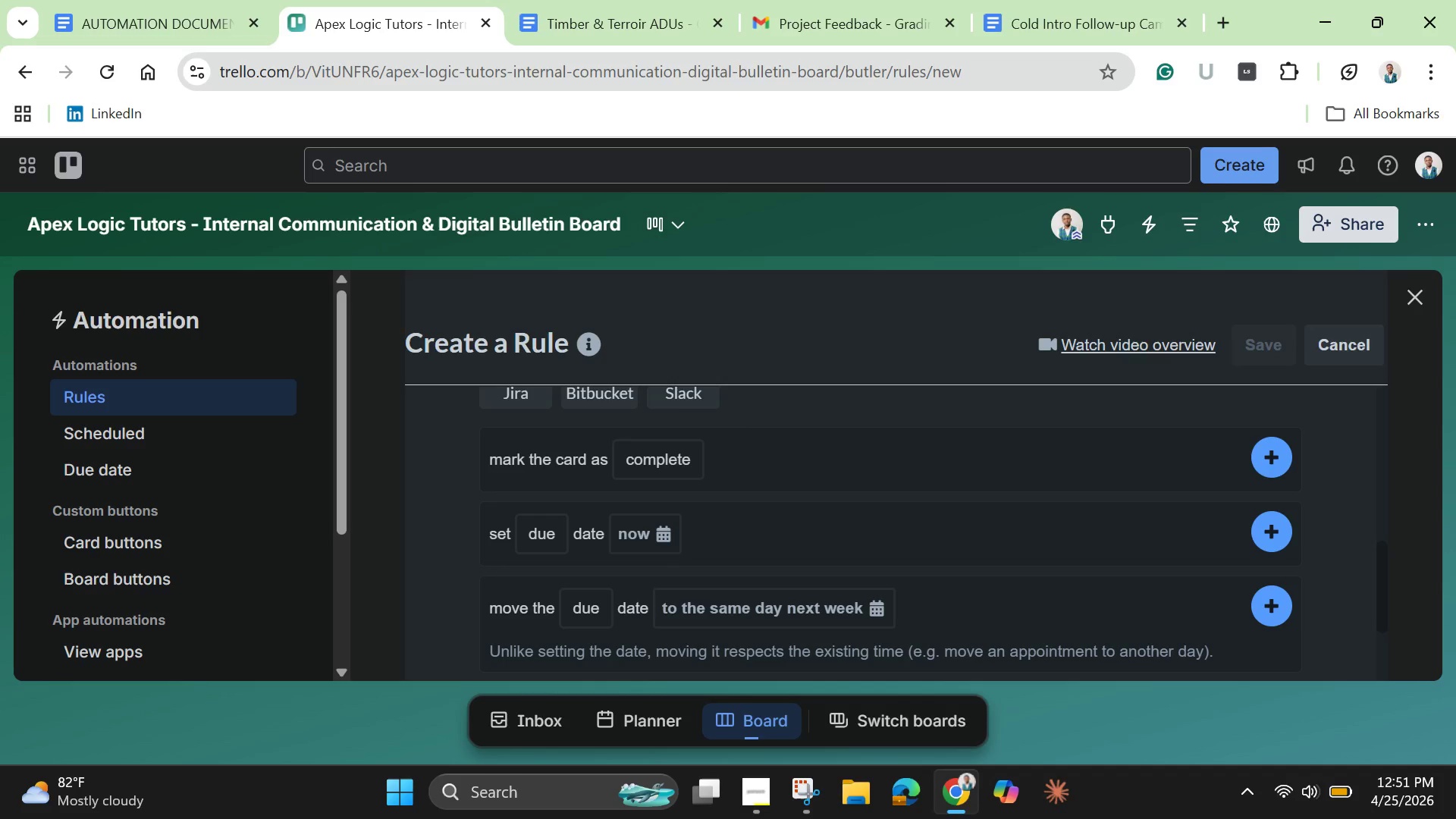 
wait(37.3)
 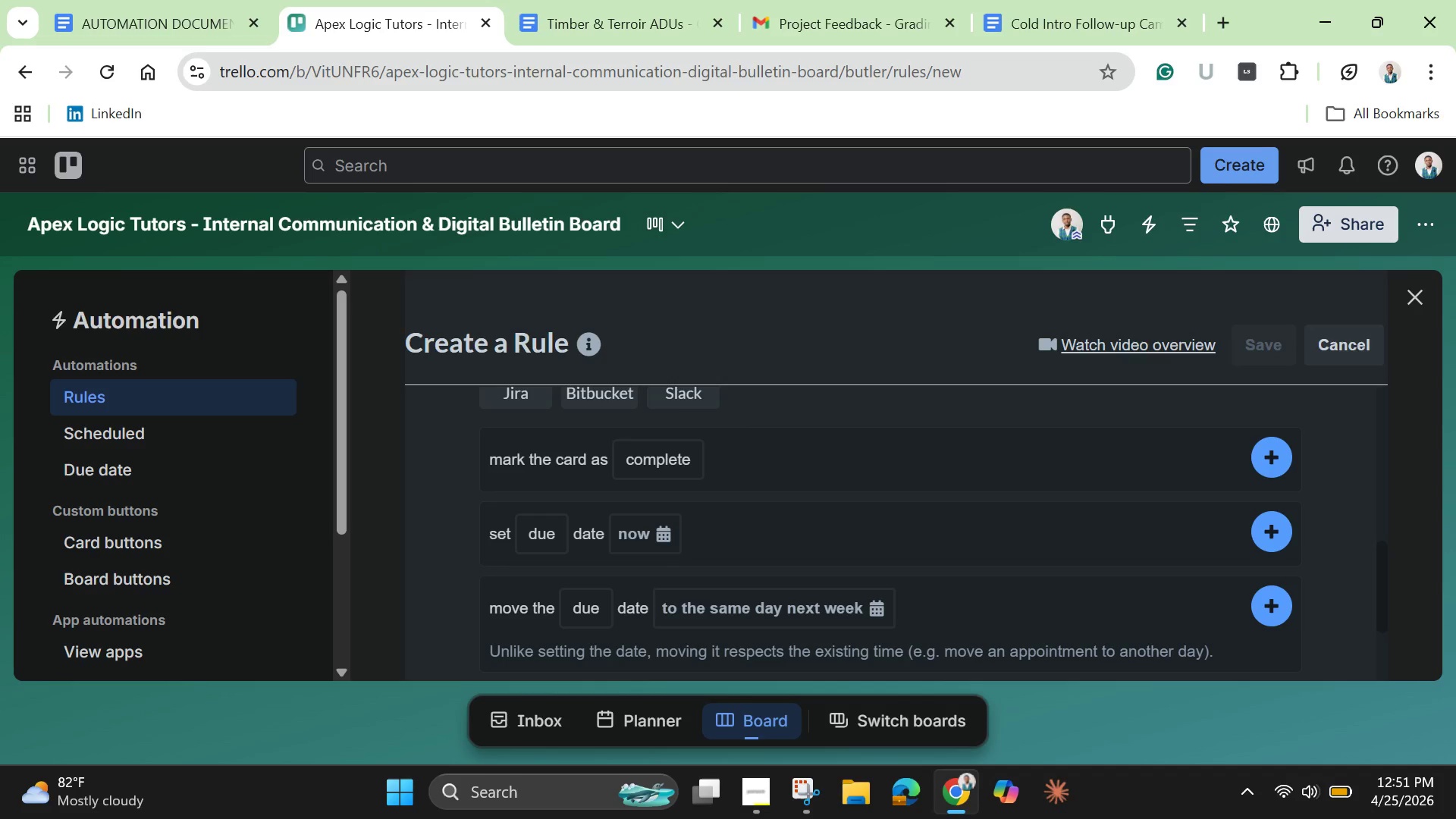 
left_click_drag(start_coordinate=[1385, 594], to_coordinate=[1401, 653])
 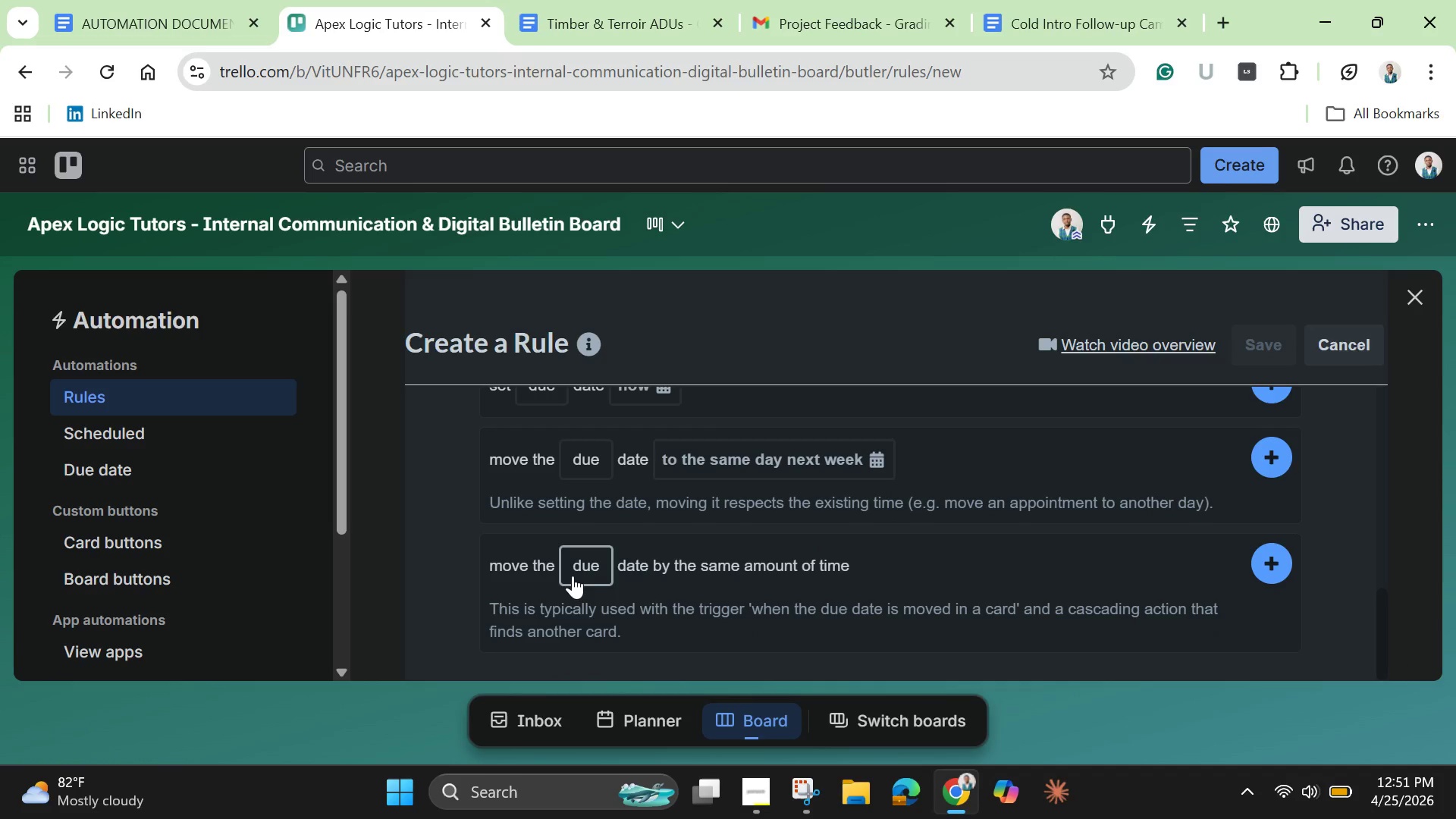 
mouse_move([586, 560])
 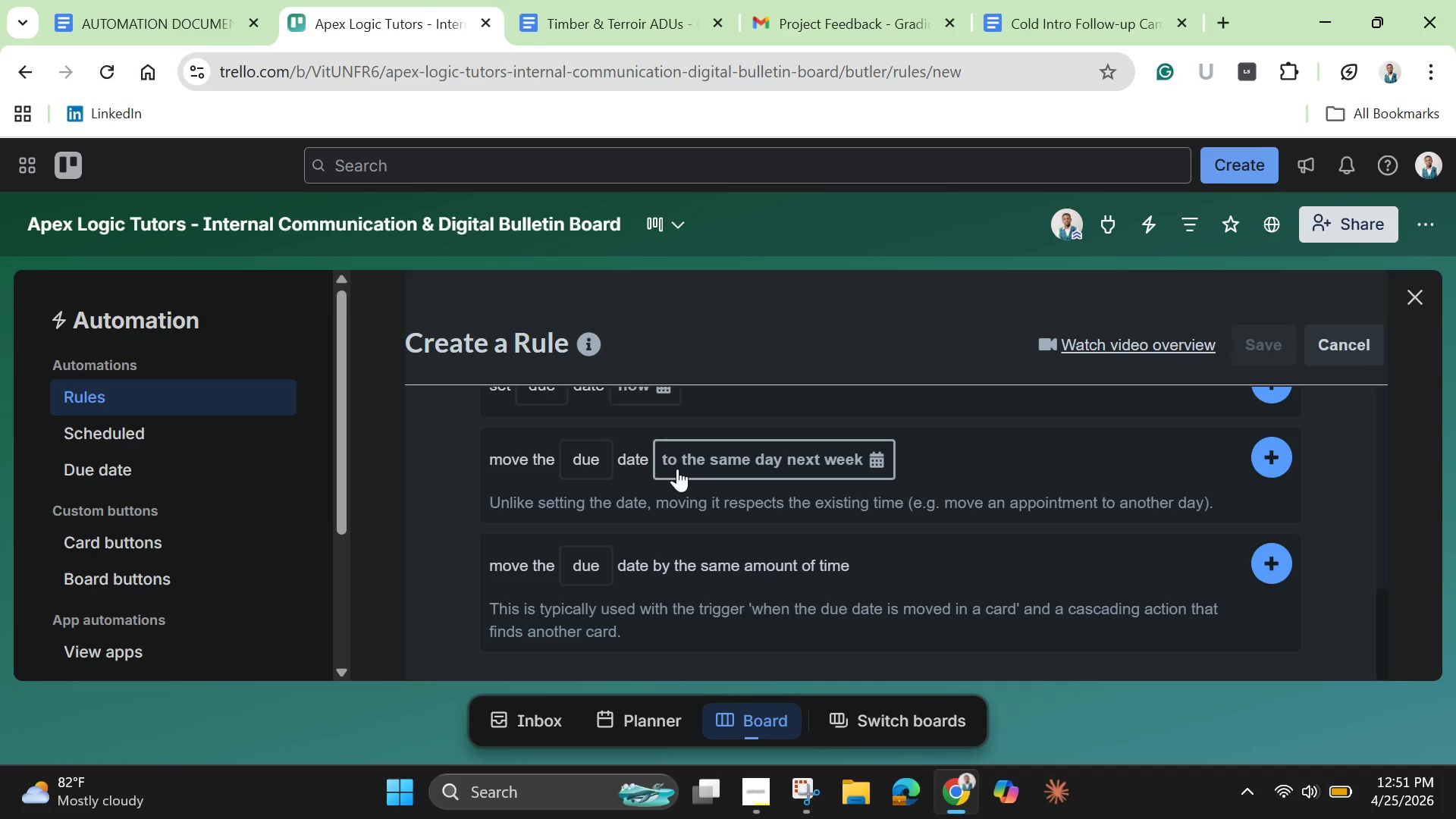 
wait(45.75)
 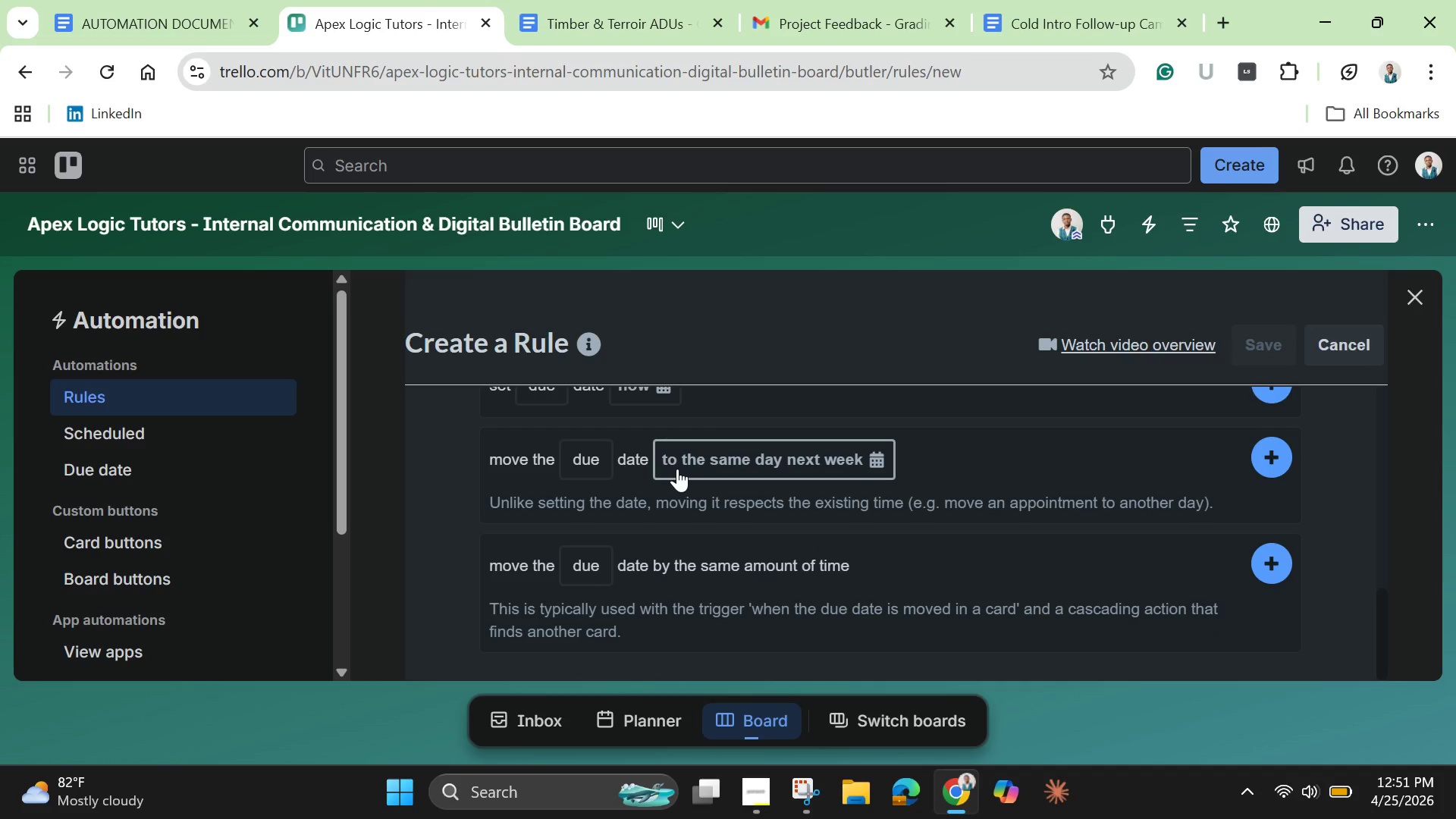 
left_click([1367, 349])
 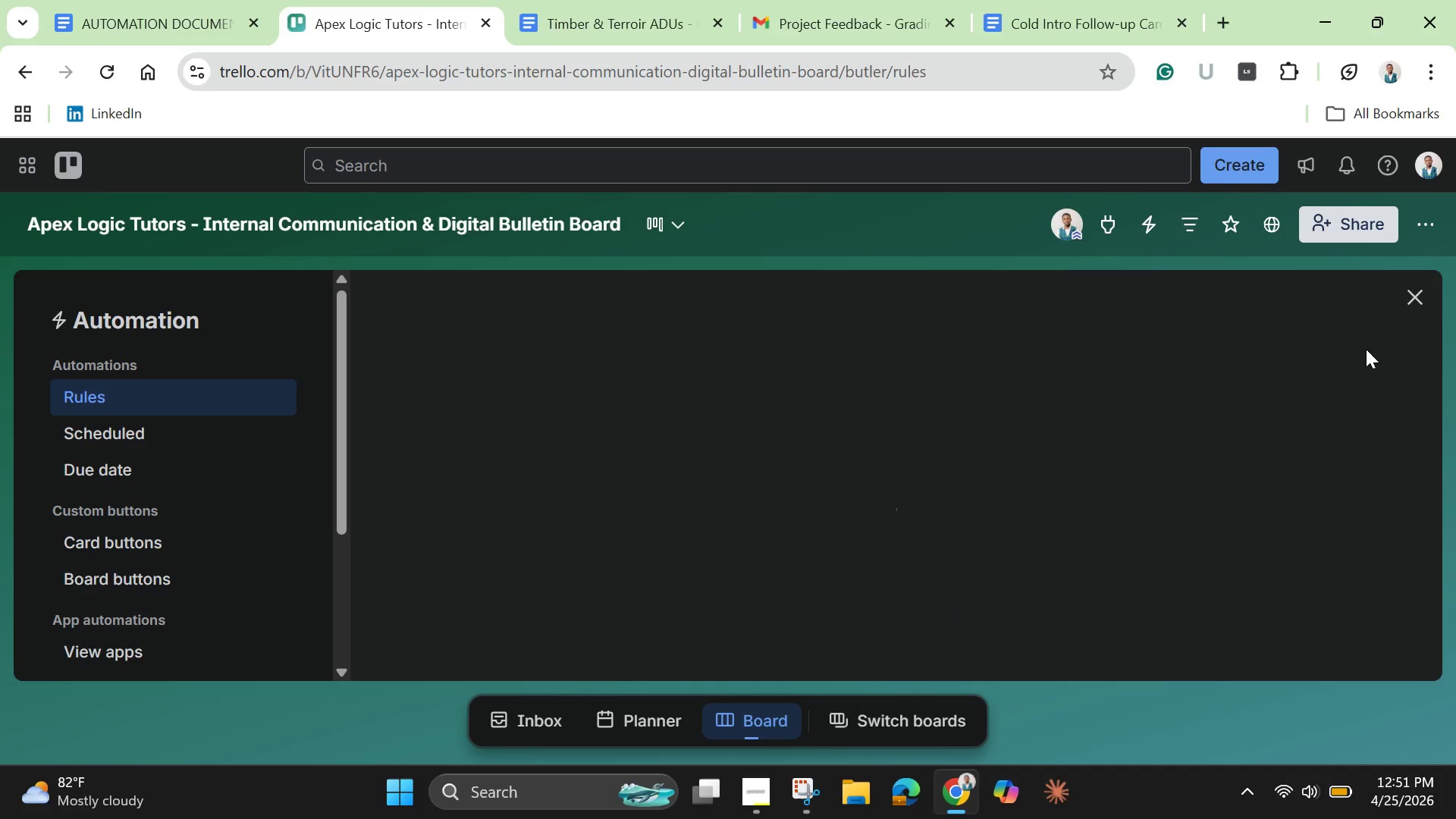 
mouse_move([1405, 326])
 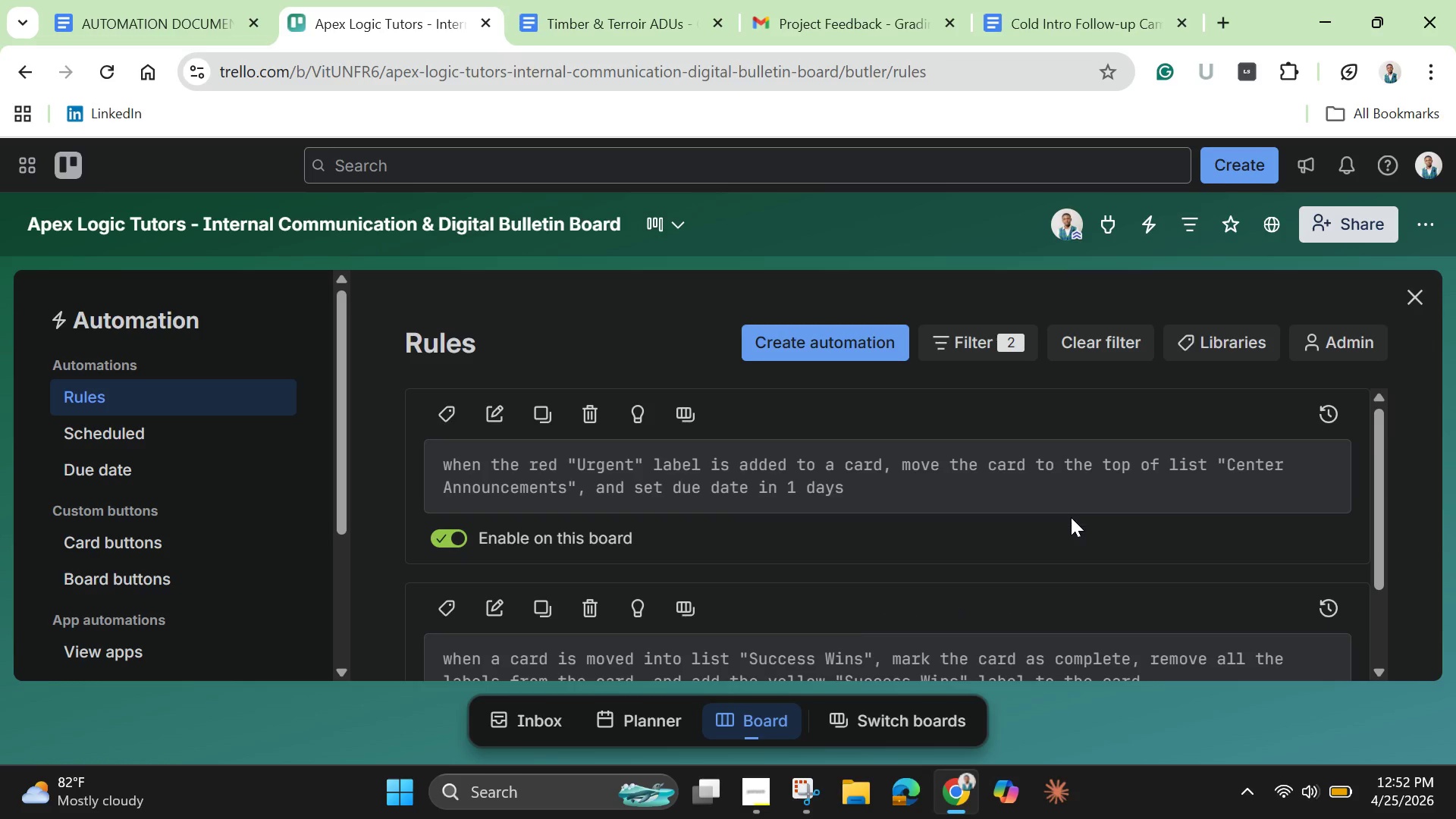 
scroll: coordinate [1071, 517], scroll_direction: down, amount: 2.0
 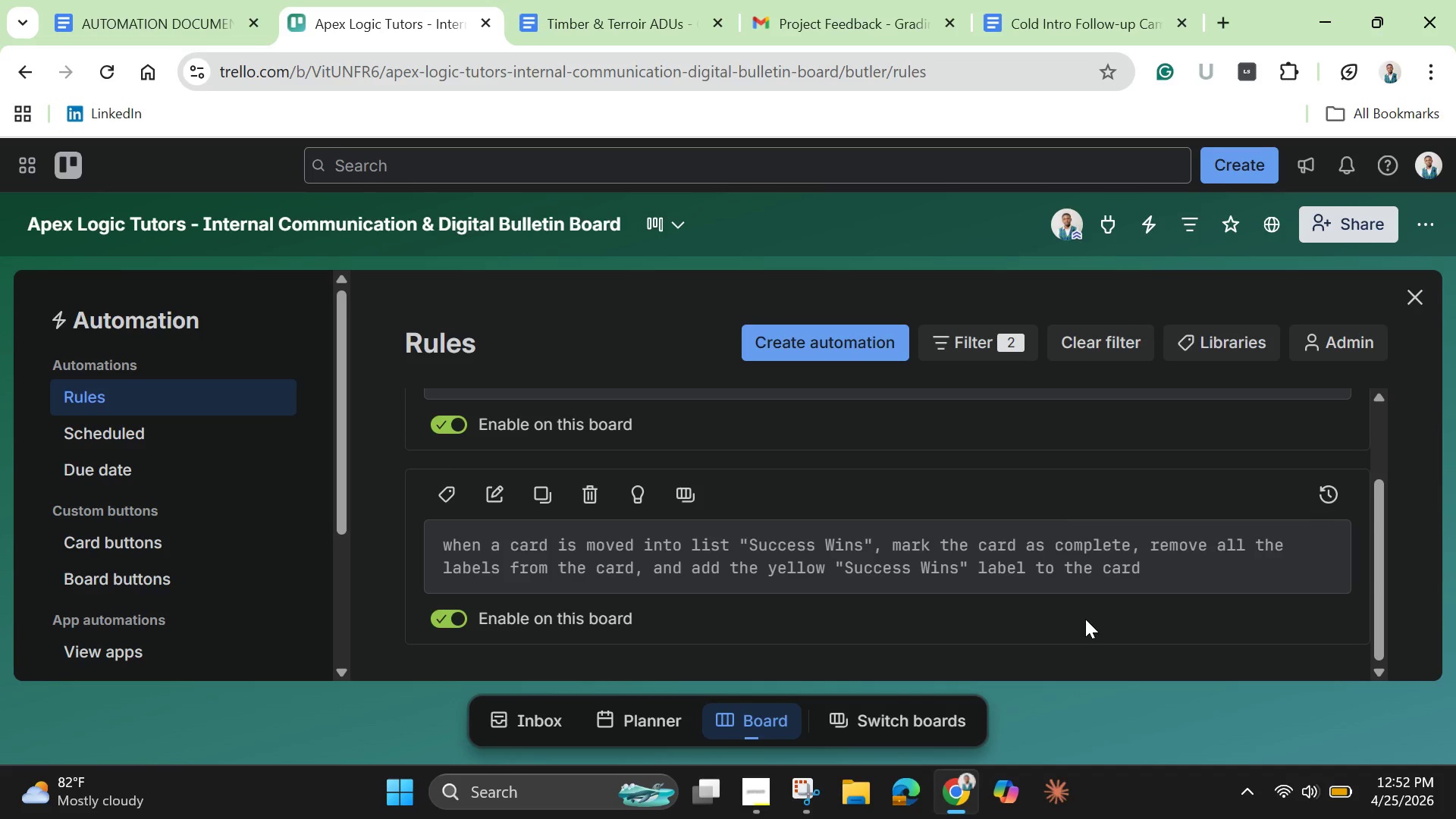 
wait(6.23)
 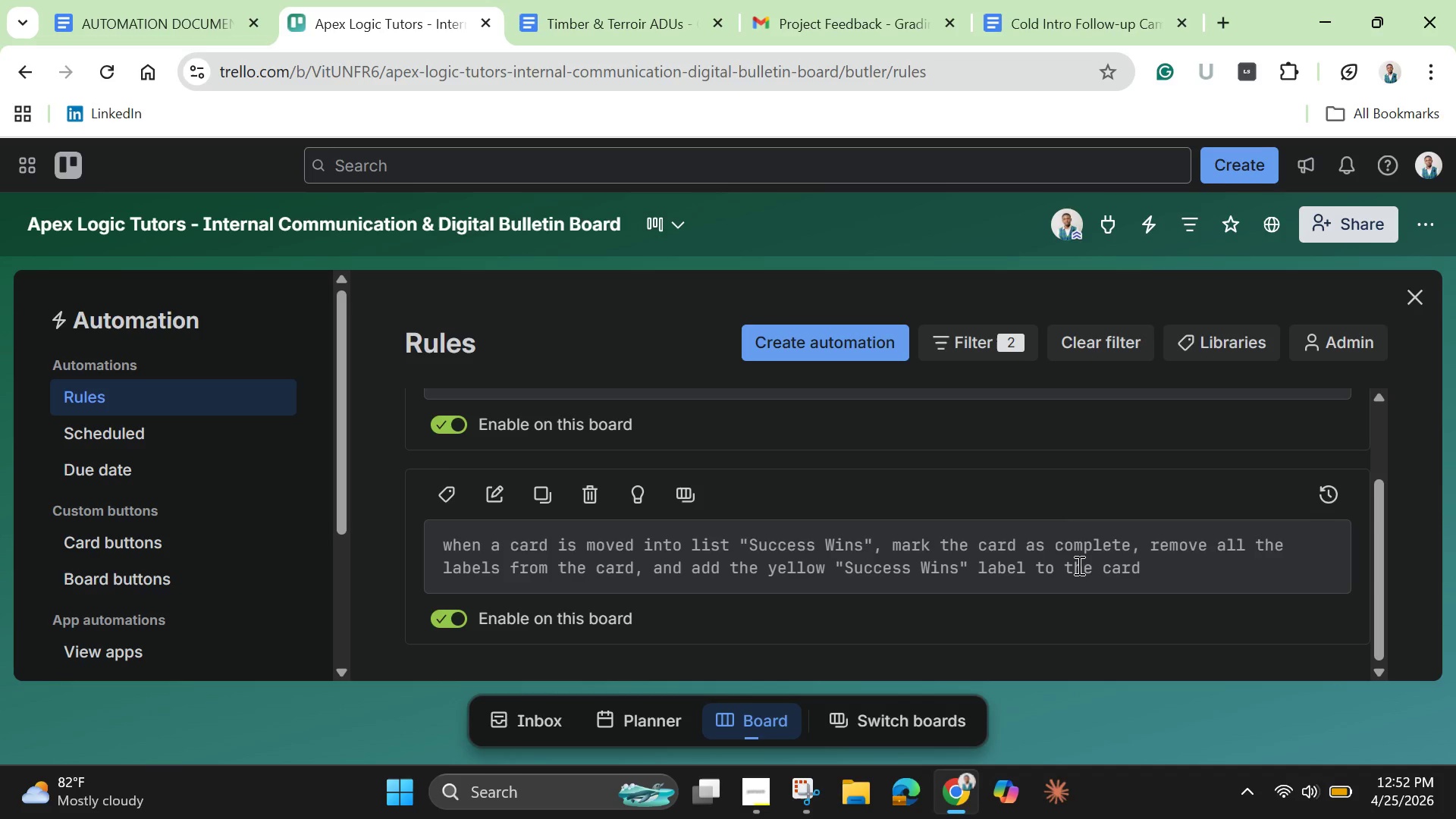 
scroll: coordinate [1085, 619], scroll_direction: down, amount: 1.0
 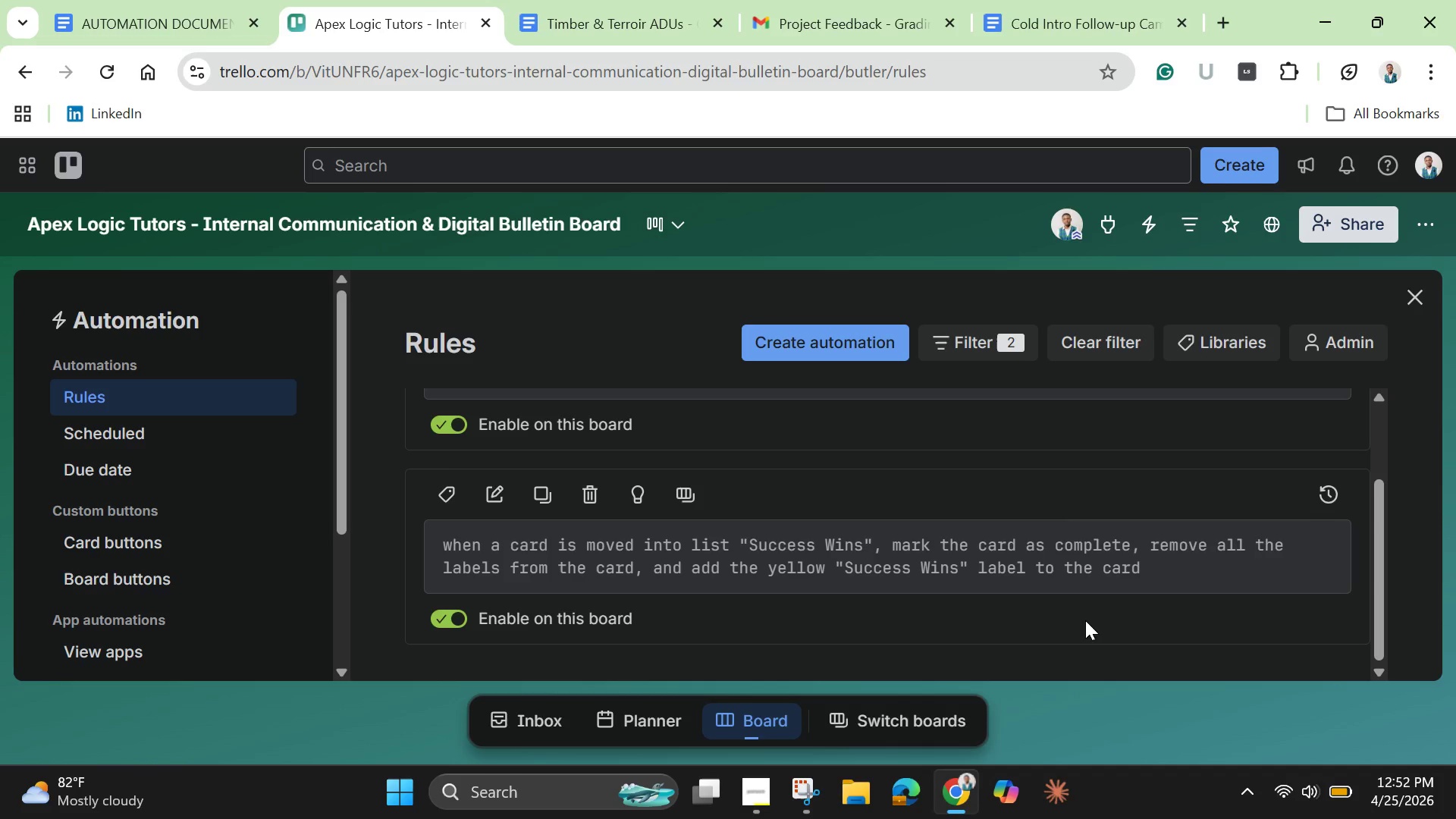 
wait(20.19)
 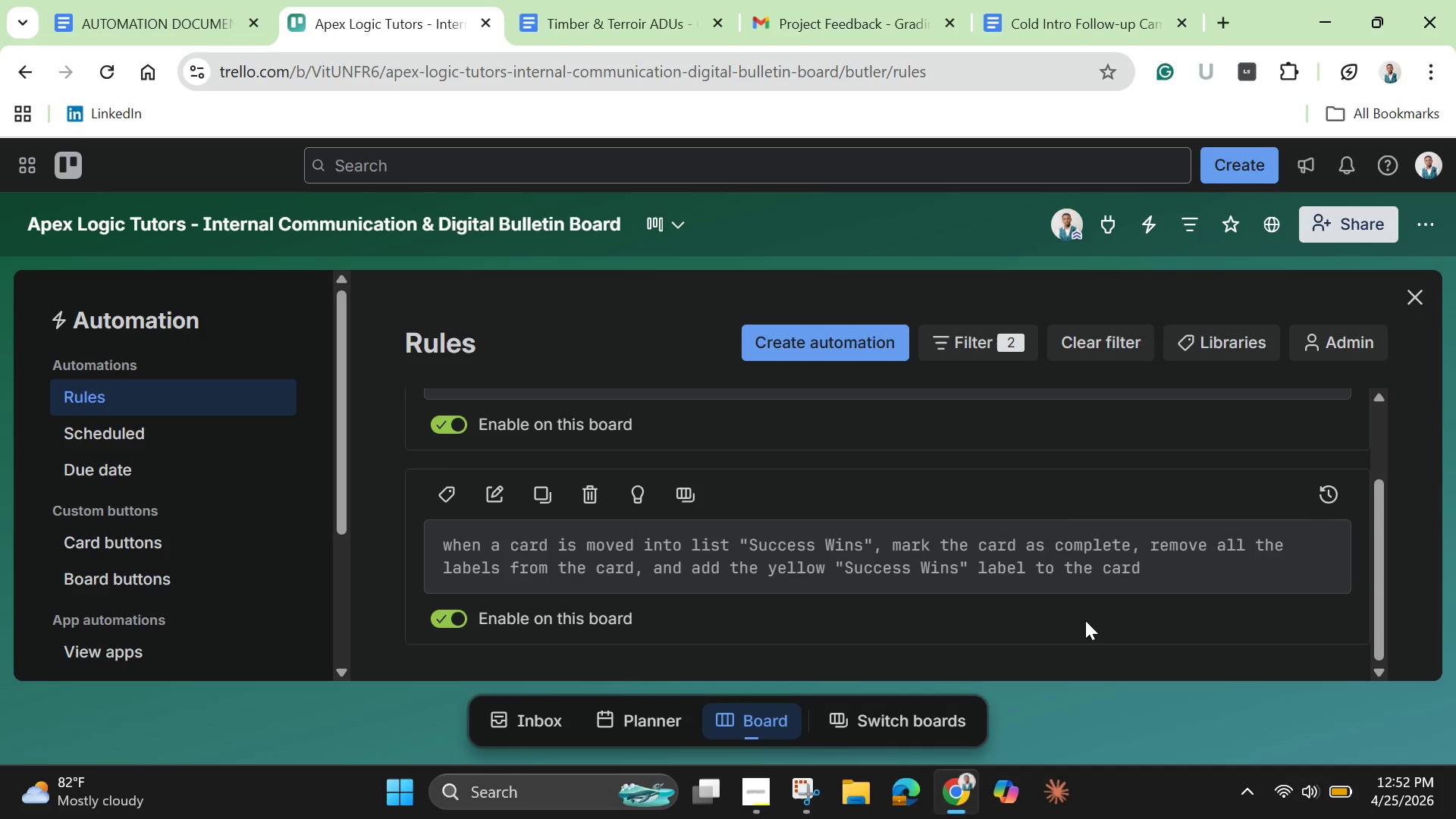 
left_click([1419, 311])
 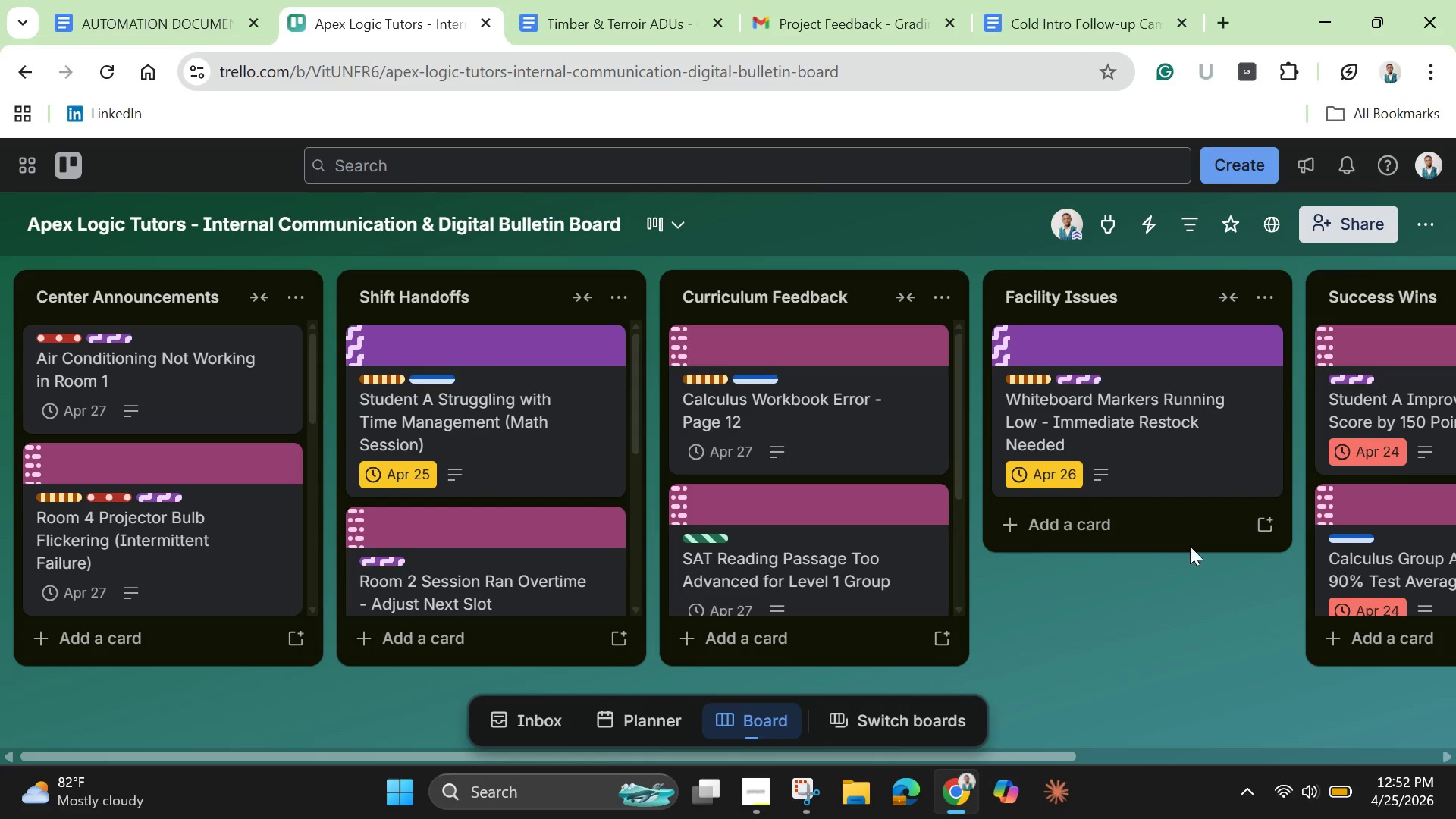 
left_click([1169, 526])
 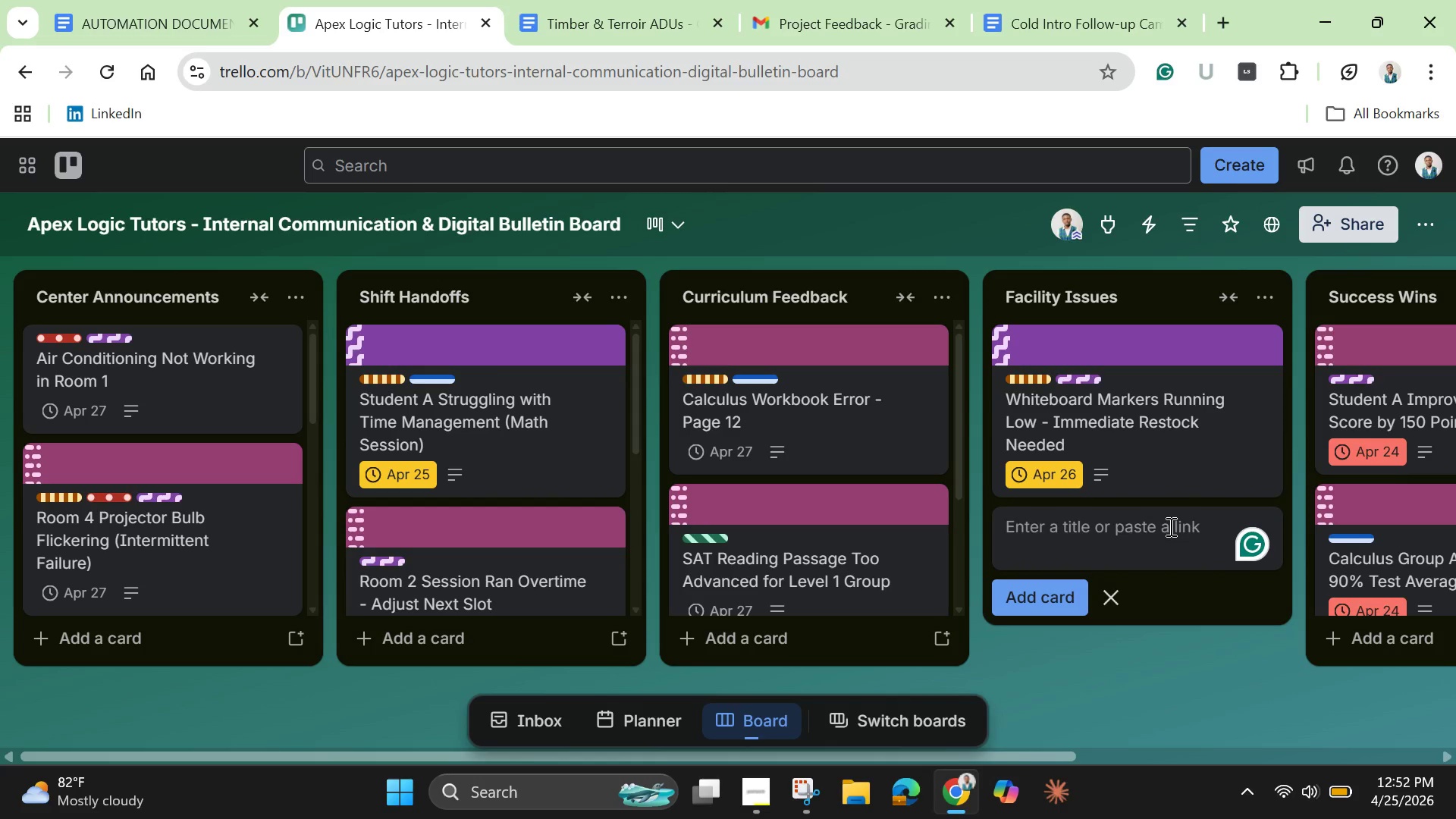 
type(Testing due date)
 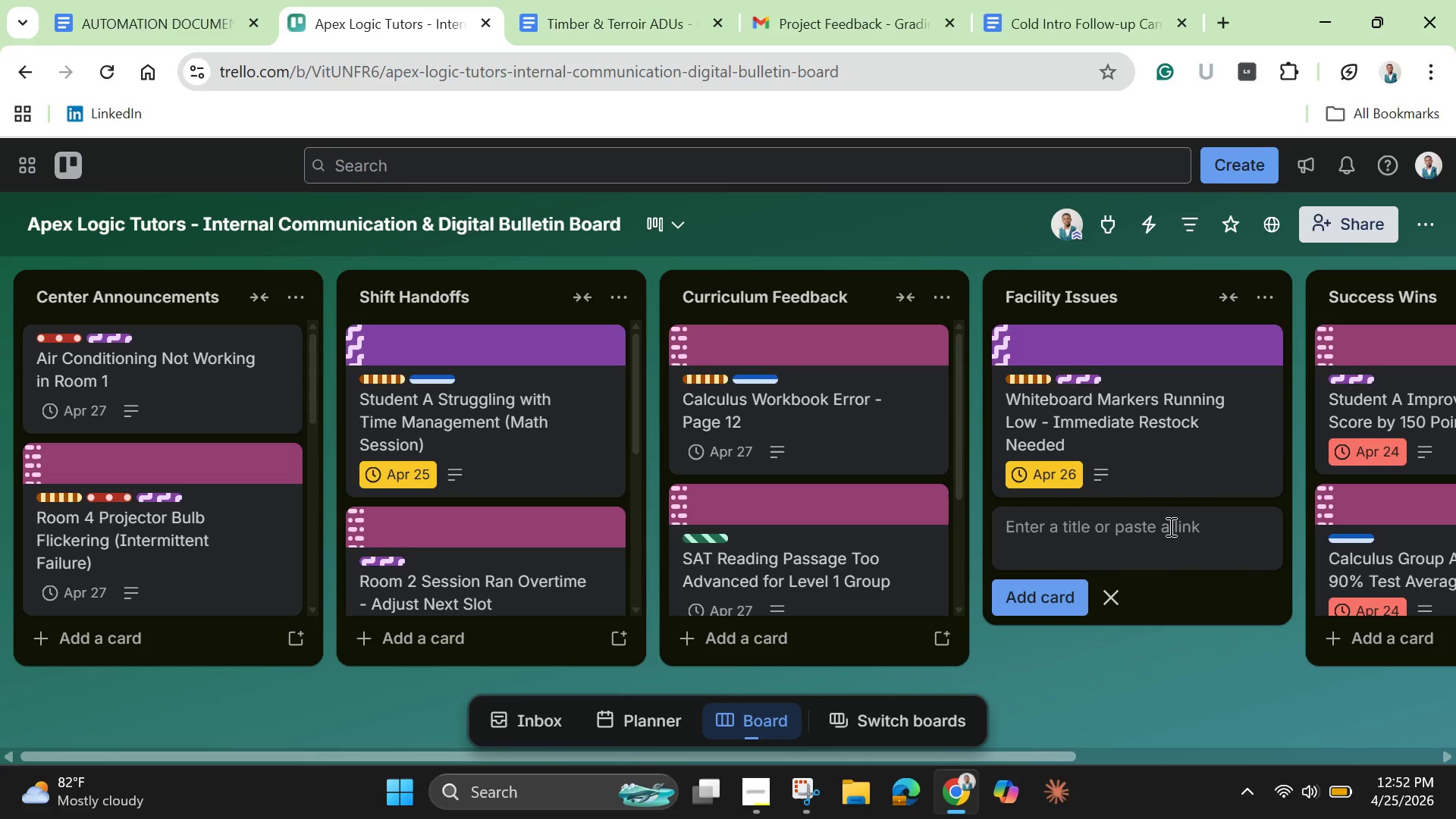 
key(Enter)
 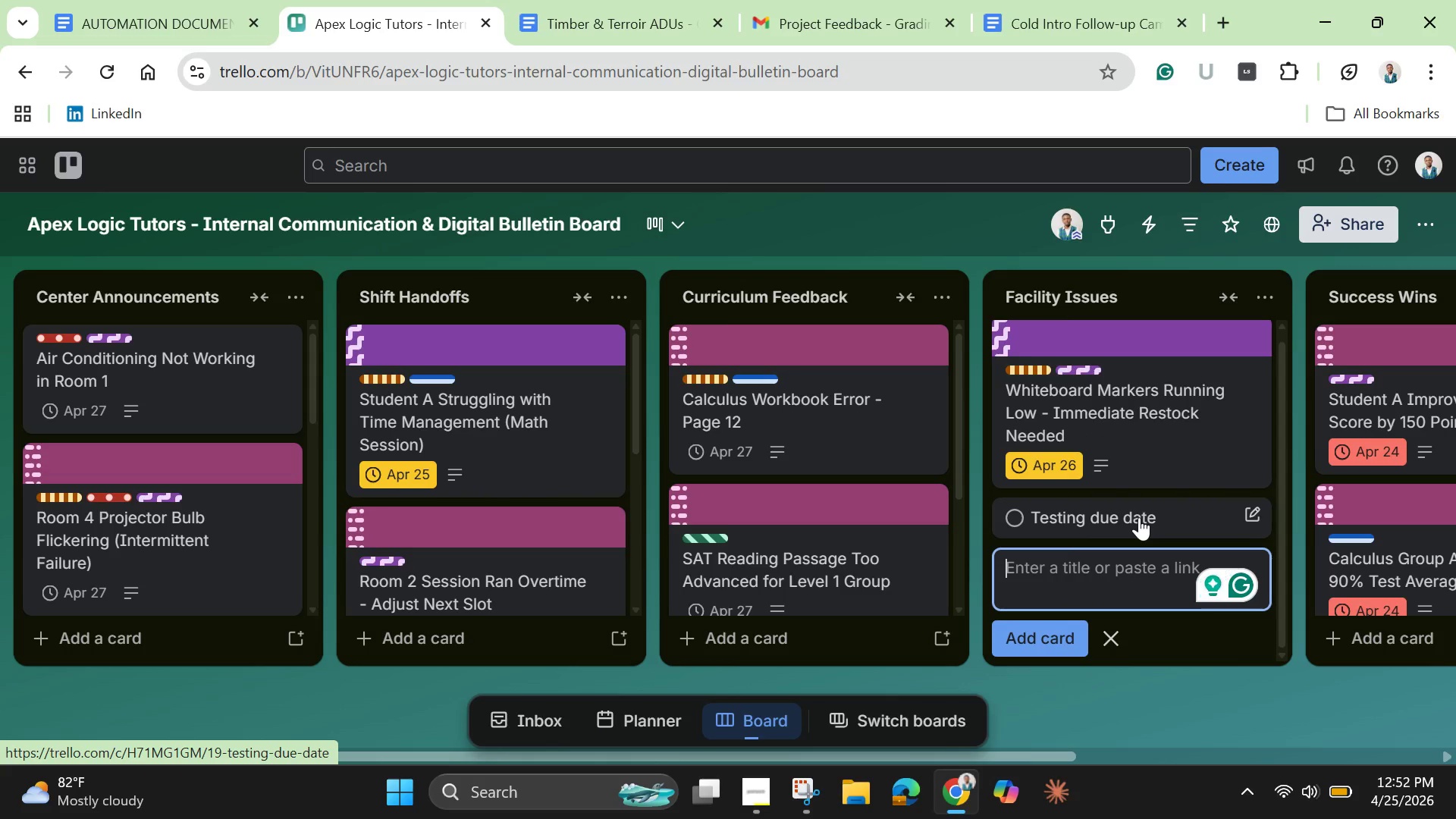 
left_click_drag(start_coordinate=[1139, 517], to_coordinate=[1044, 609])
 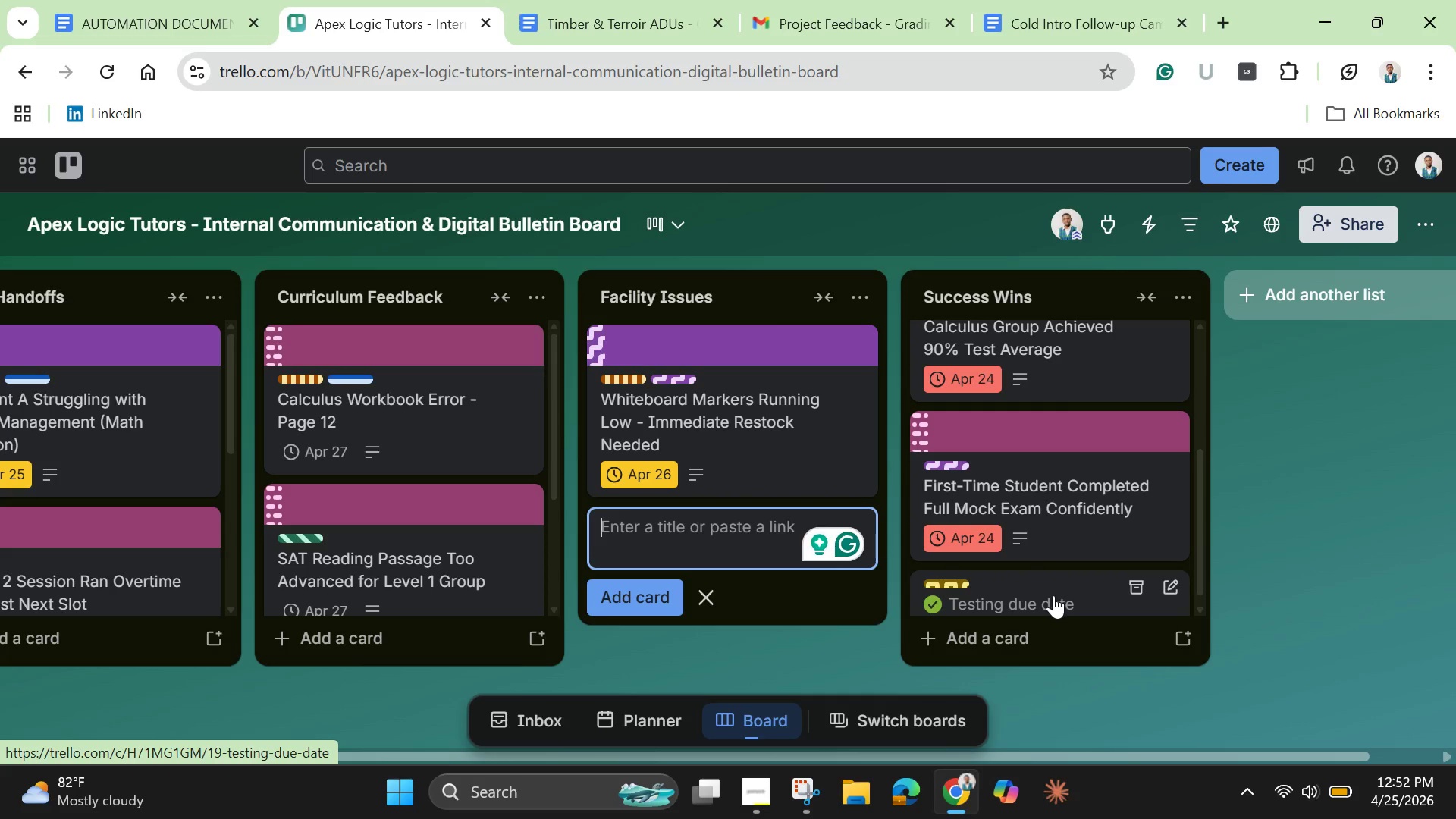 
left_click([1053, 595])
 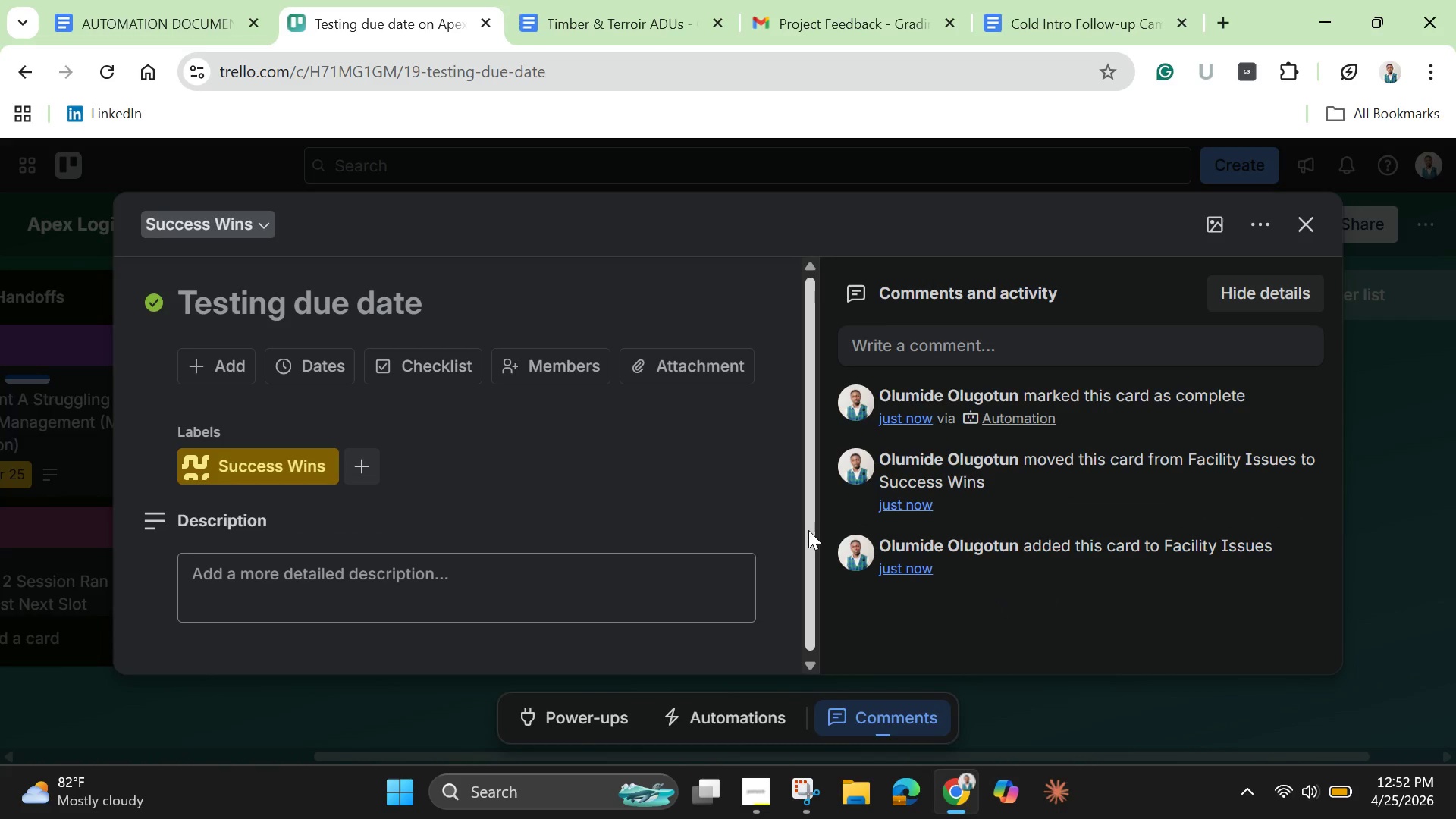 
scroll: coordinate [808, 530], scroll_direction: down, amount: 1.0
 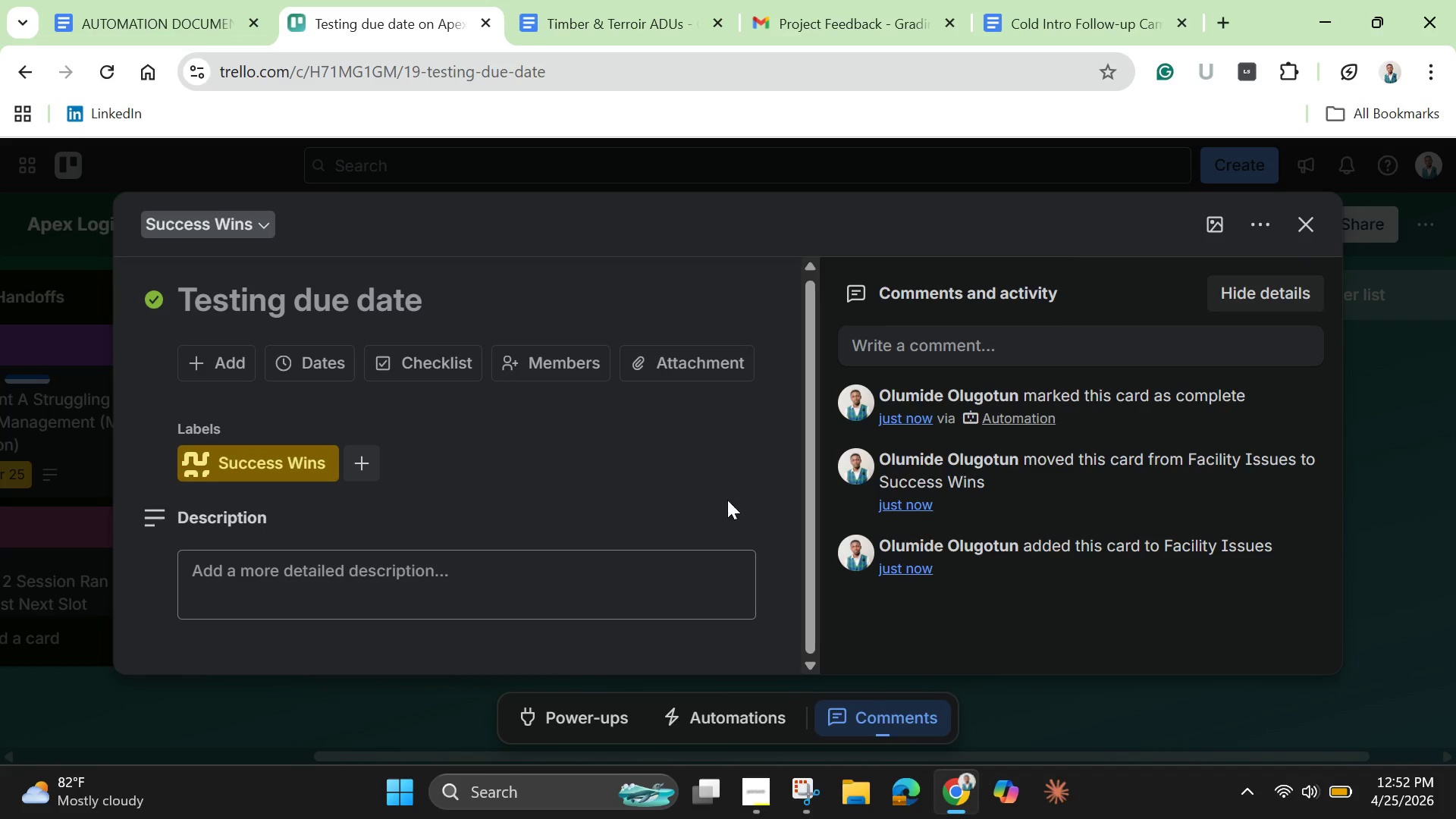 
left_click([297, 470])
 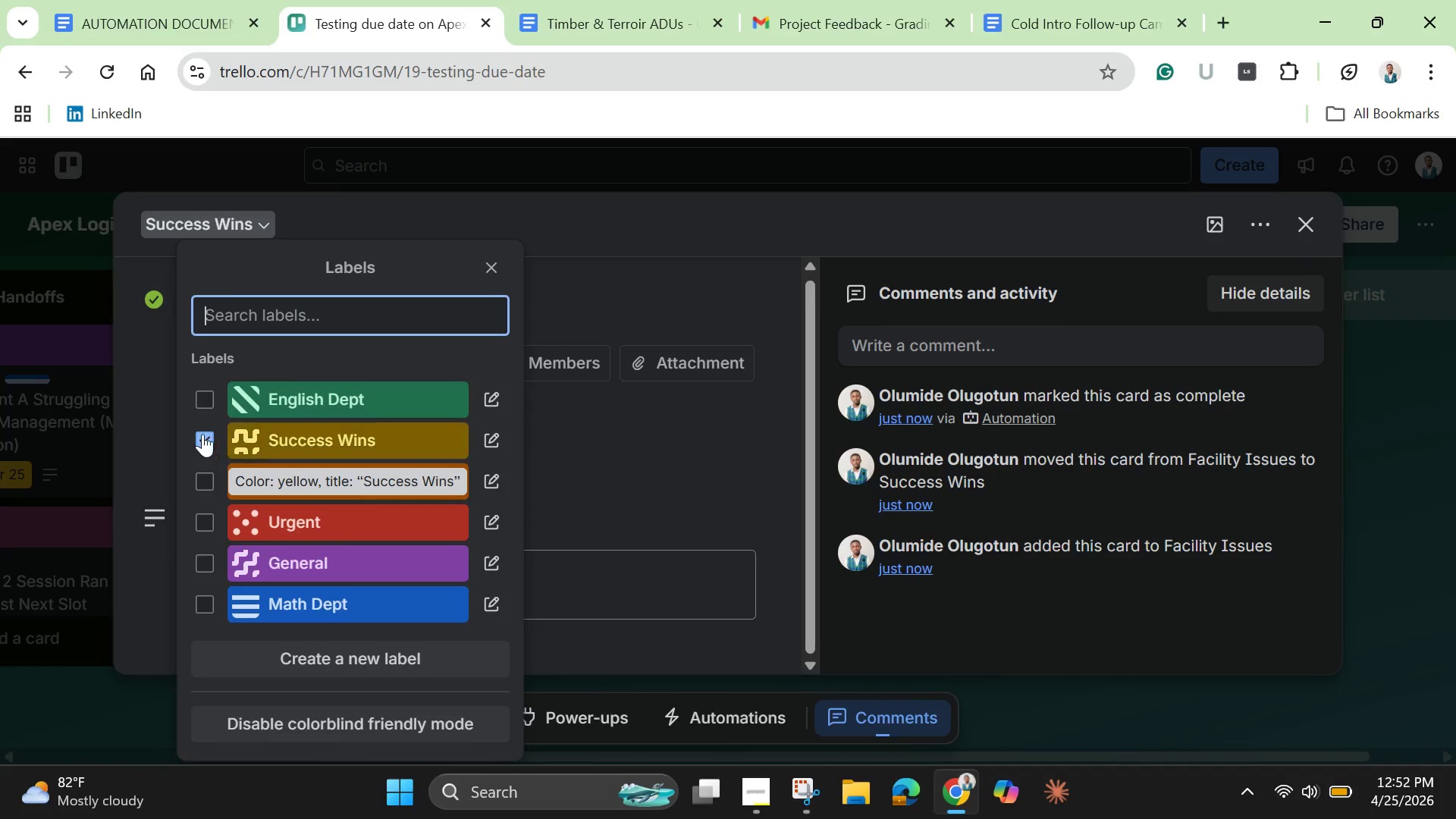 
left_click([202, 434])
 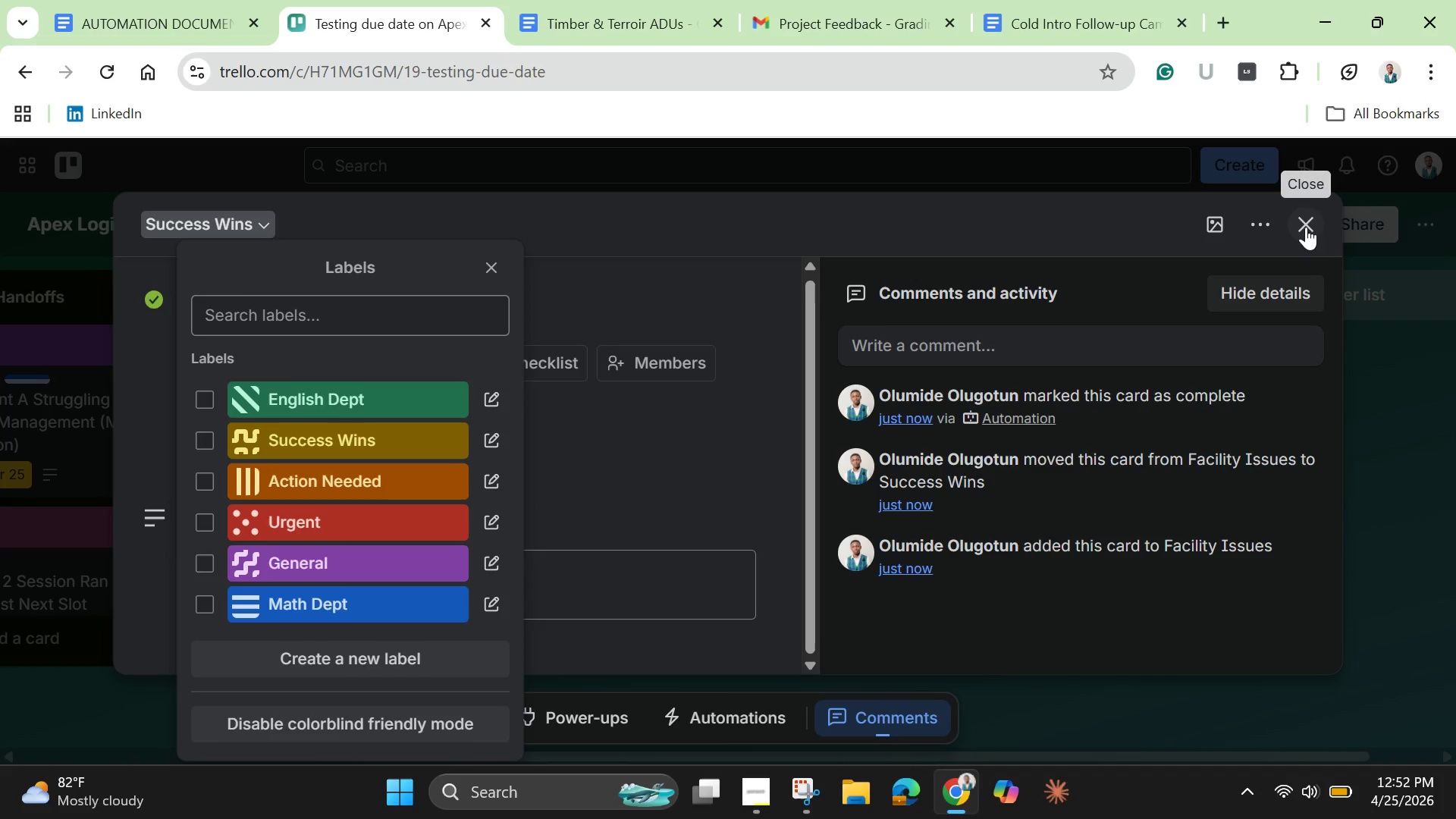 
left_click([1306, 227])
 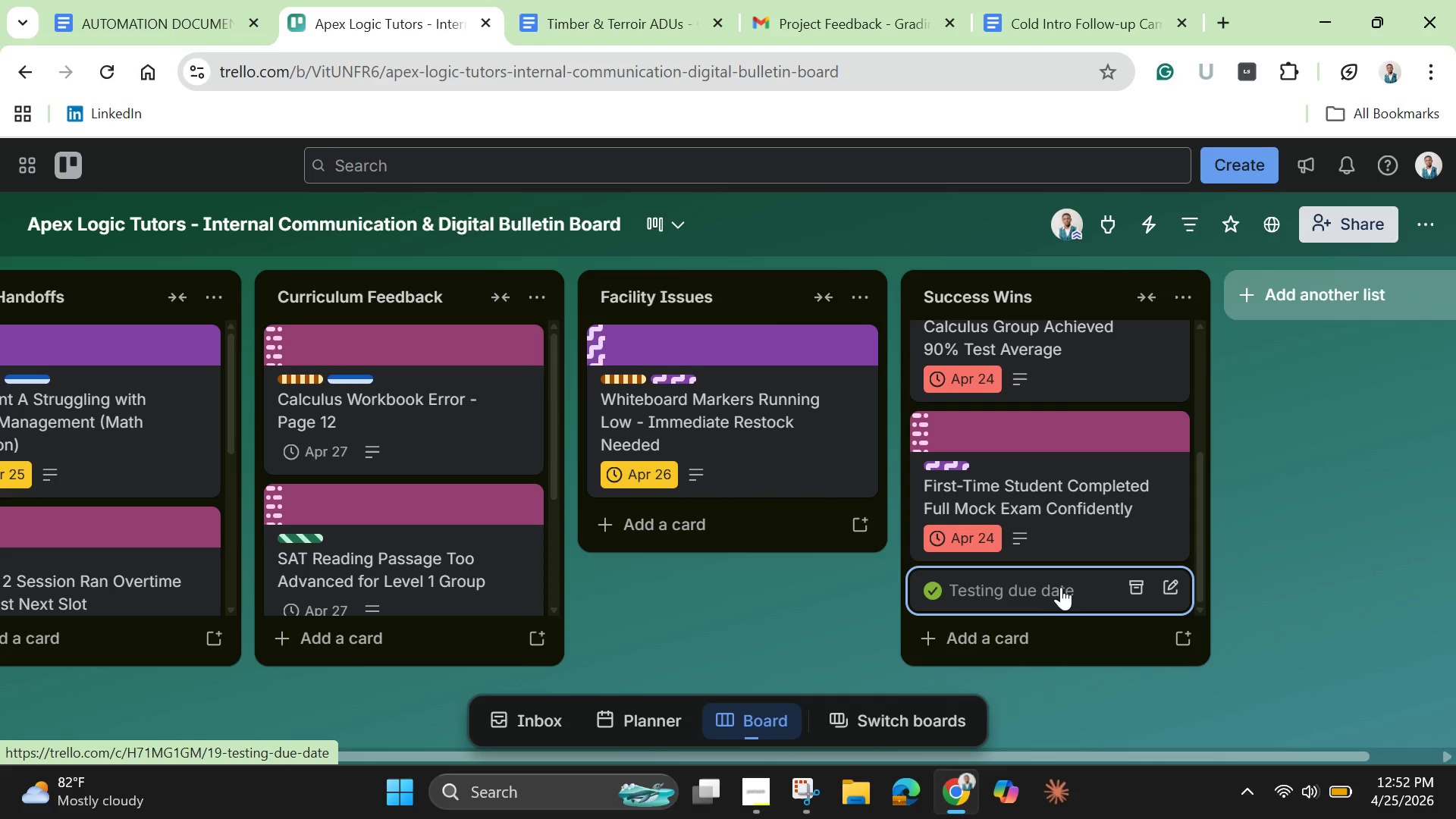 
left_click_drag(start_coordinate=[1061, 587], to_coordinate=[753, 537])
 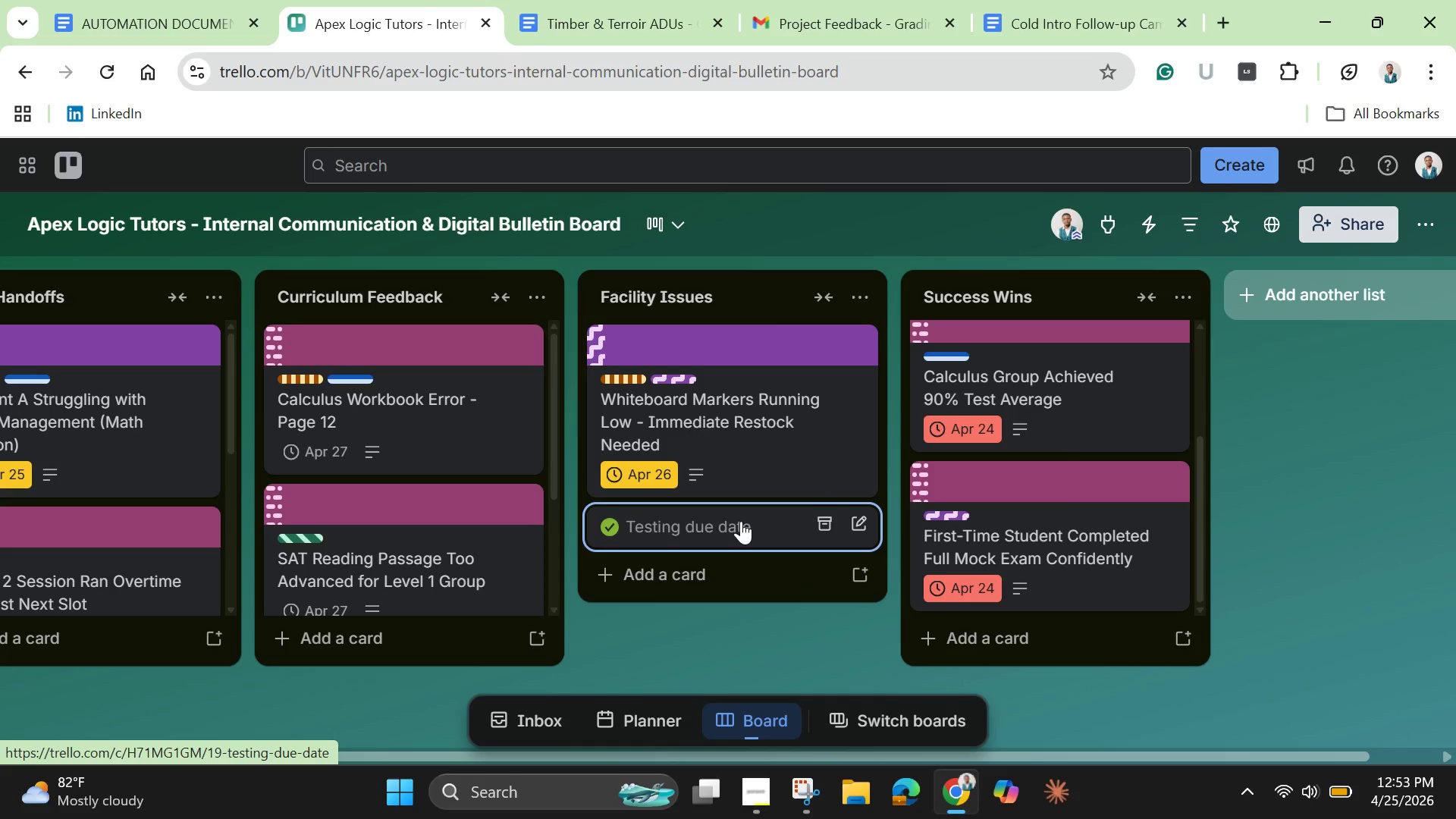 
left_click([741, 521])
 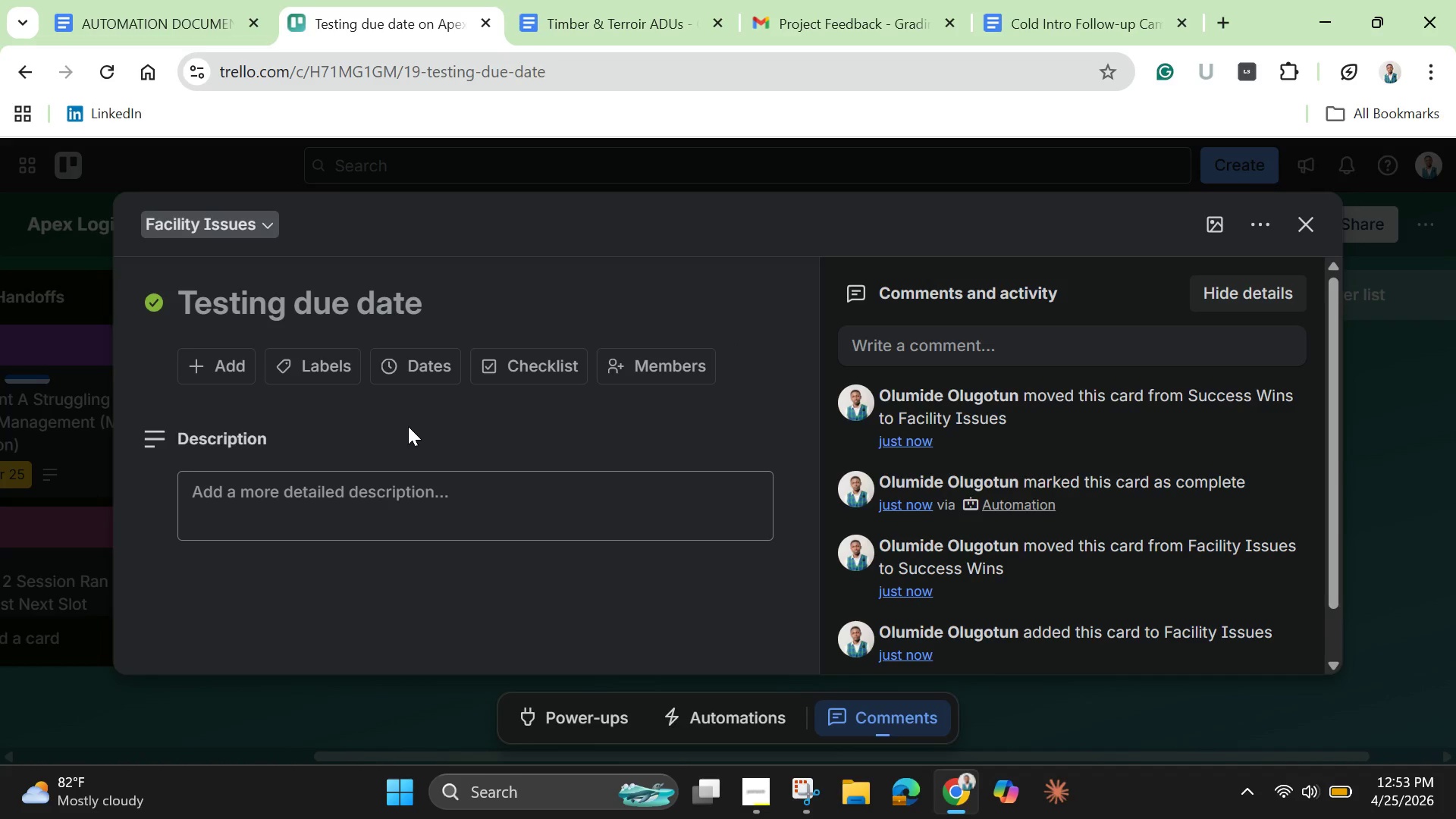 
left_click([425, 359])
 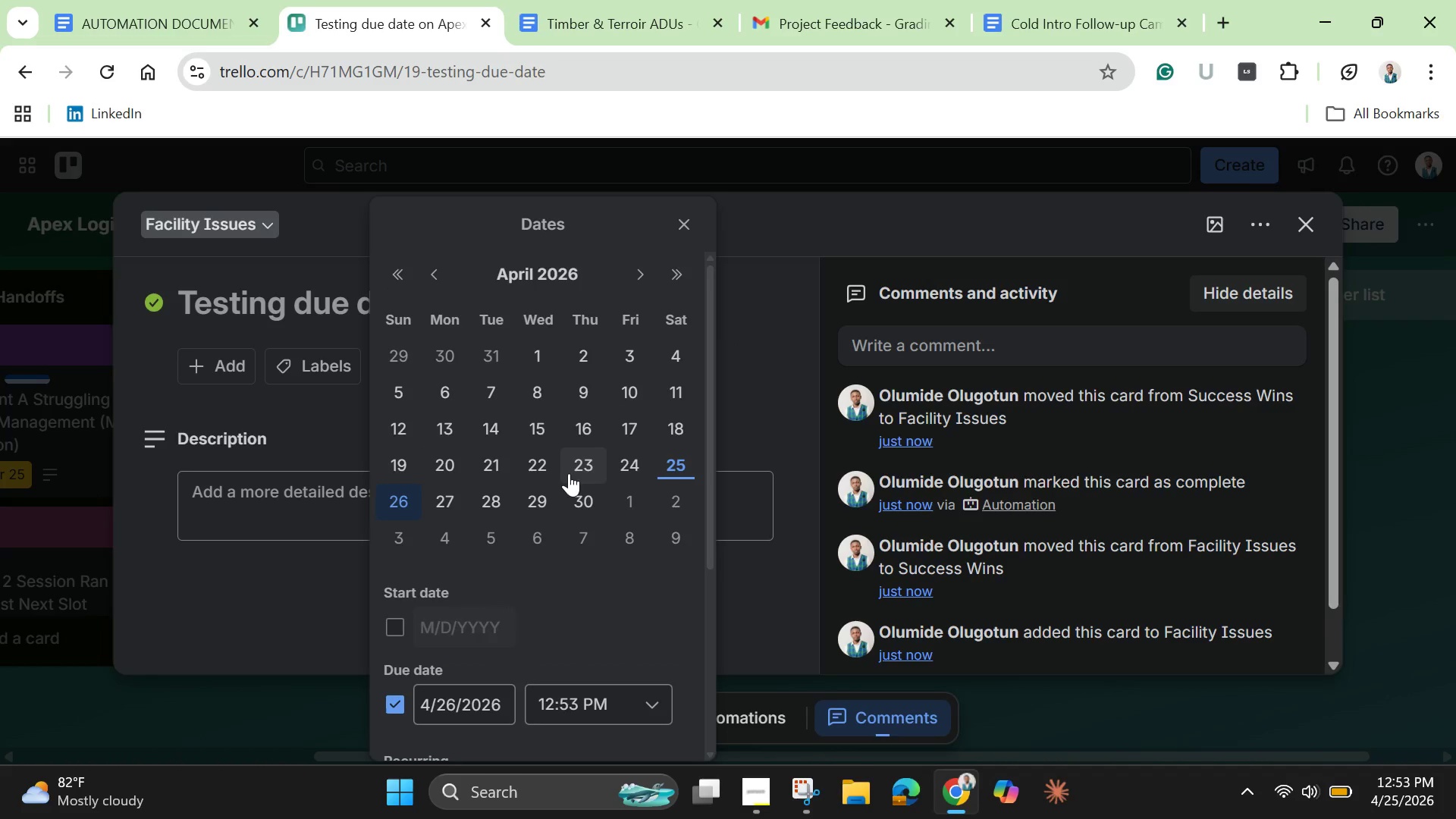 
left_click([623, 462])
 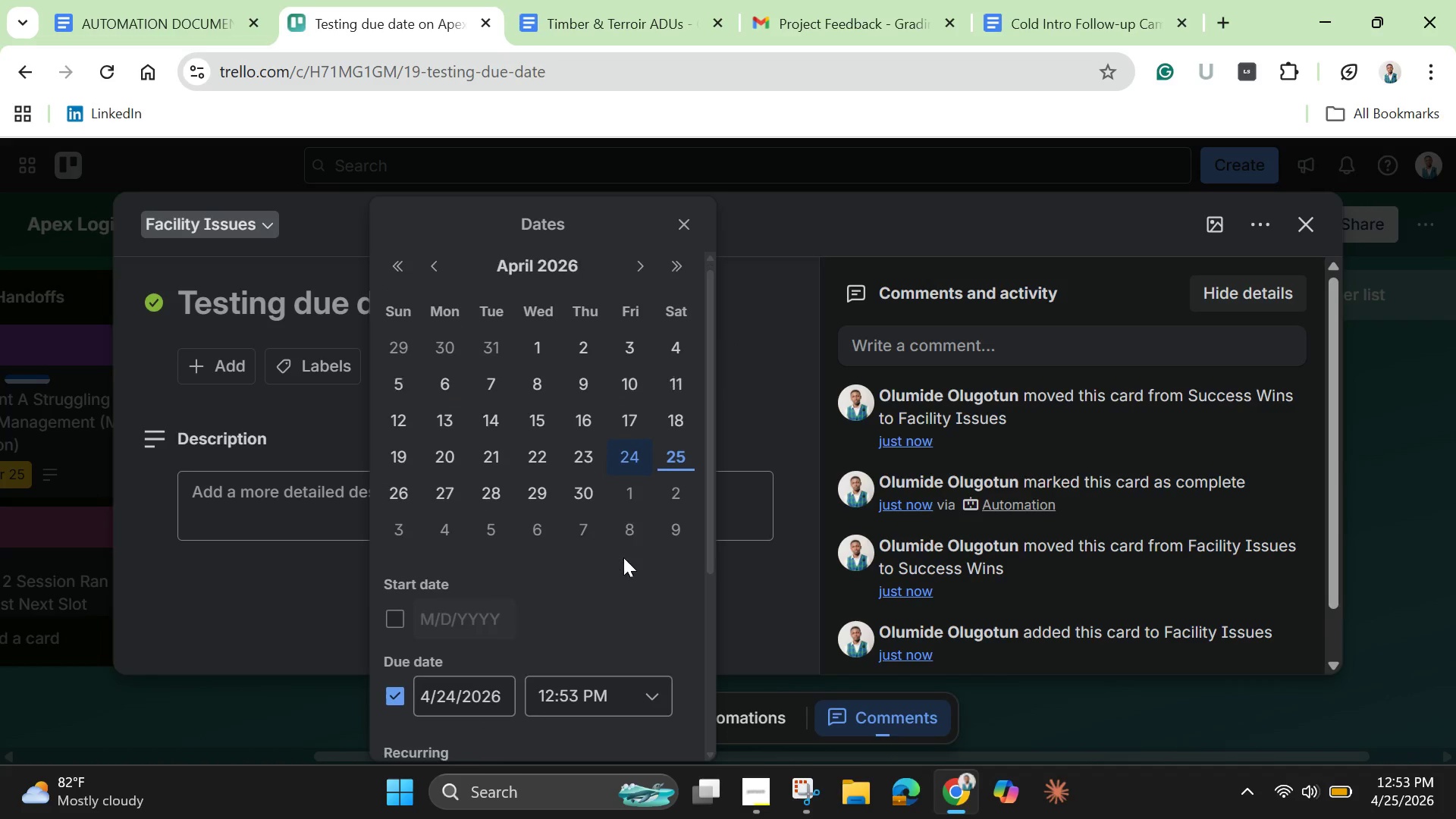 
scroll: coordinate [623, 557], scroll_direction: down, amount: 3.0
 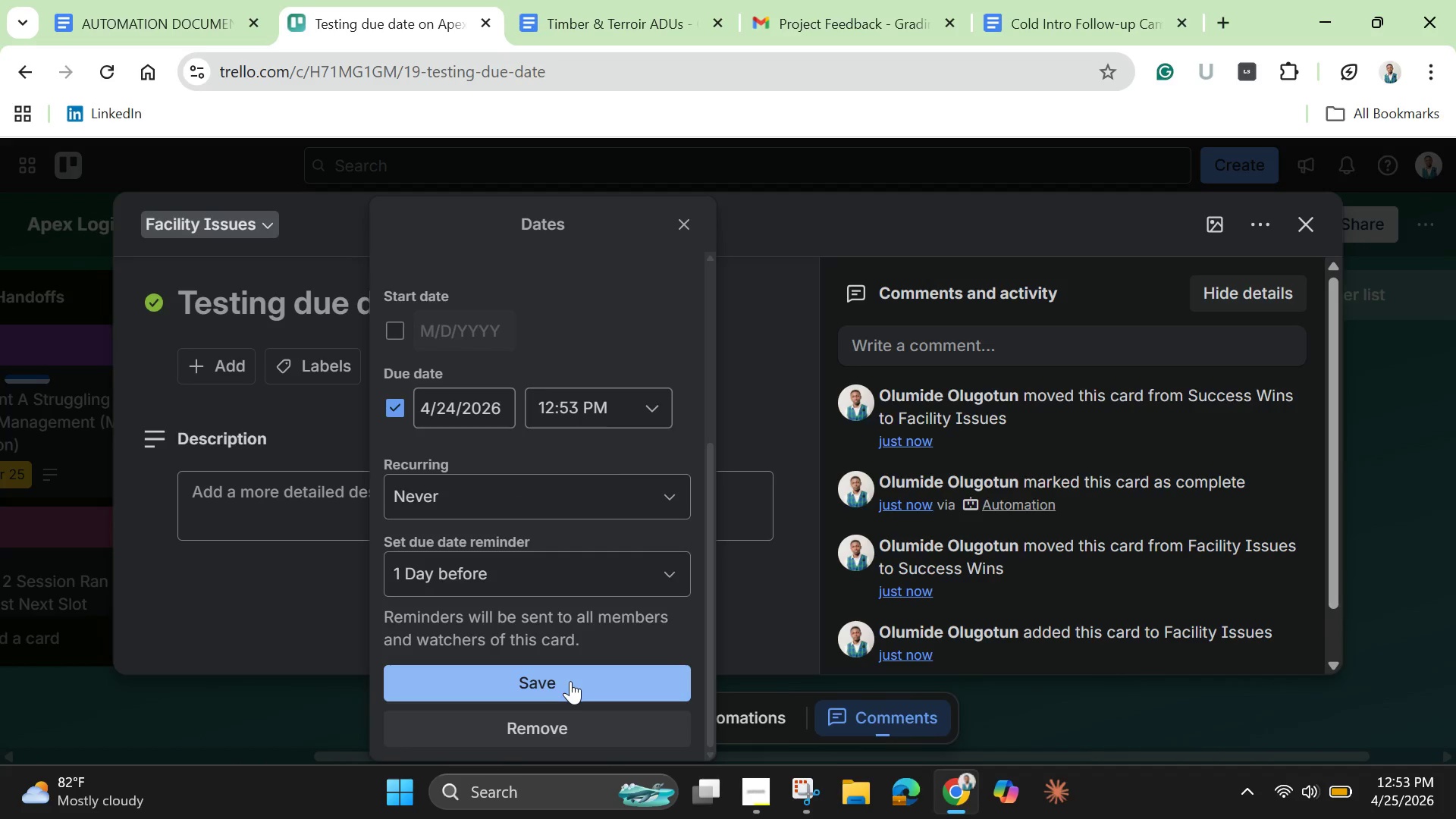 
left_click([570, 681])
 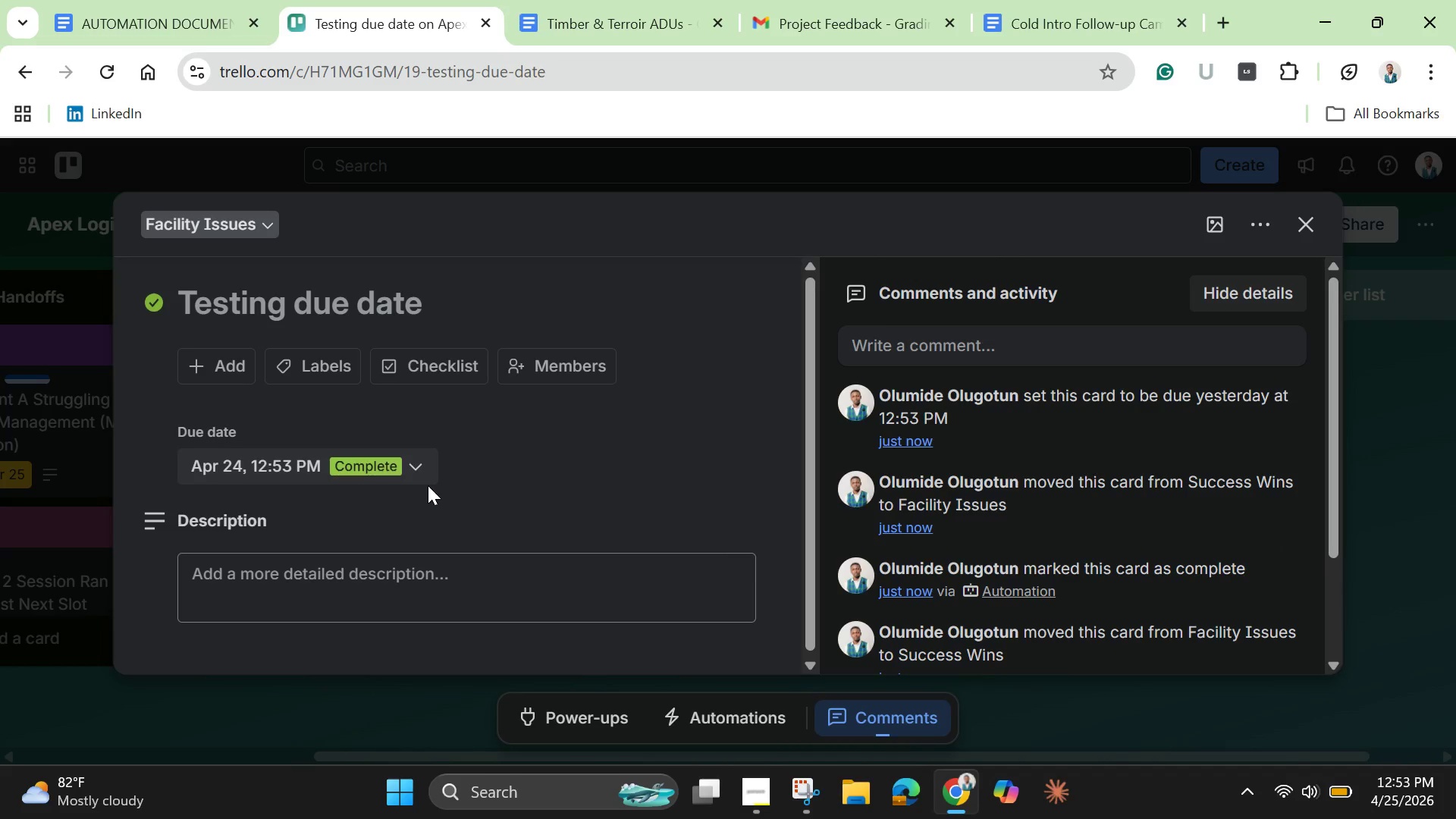 
left_click([406, 467])
 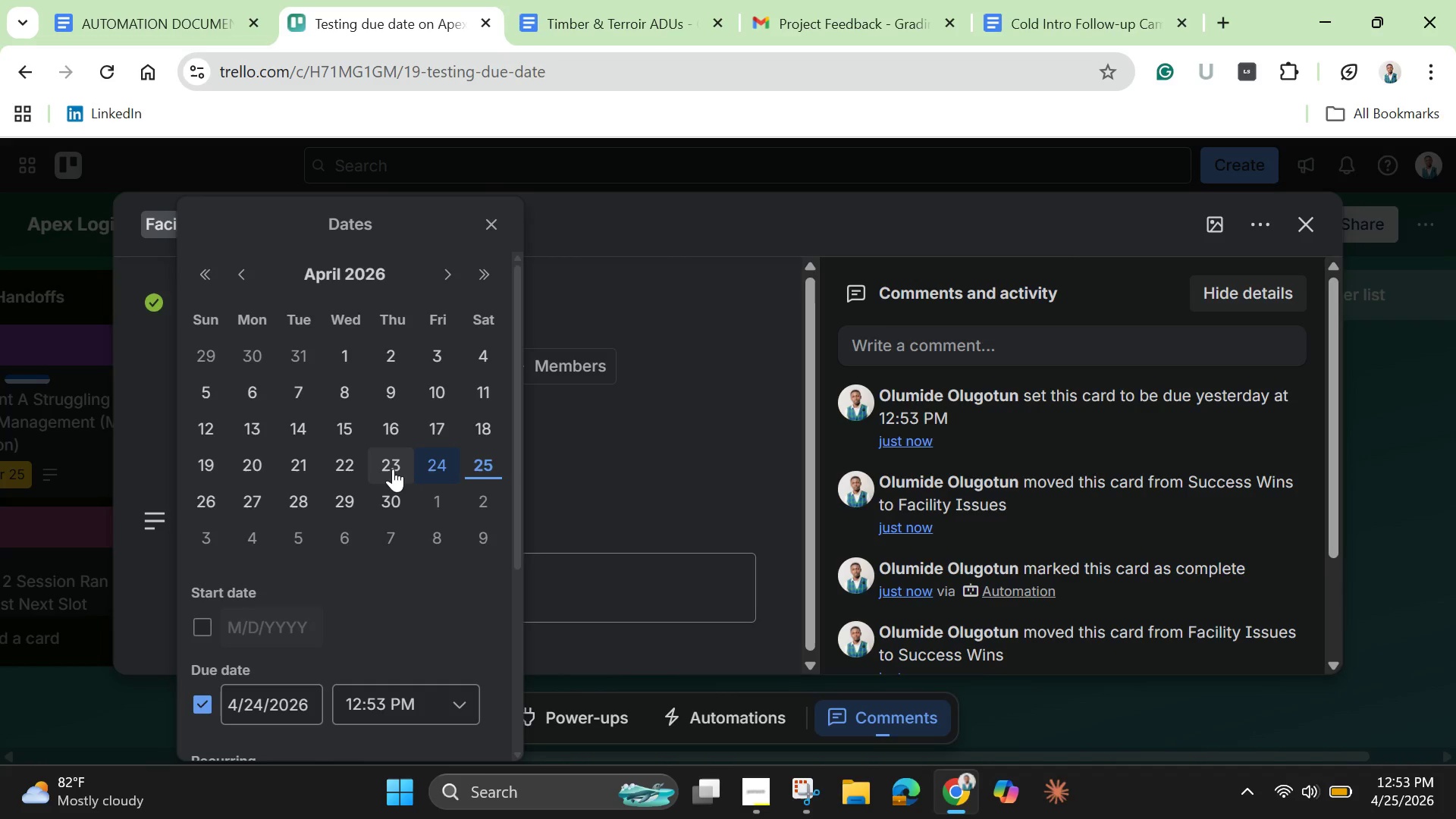 
wait(6.7)
 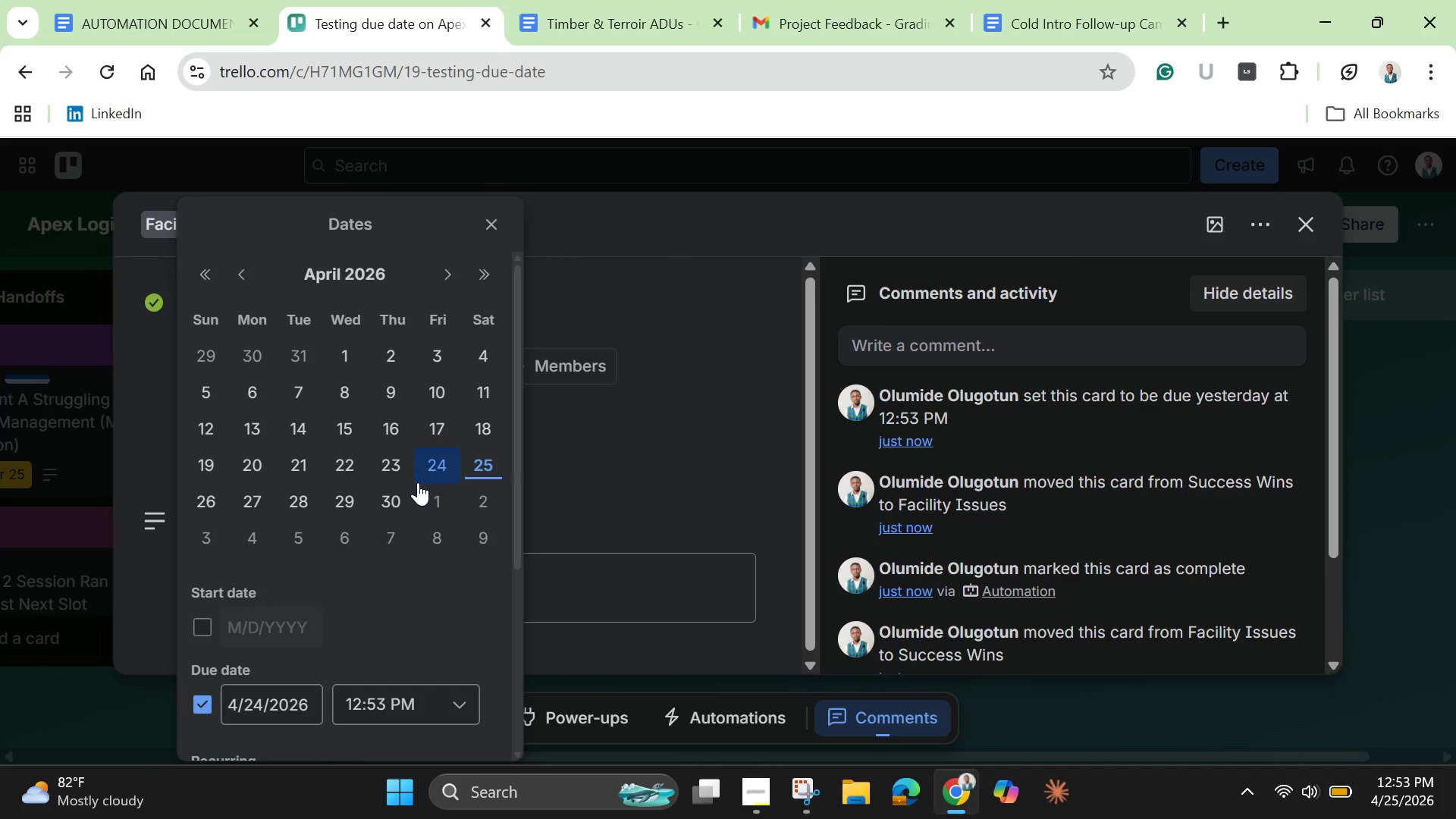 
left_click([393, 469])
 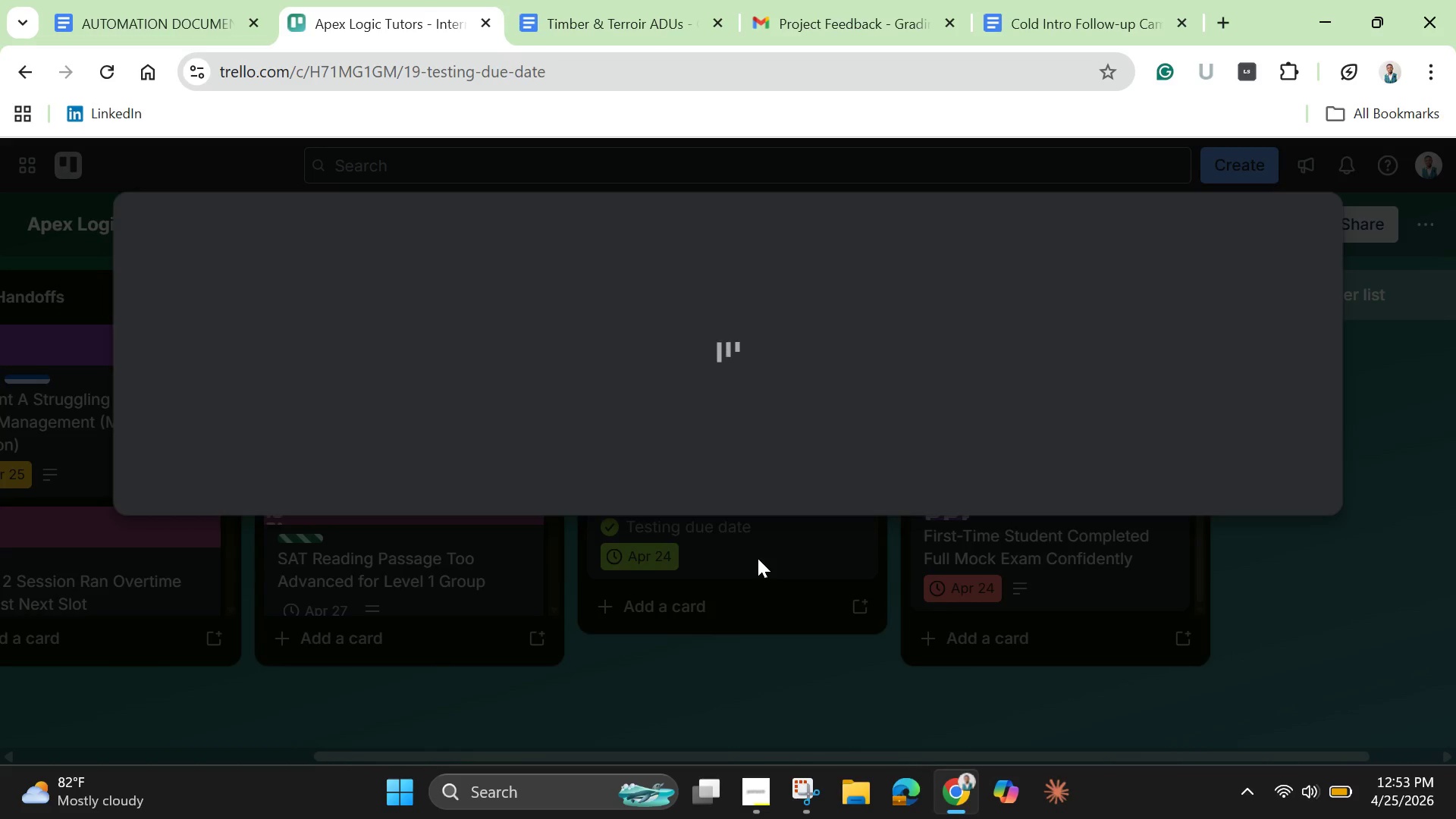 
wait(6.48)
 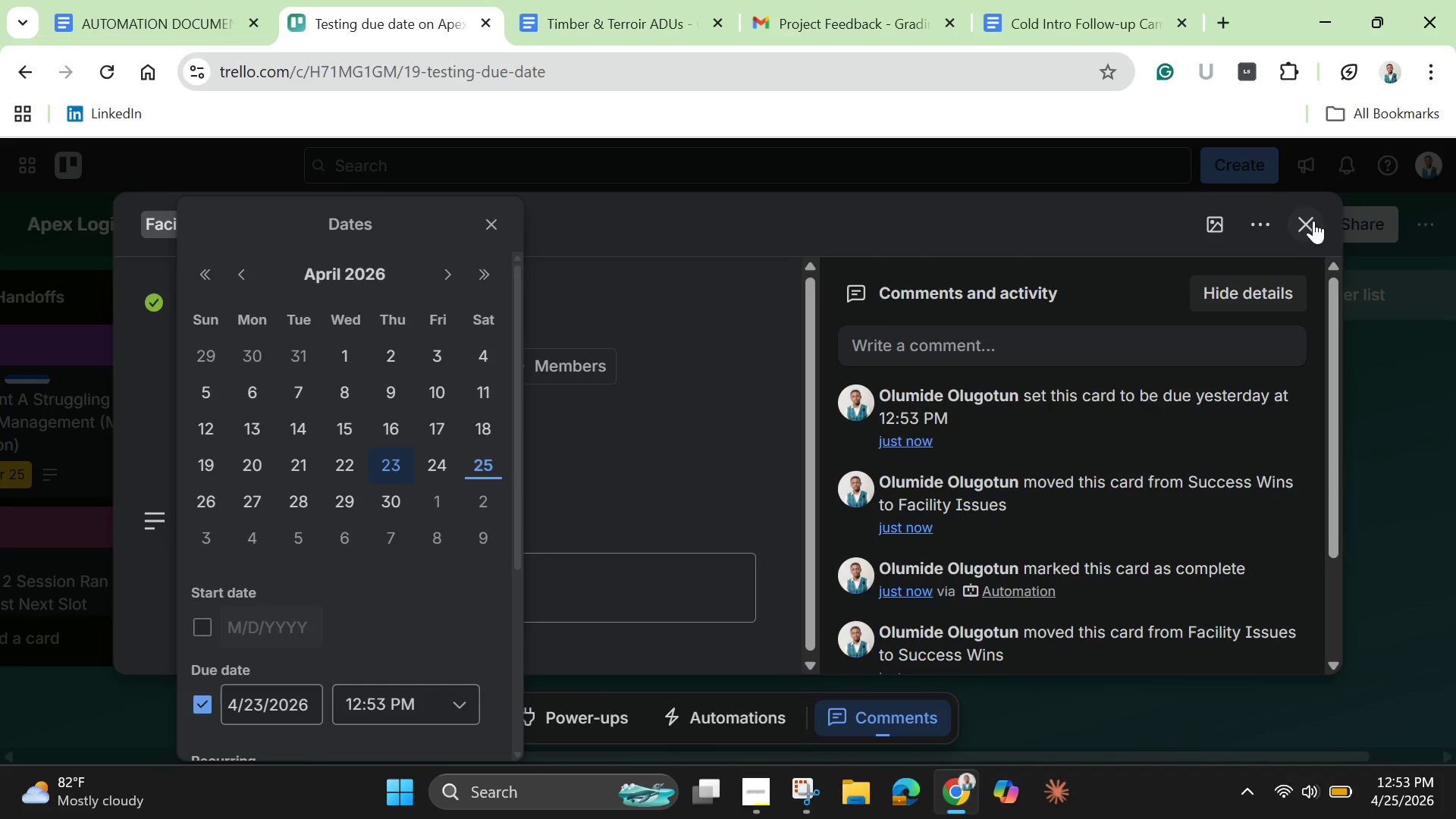 
left_click([339, 463])
 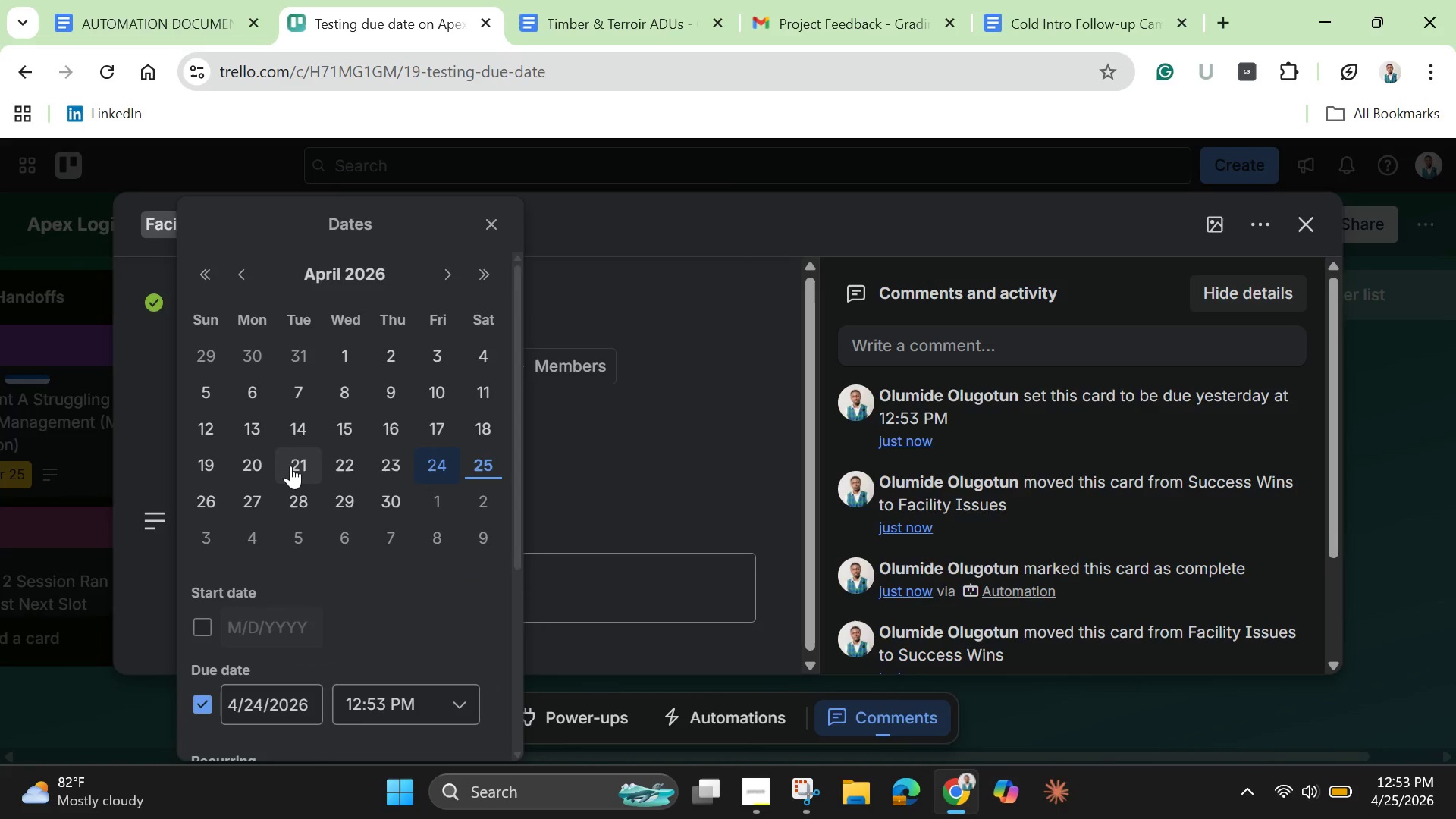 
left_click([290, 466])
 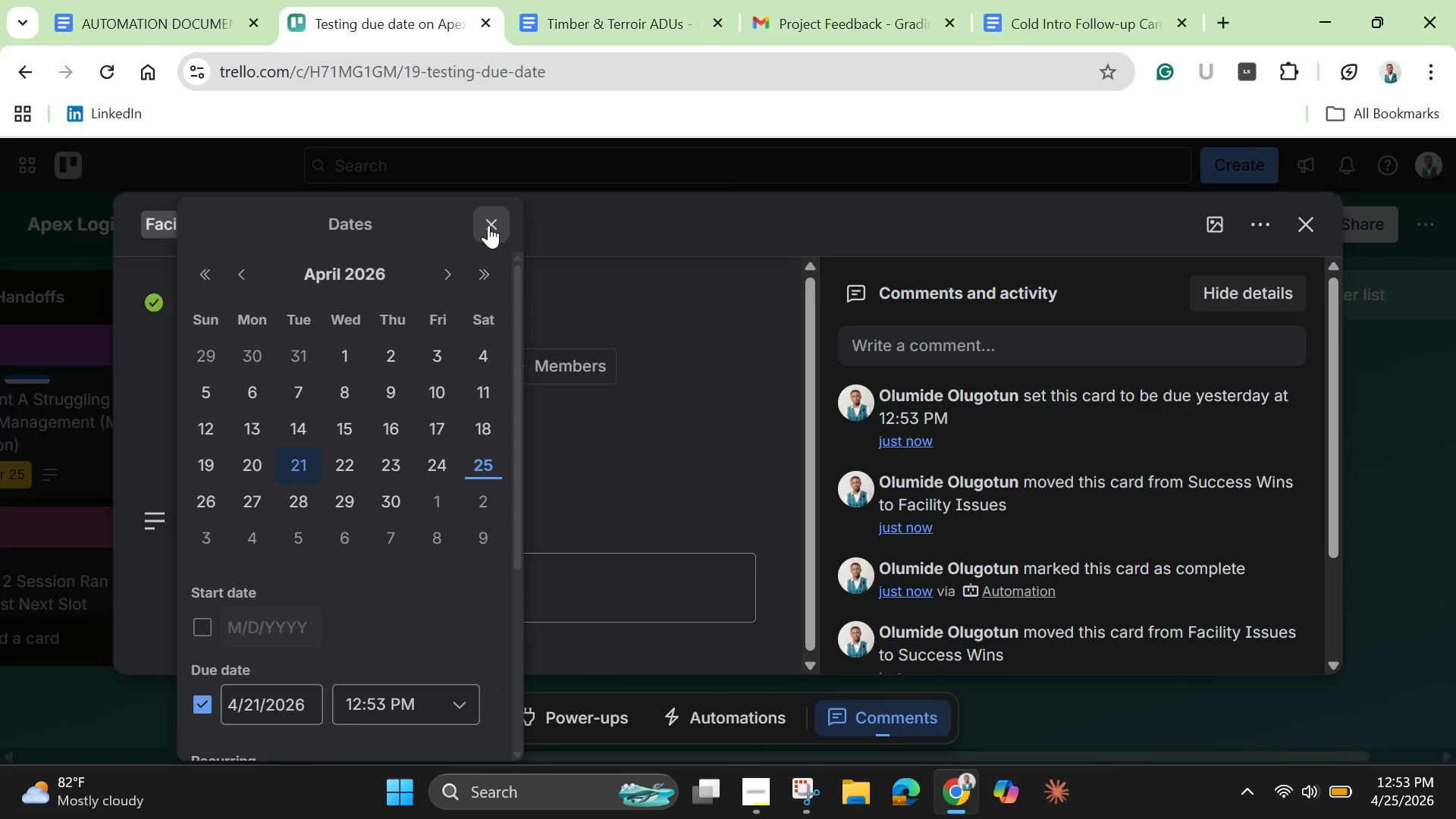 
left_click([488, 225])
 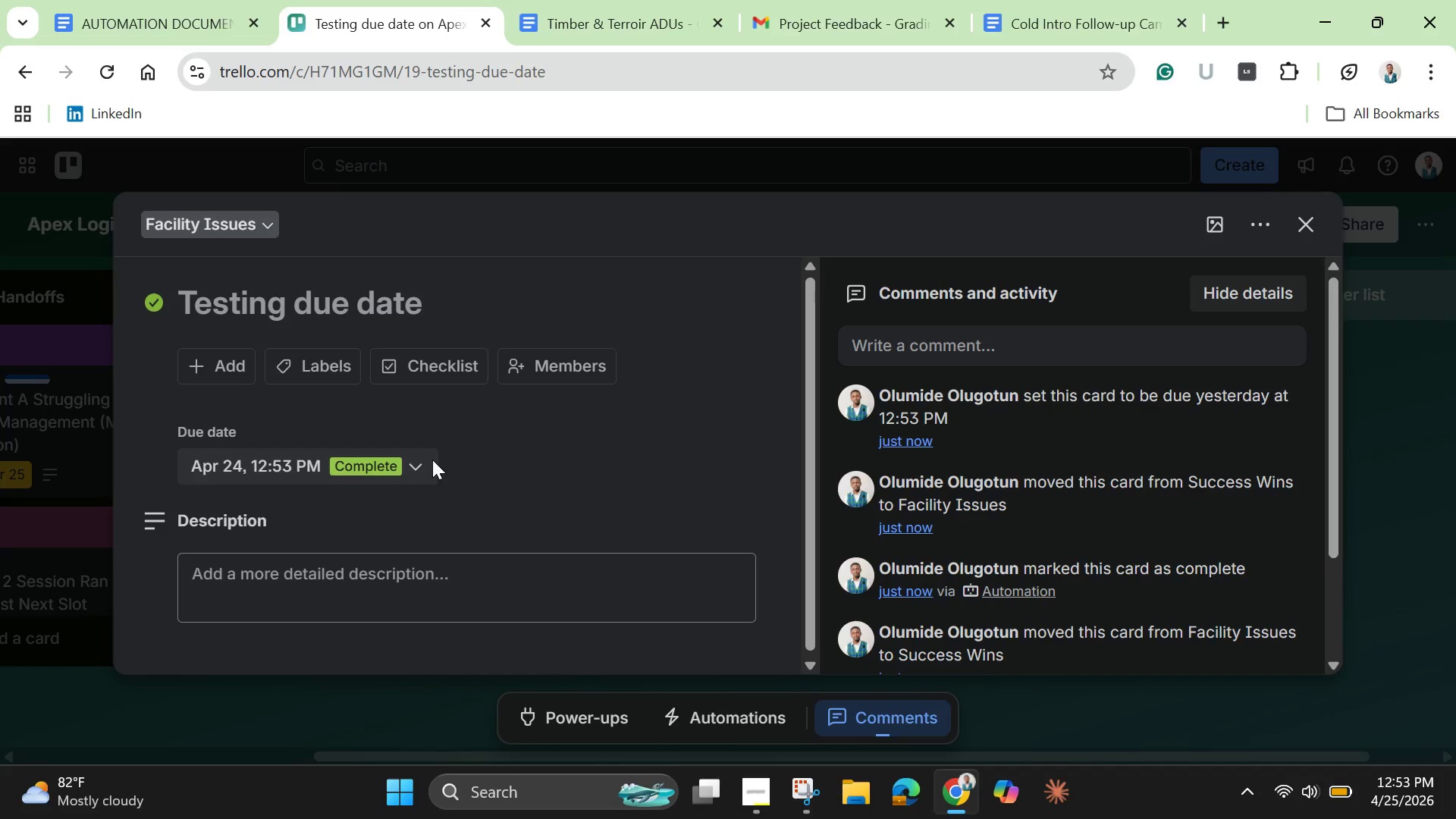 
left_click([422, 463])
 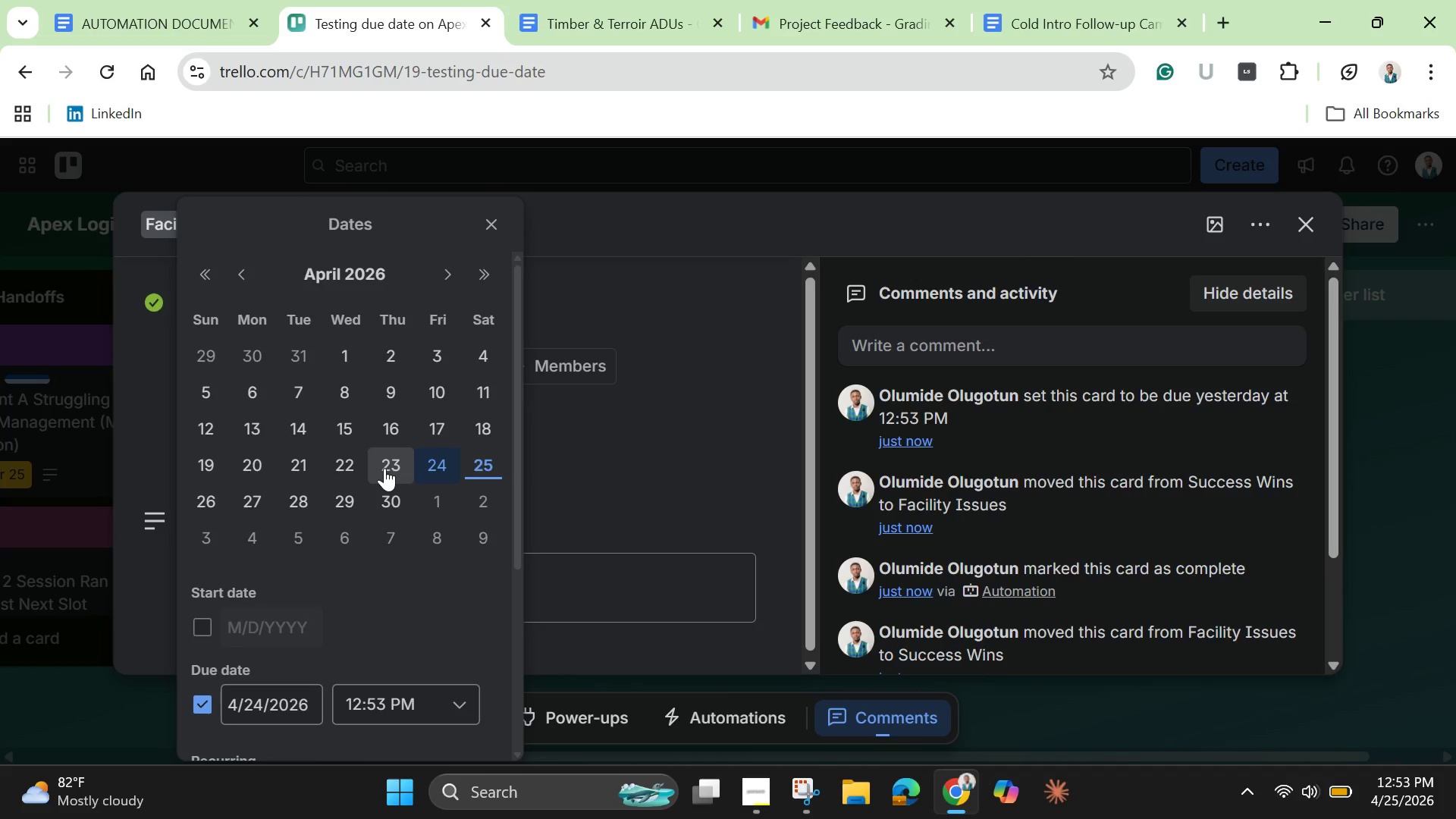 
left_click([384, 468])
 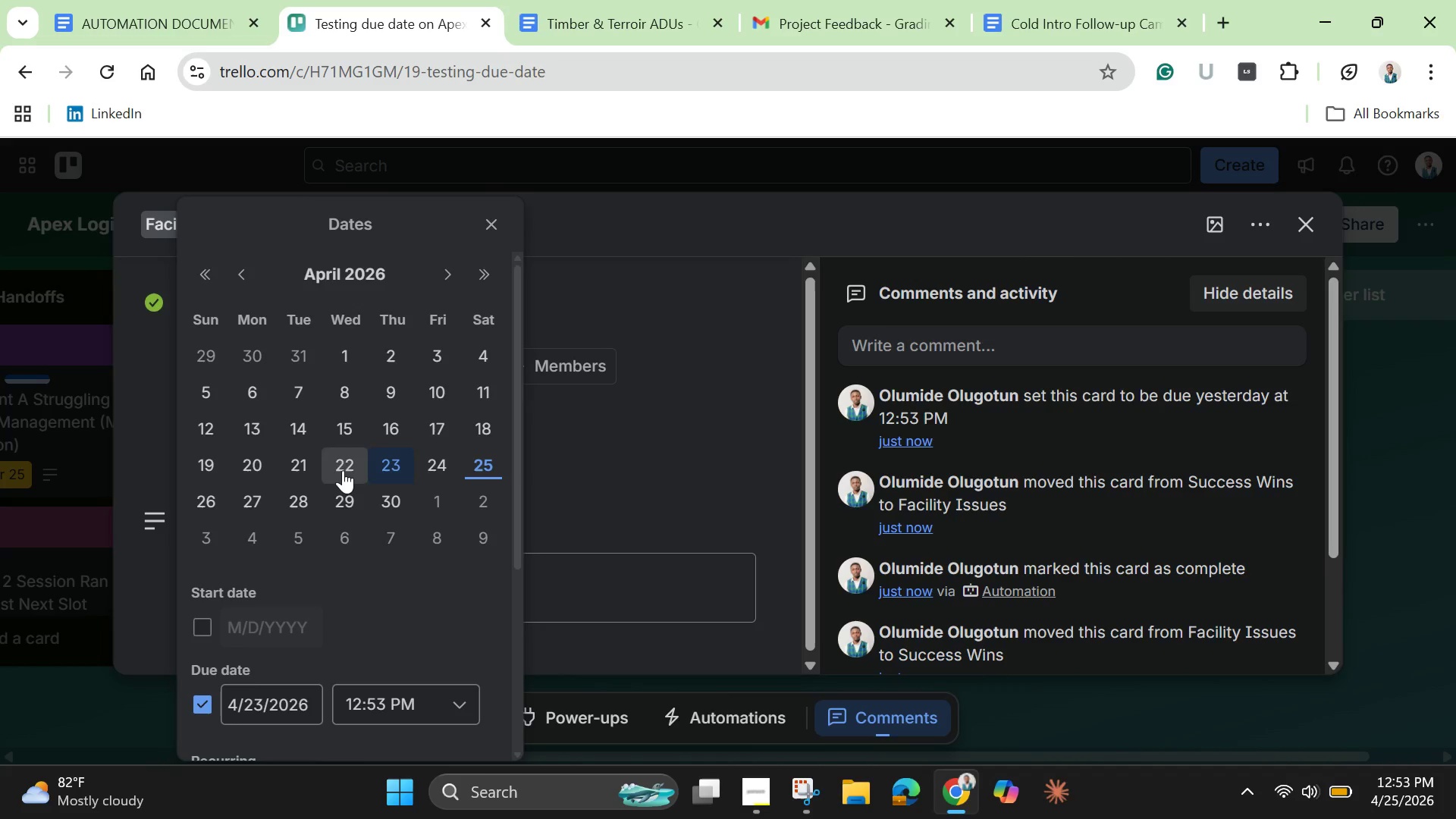 
left_click([343, 470])
 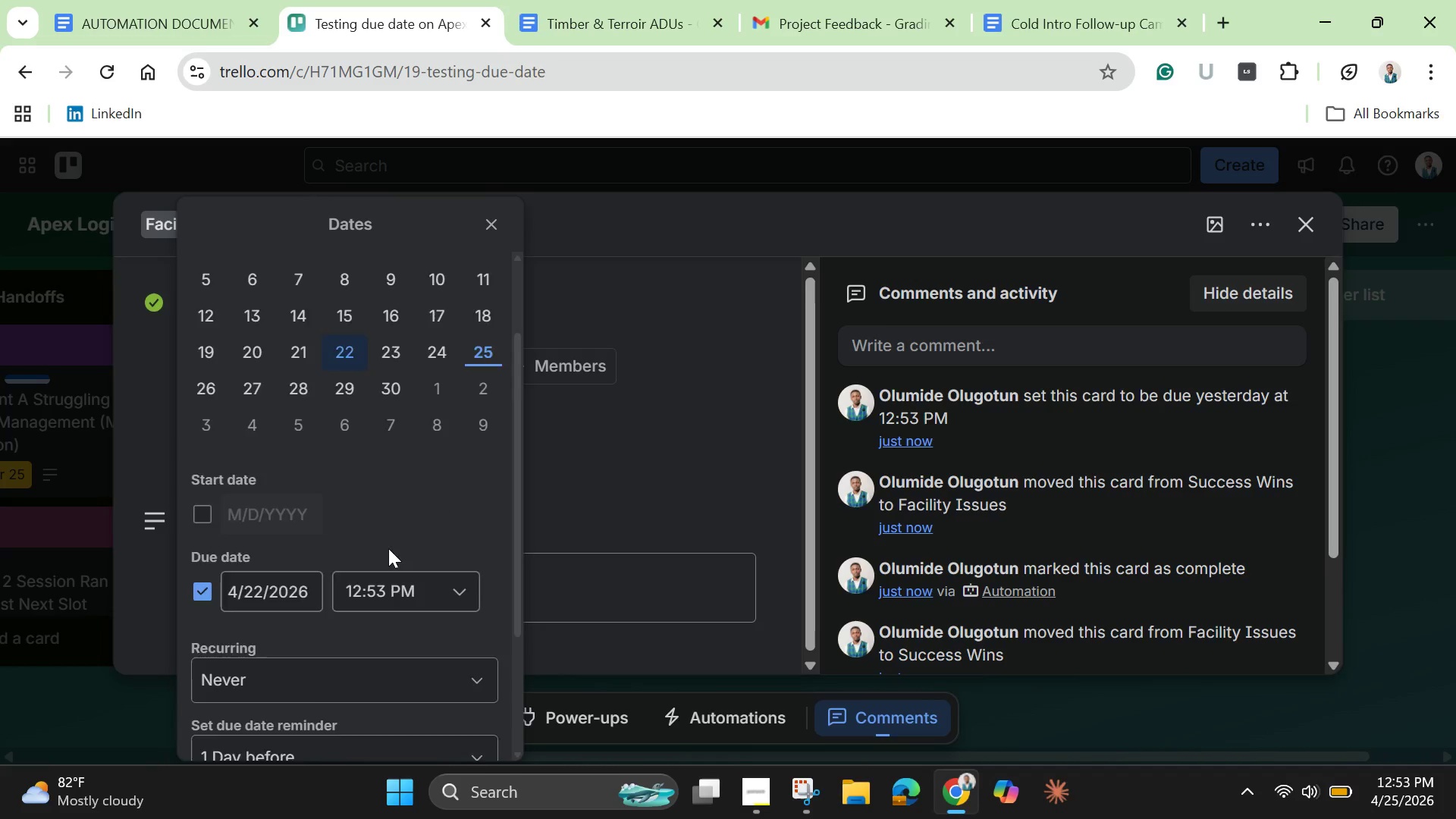 
scroll: coordinate [388, 548], scroll_direction: down, amount: 4.0
 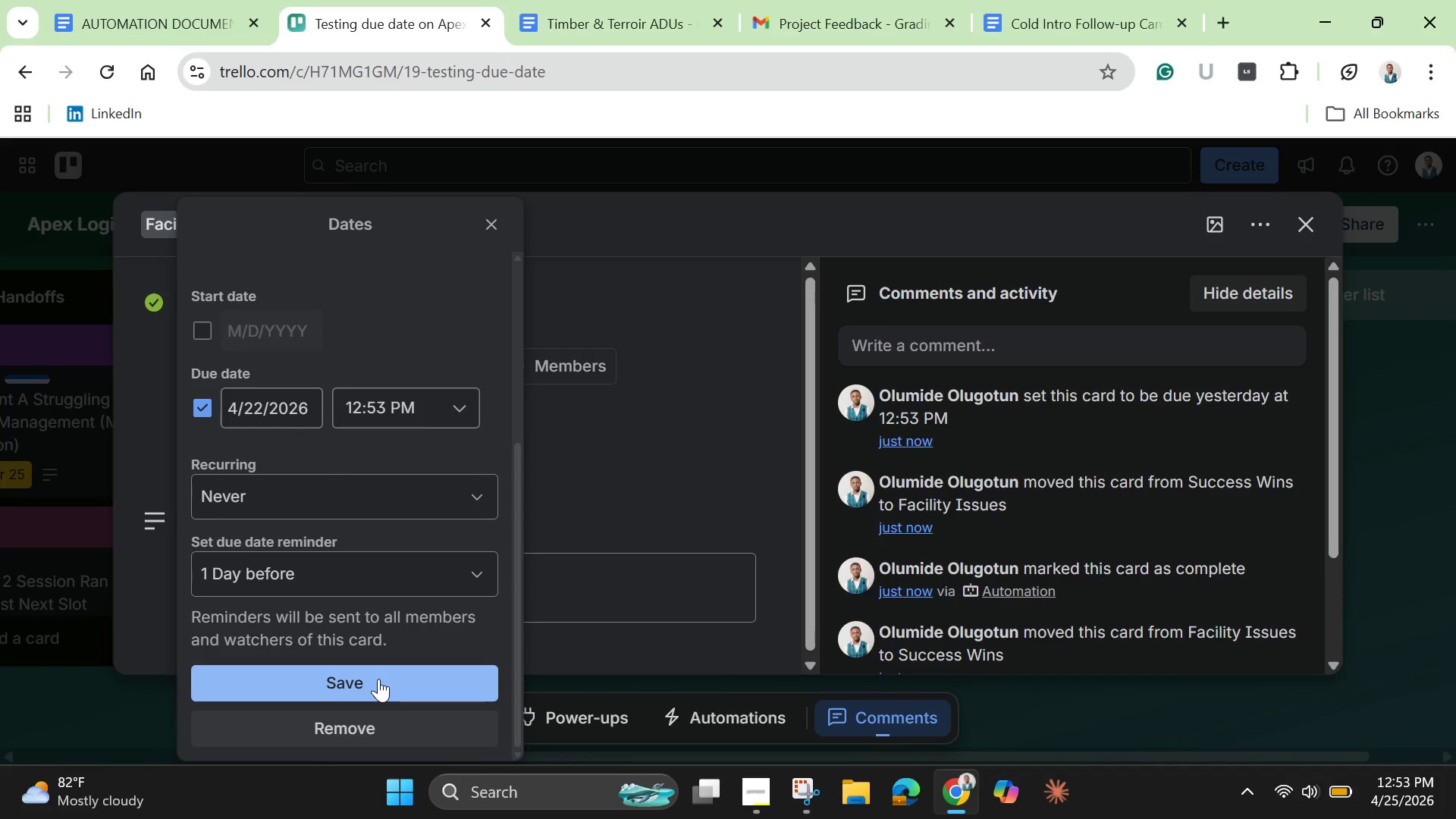 
left_click([378, 679])
 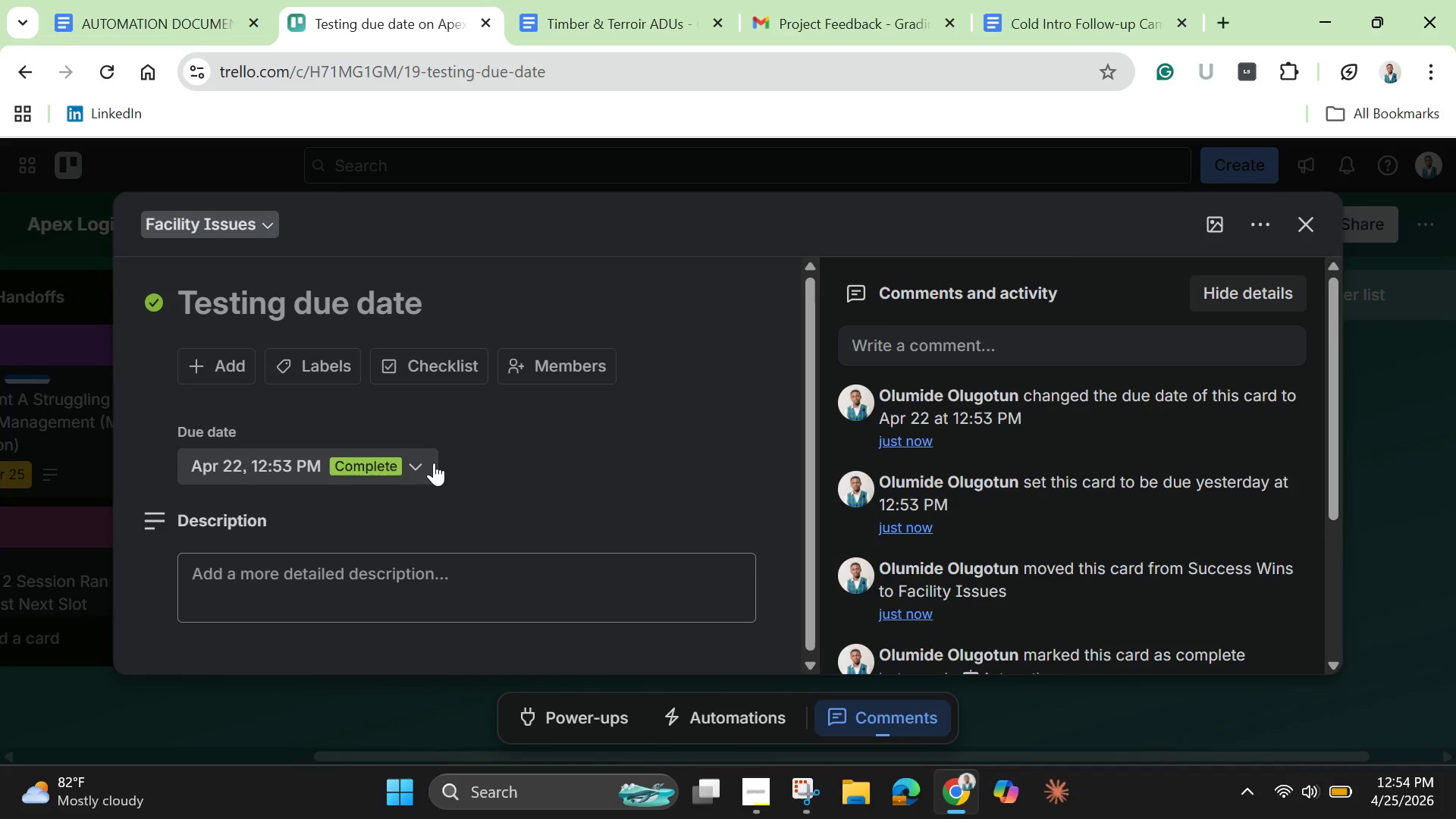 
wait(43.86)
 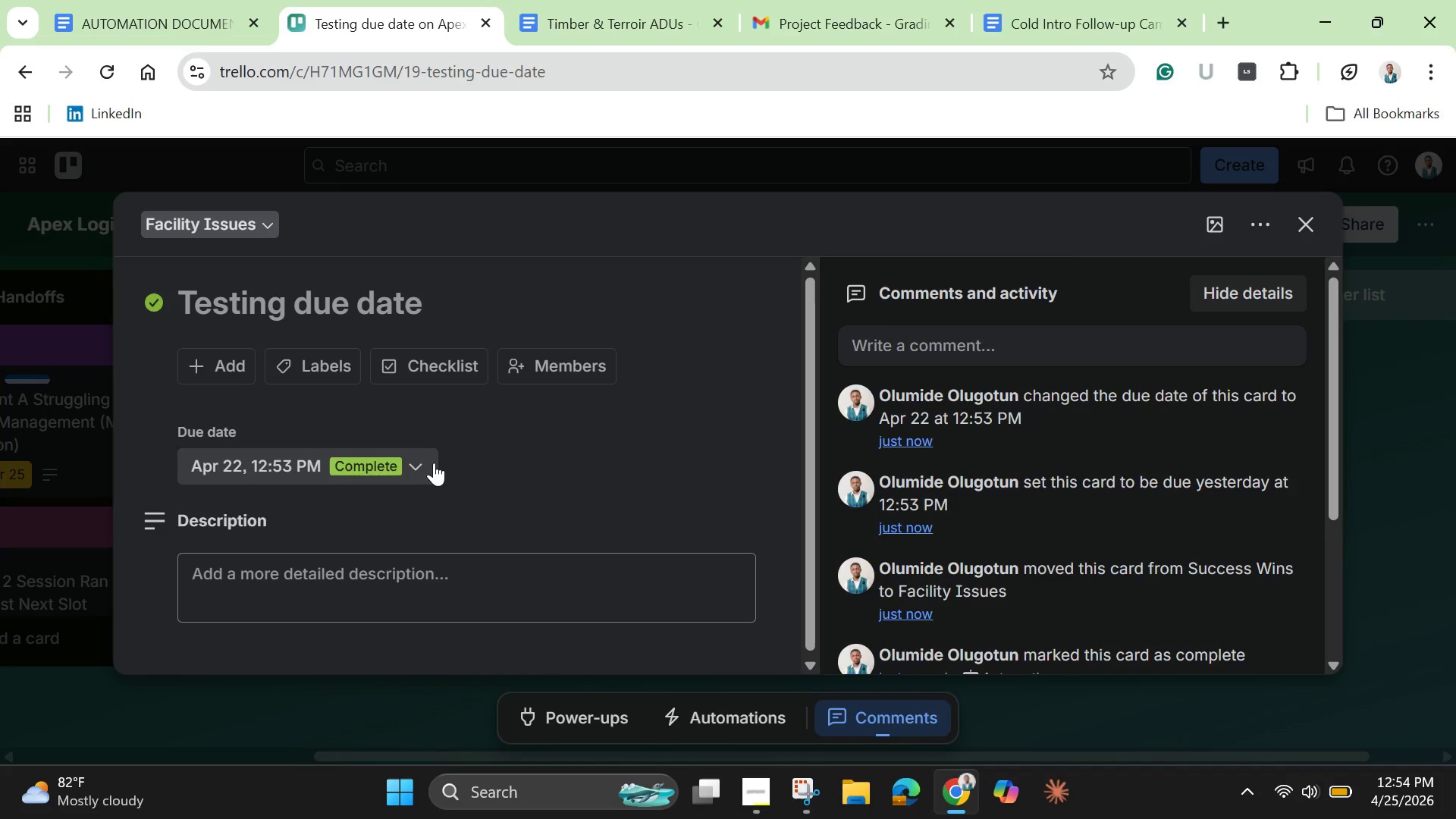 
left_click([1307, 231])
 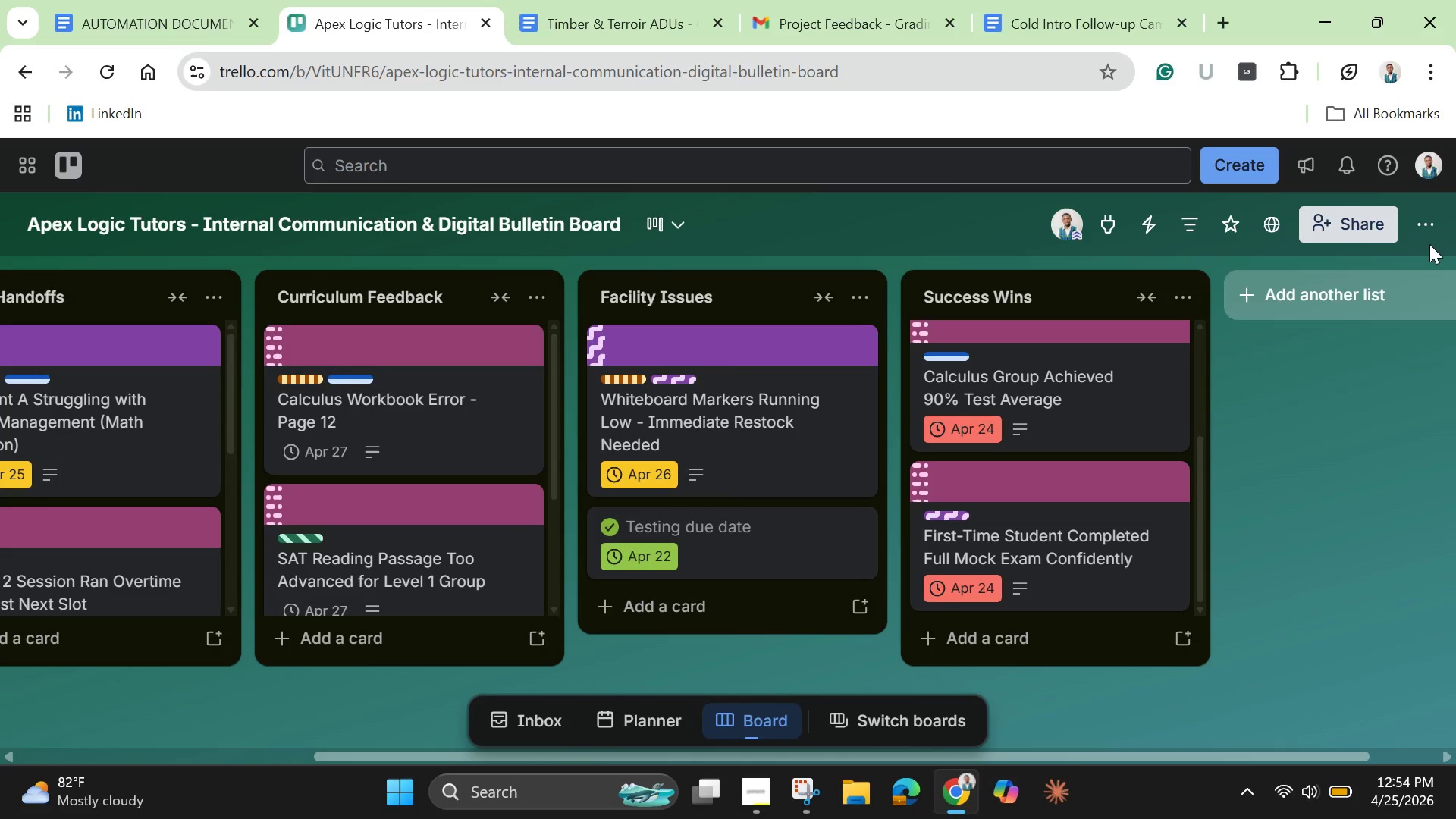 
left_click([1437, 228])
 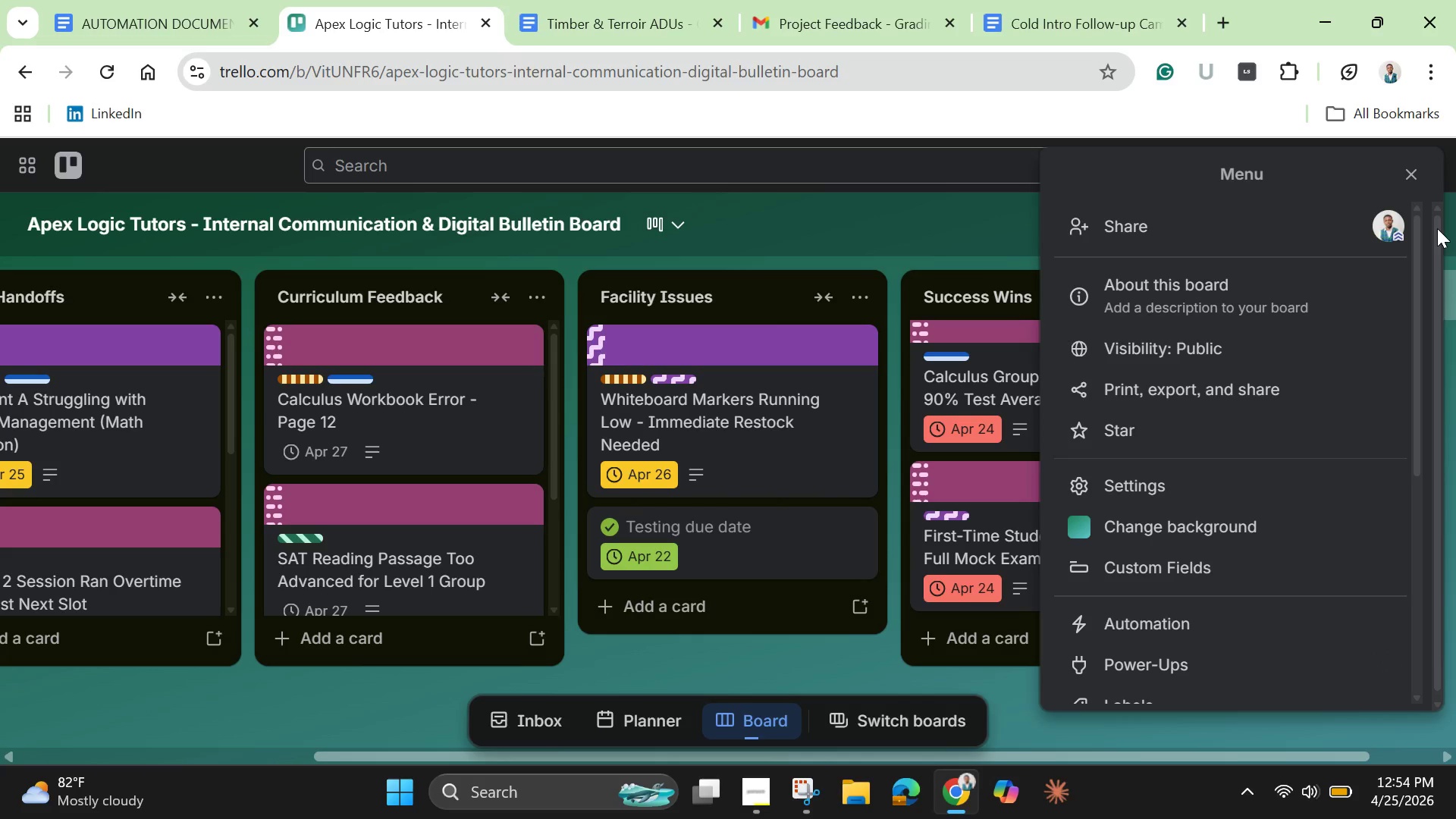 
wait(16.2)
 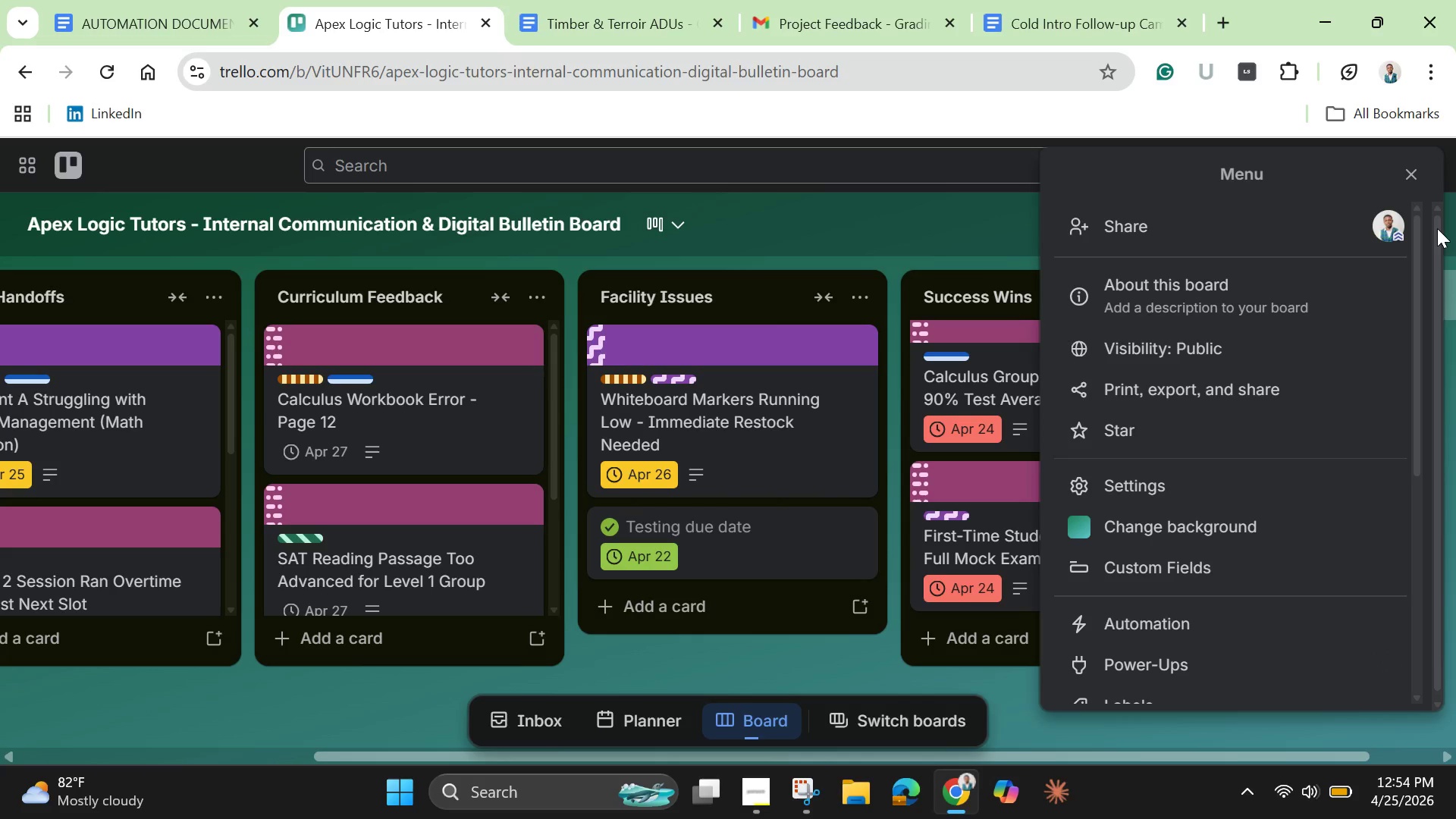 
left_click([1151, 625])
 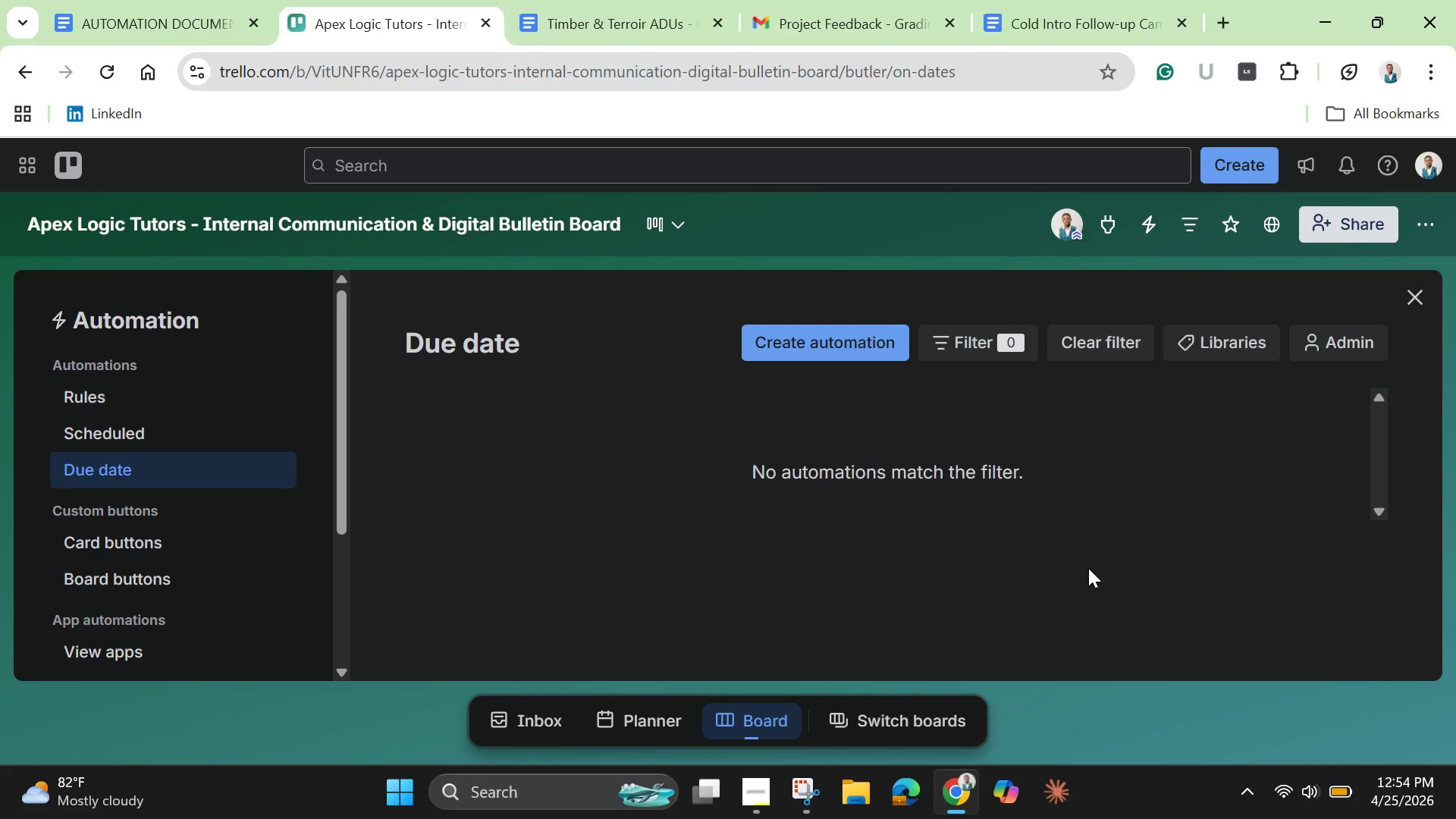 
wait(5.23)
 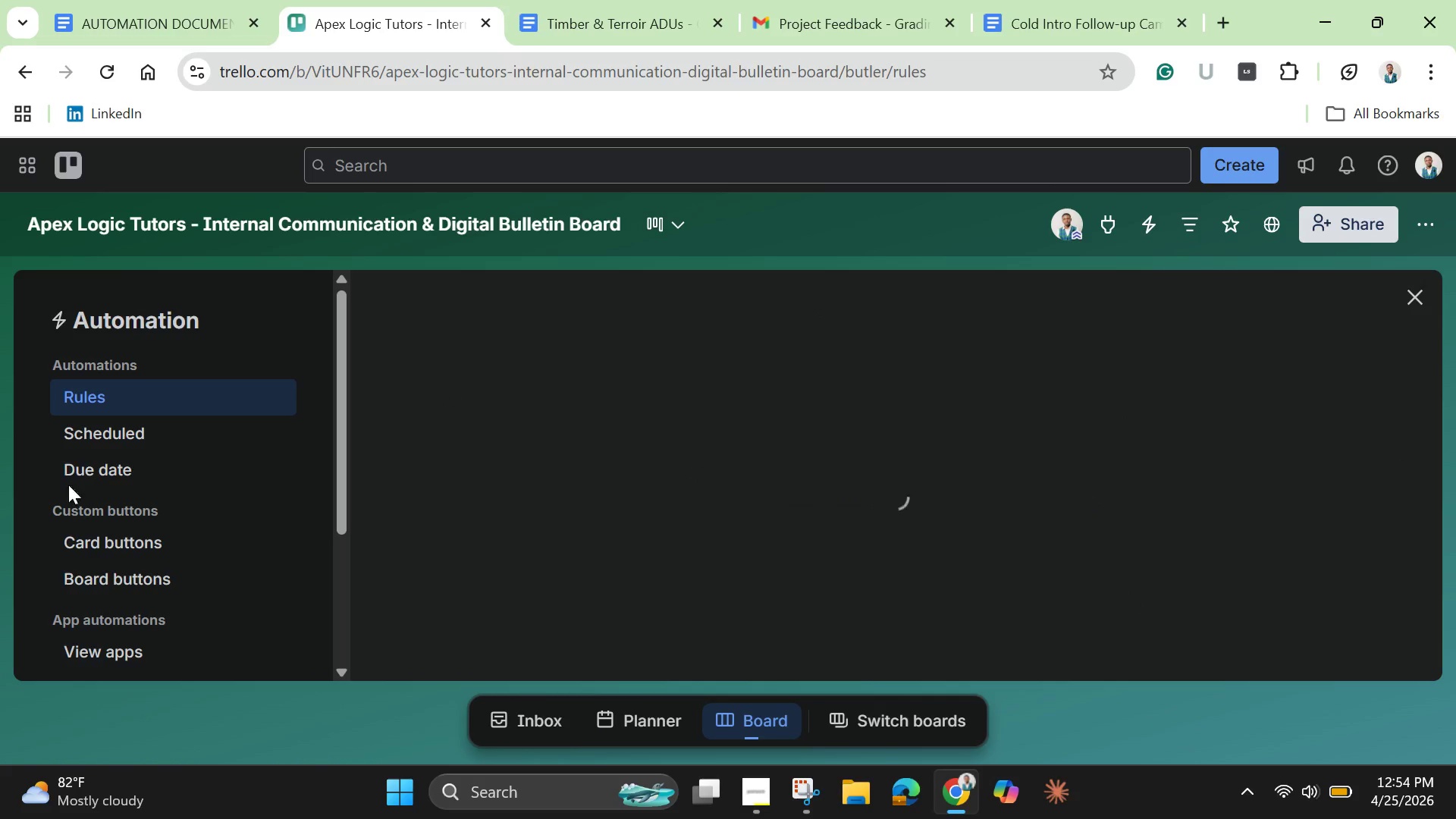 
left_click([858, 348])
 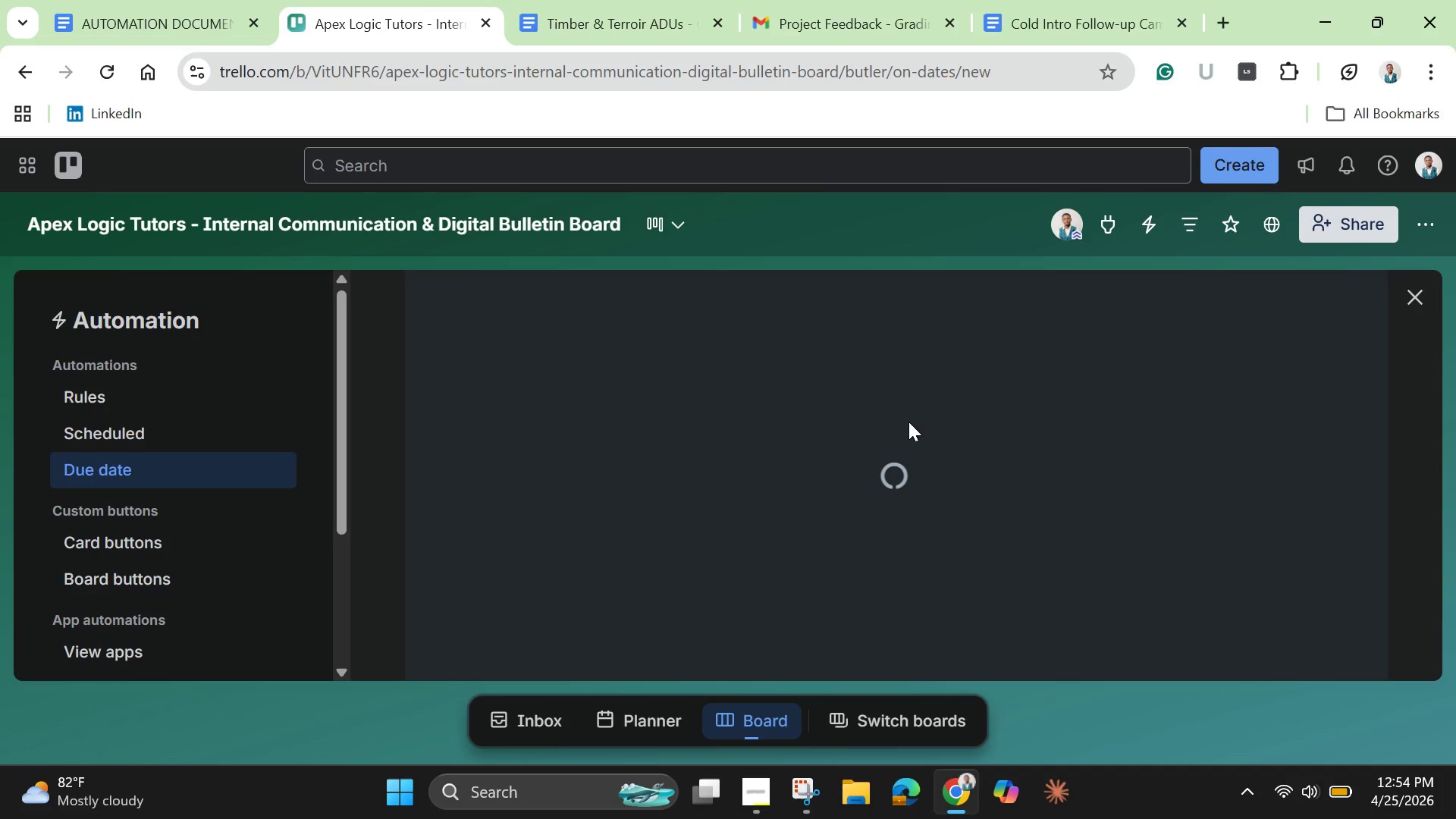 
wait(9.41)
 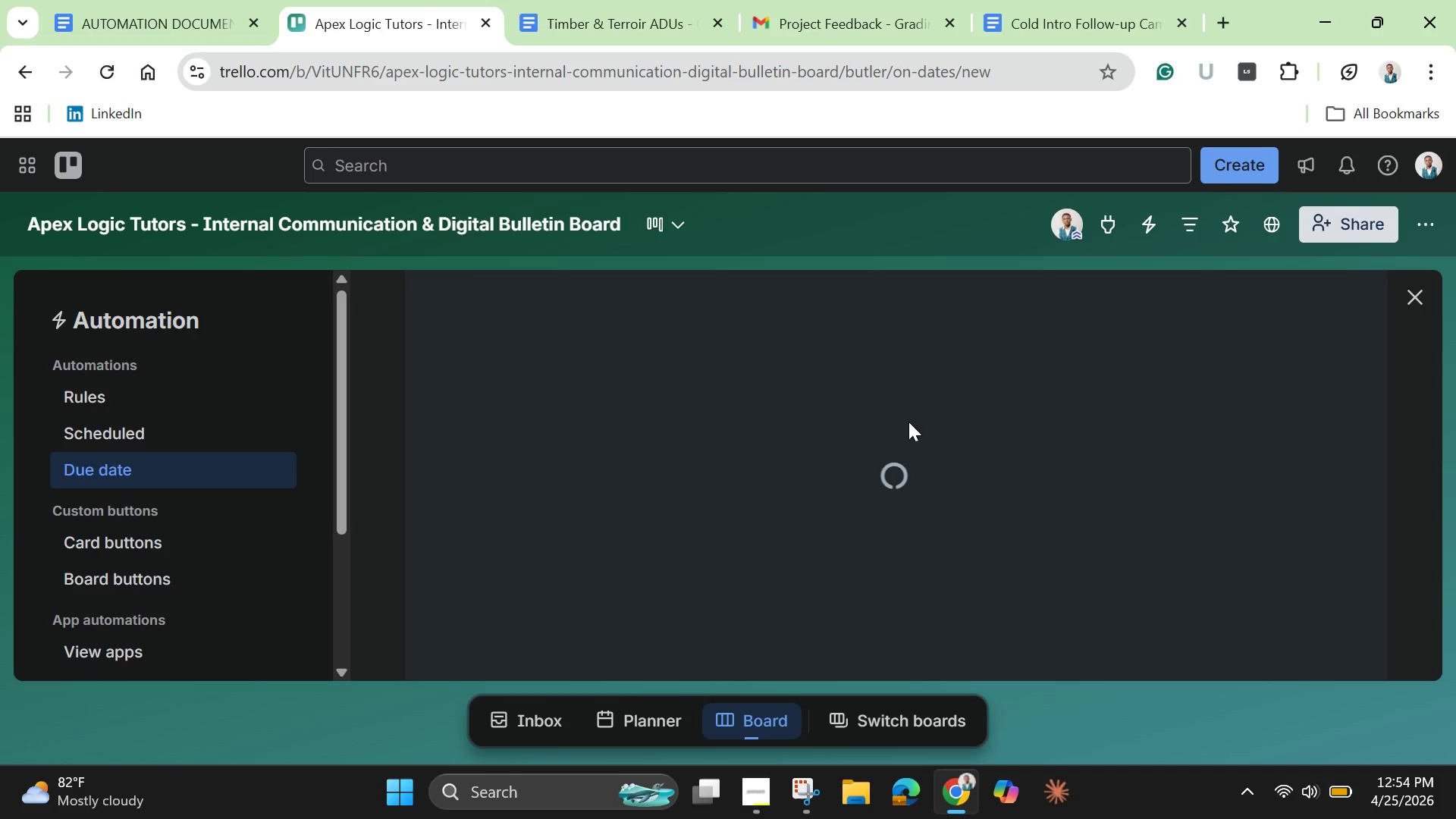 
left_click([929, 546])
 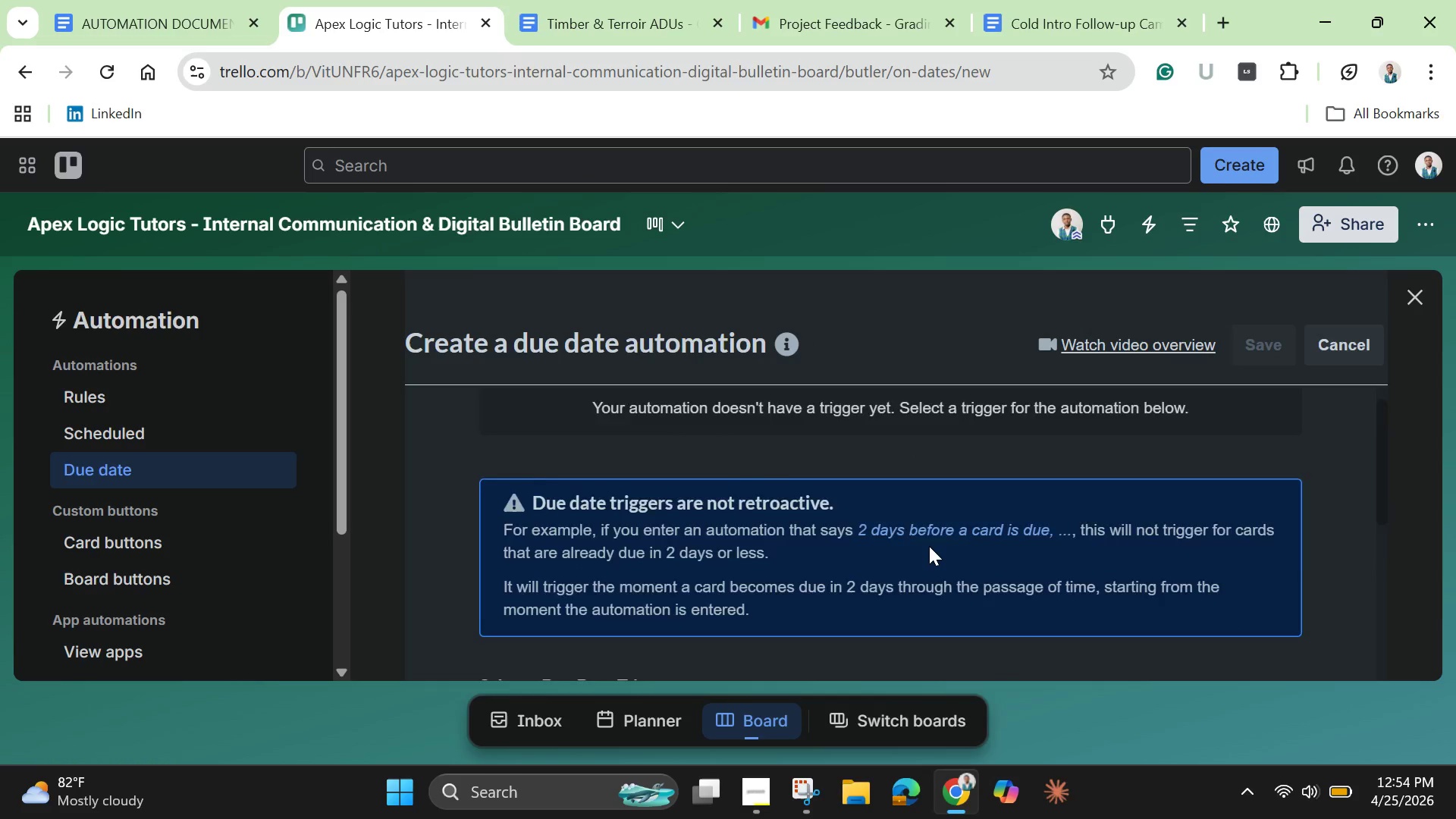 
scroll: coordinate [929, 546], scroll_direction: down, amount: 5.0
 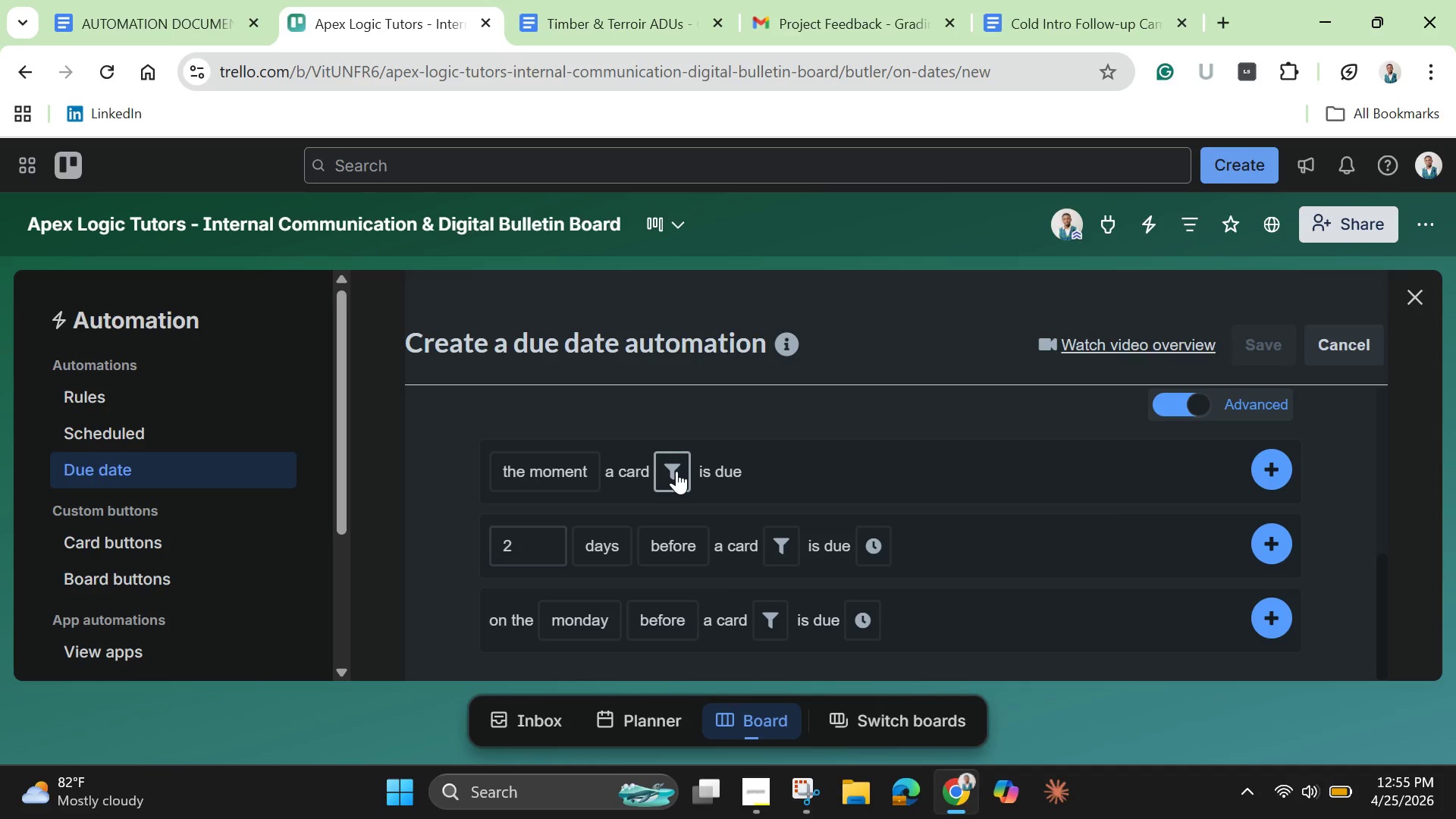 
left_click([676, 471])
 